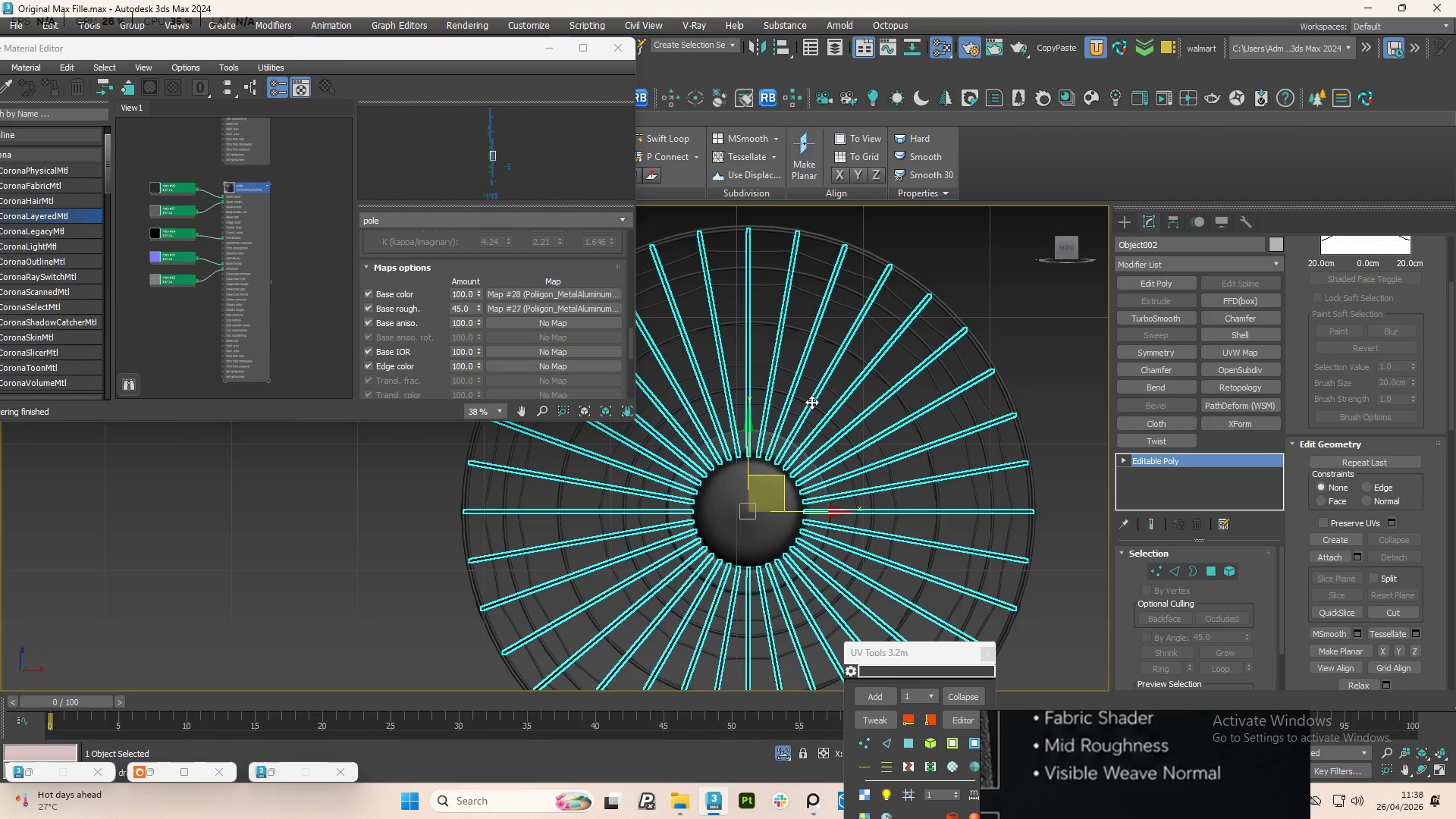 
wait(8.38)
 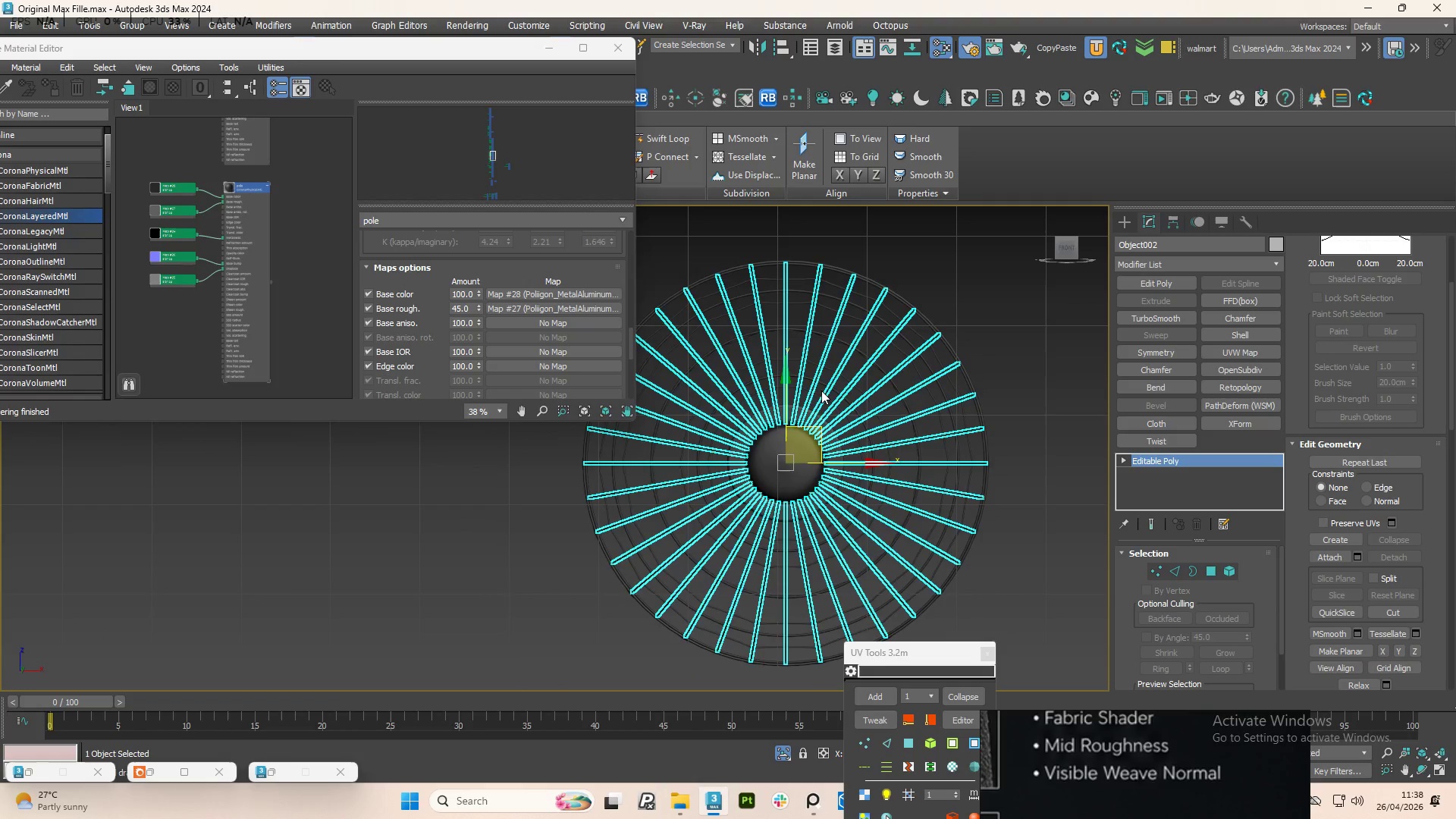 
hold_key(key=AltLeft, duration=5.97)
 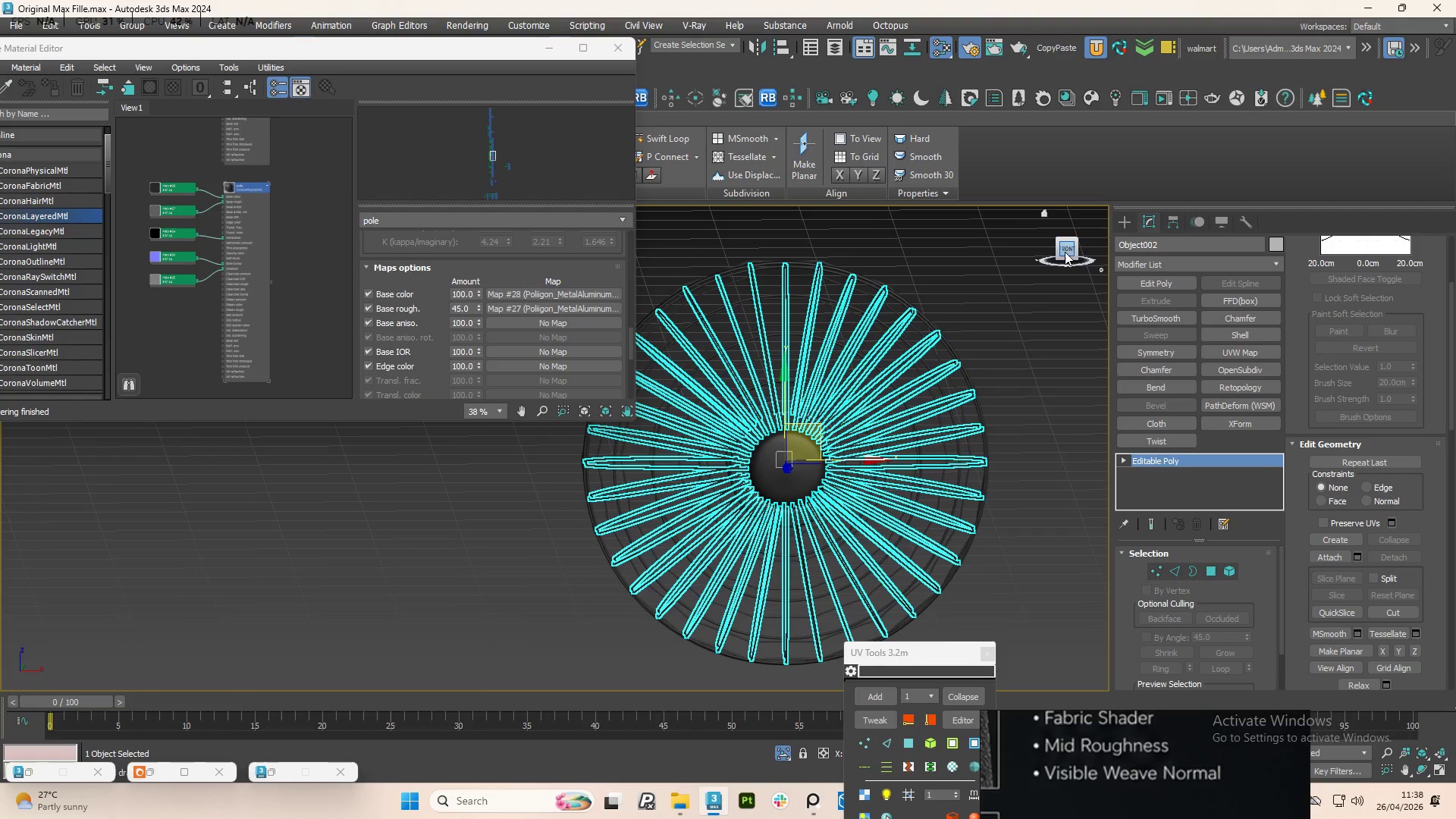 
scroll: coordinate [875, 346], scroll_direction: down, amount: 1.0
 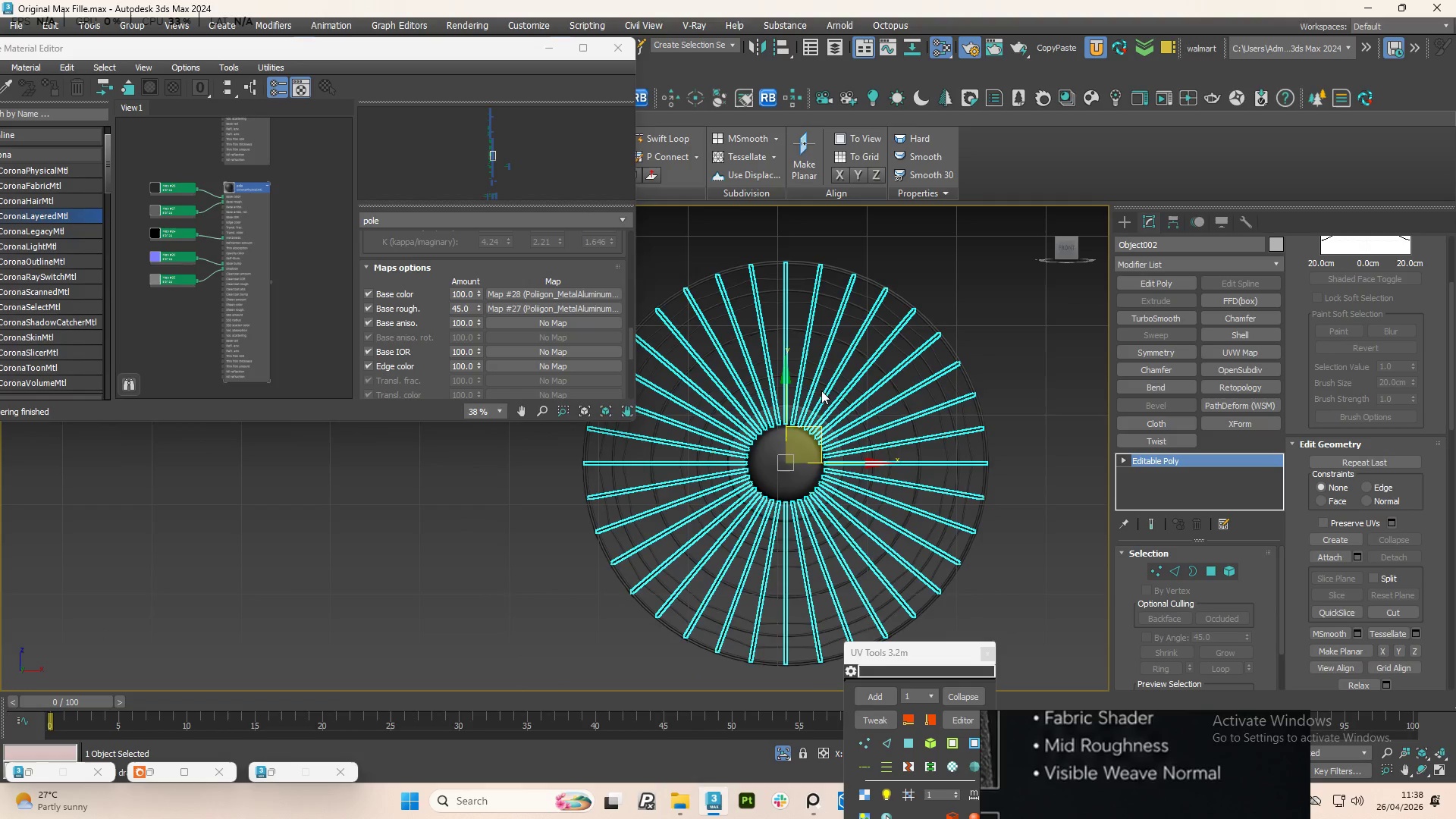 
left_click([1068, 253])
 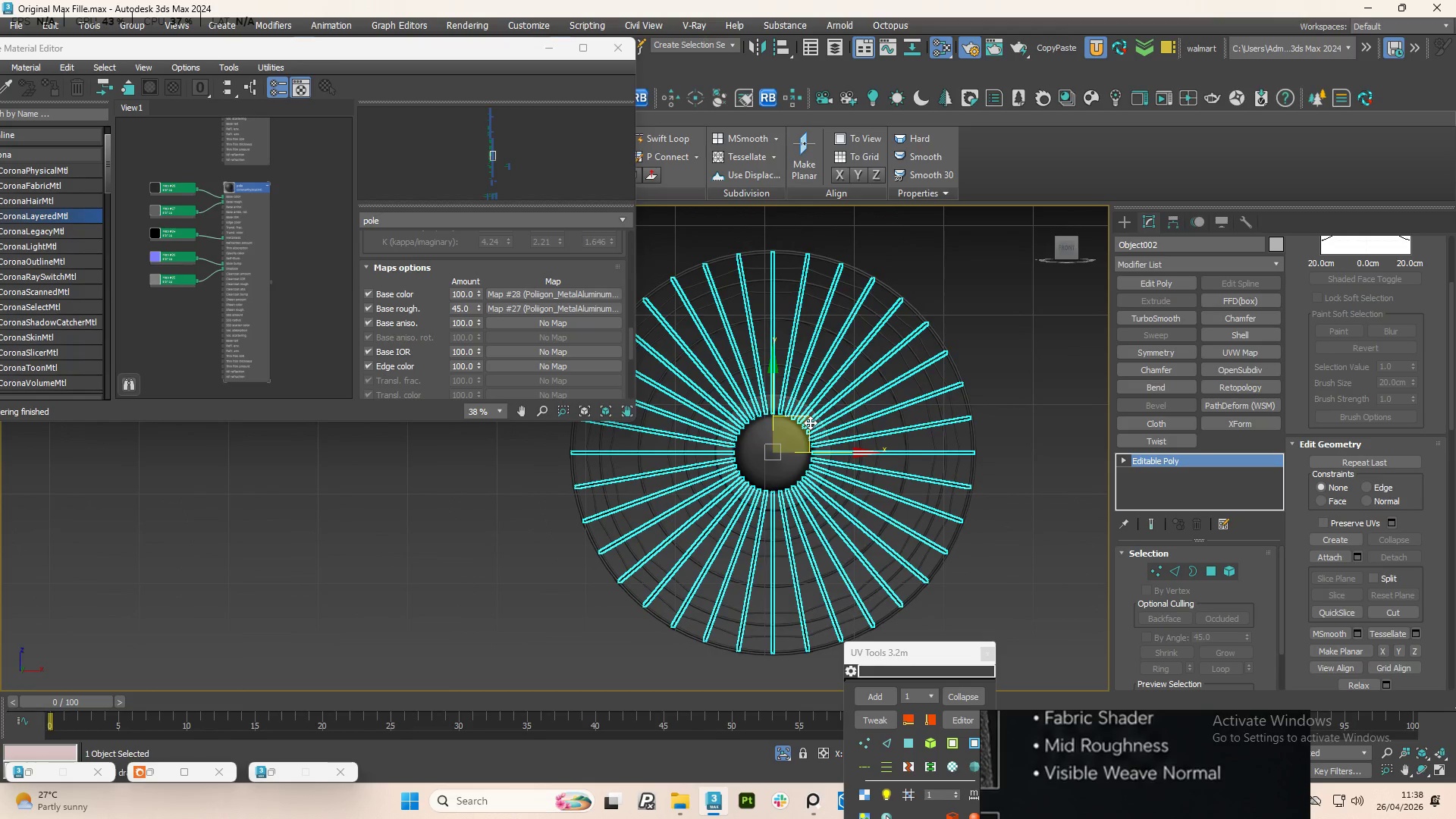 
key(E)
 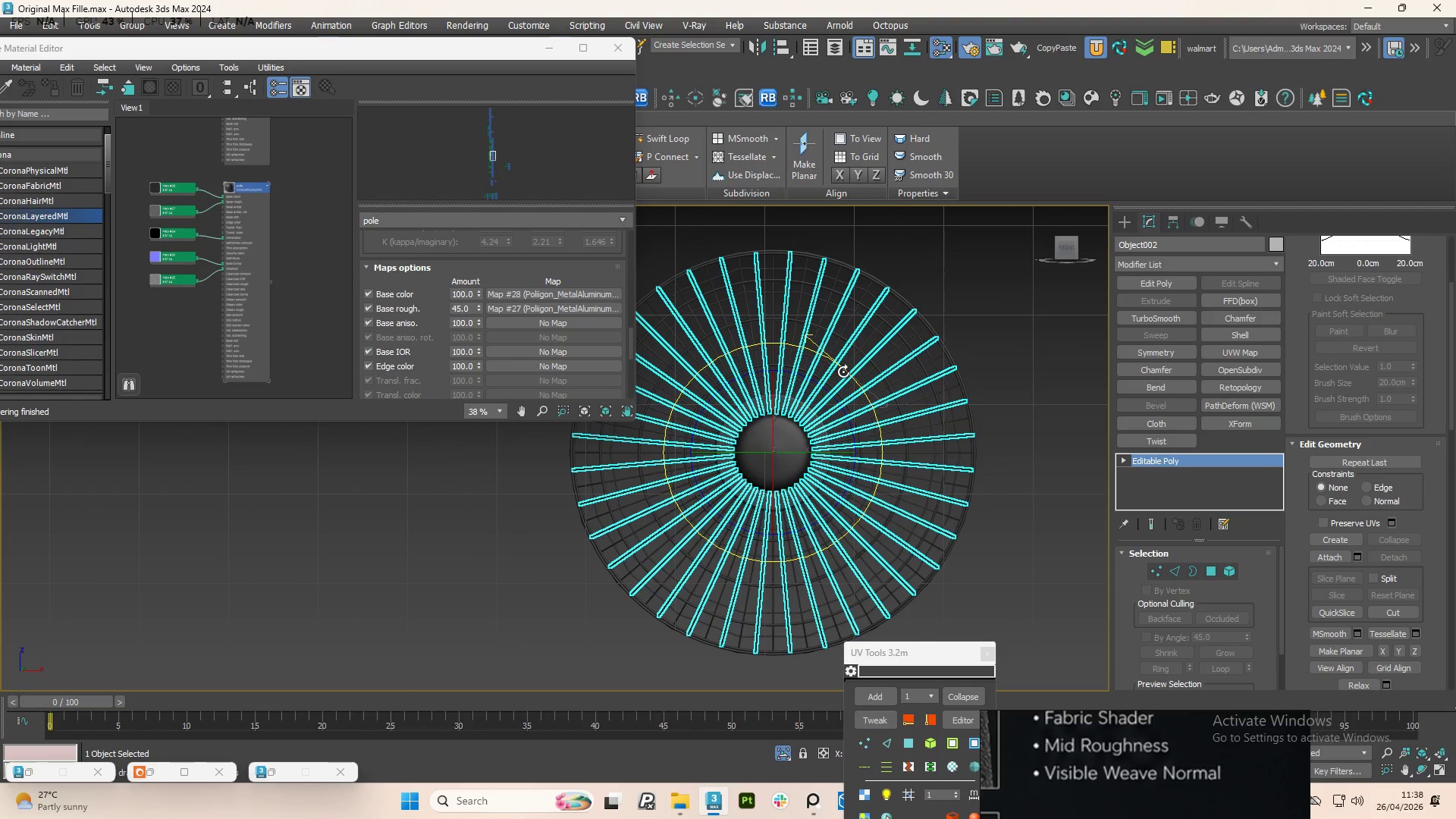 
key(Control+Z)
 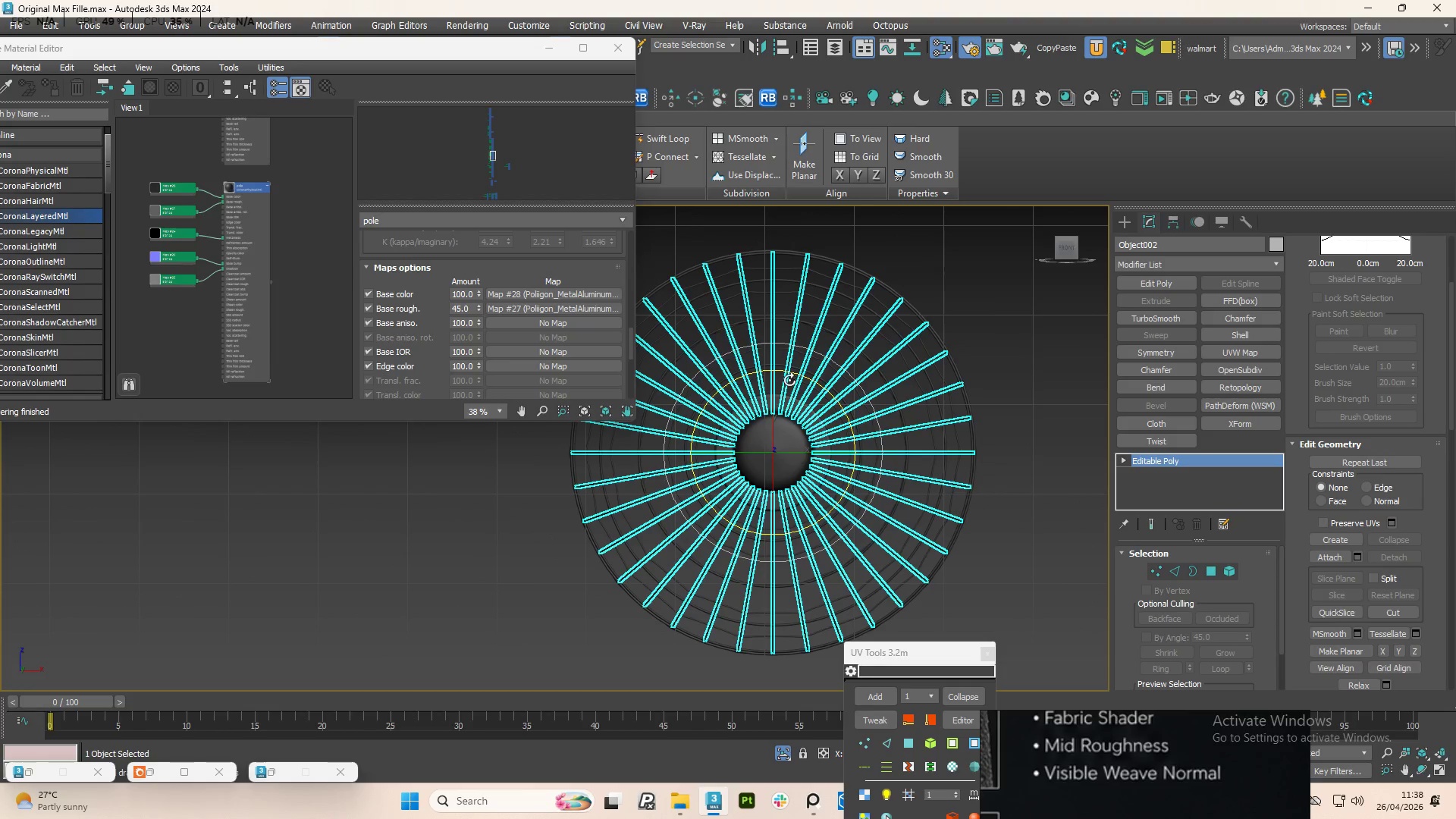 
key(Control+Z)
 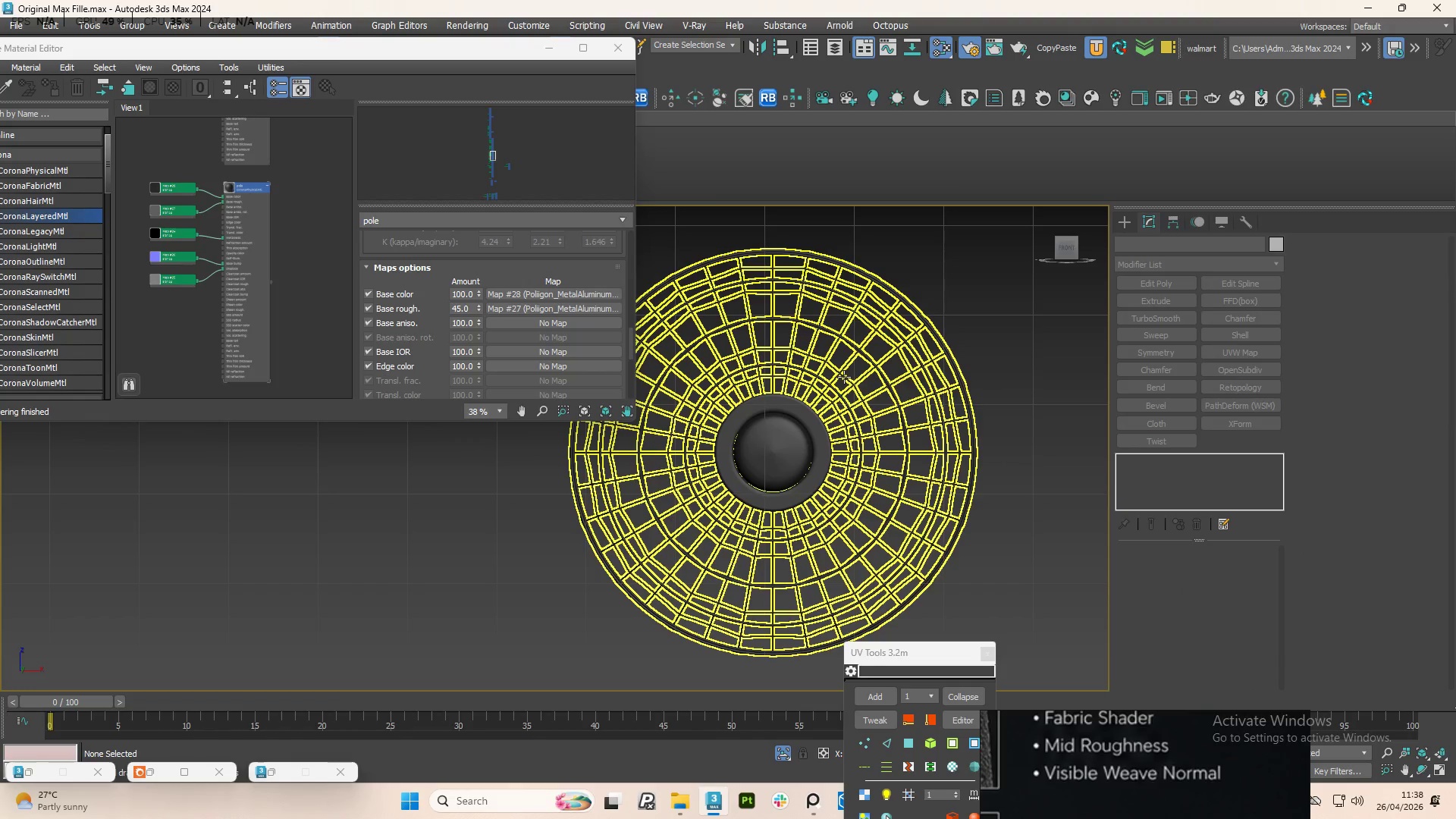 
left_click([844, 377])
 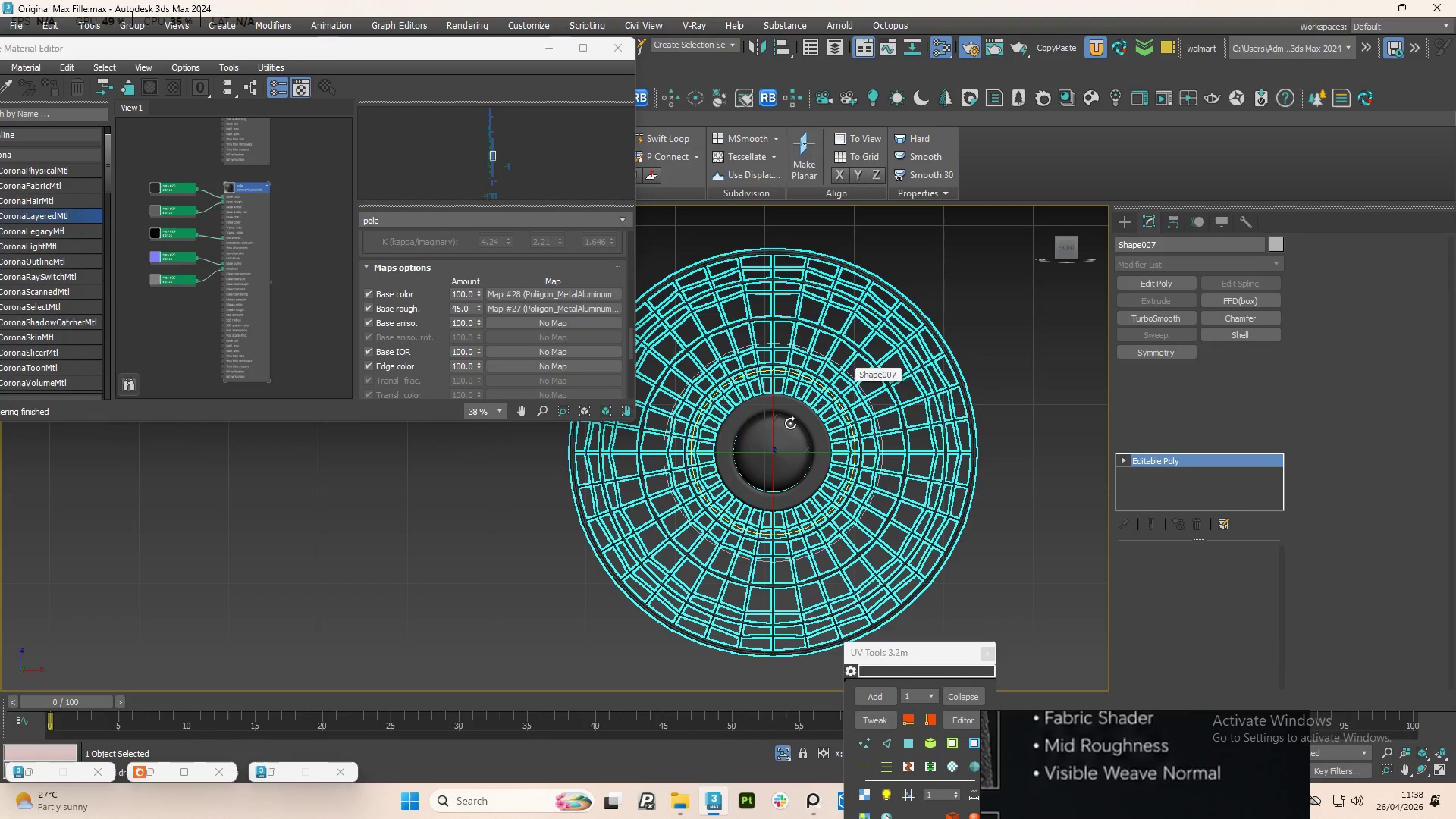 
hold_key(key=AltLeft, duration=1.39)
 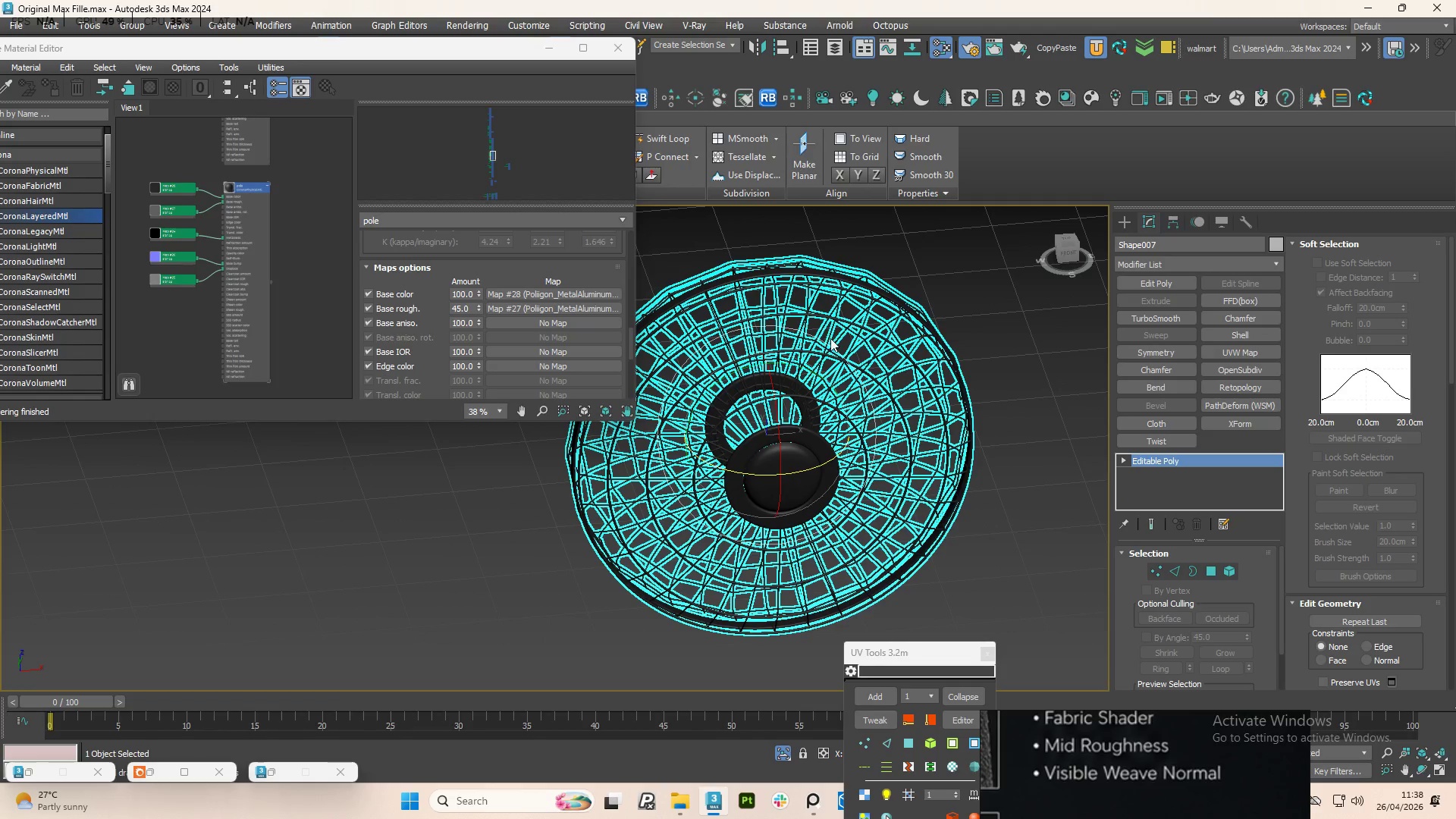 
wait(7.17)
 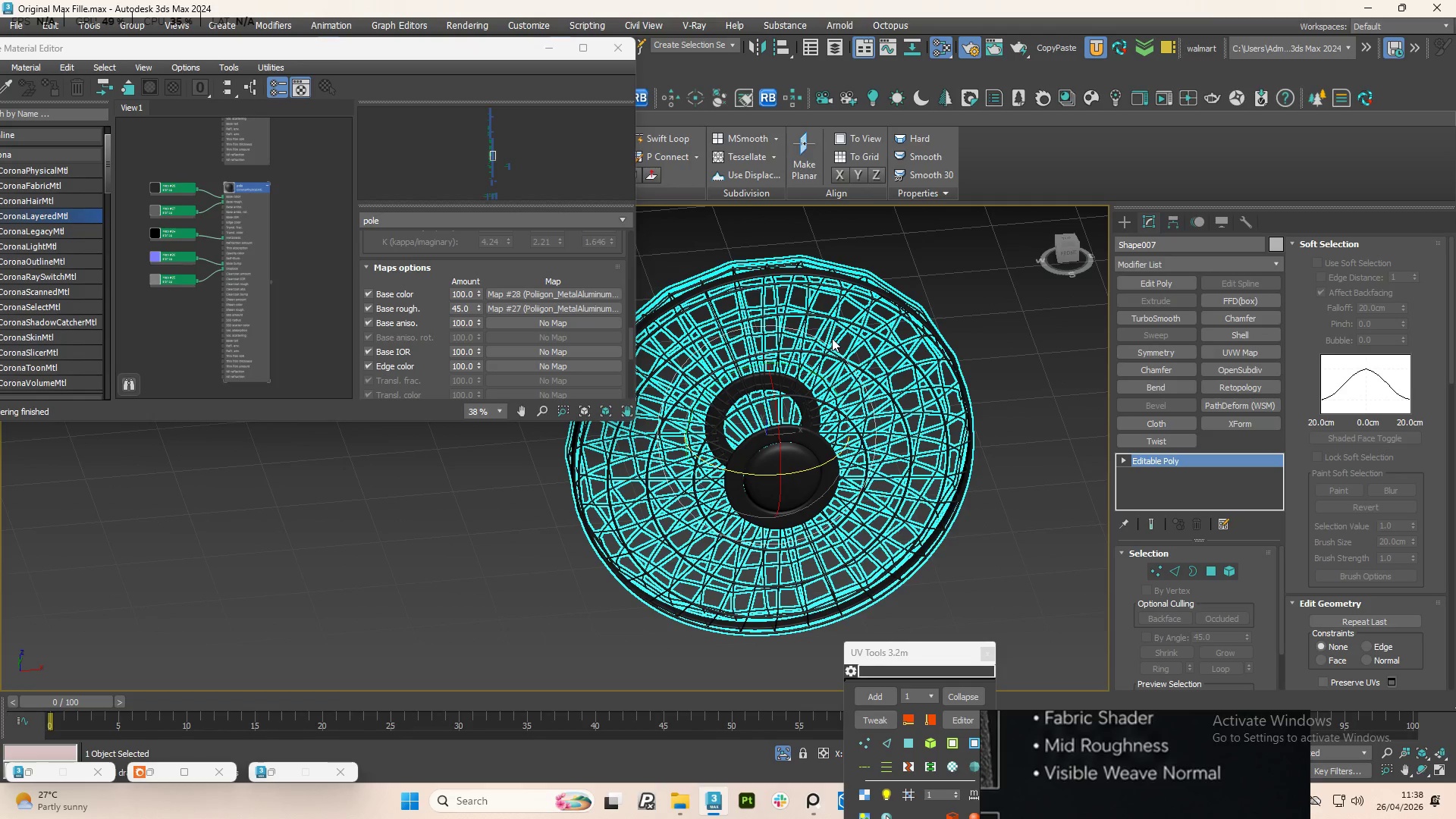 
left_click([830, 338])
 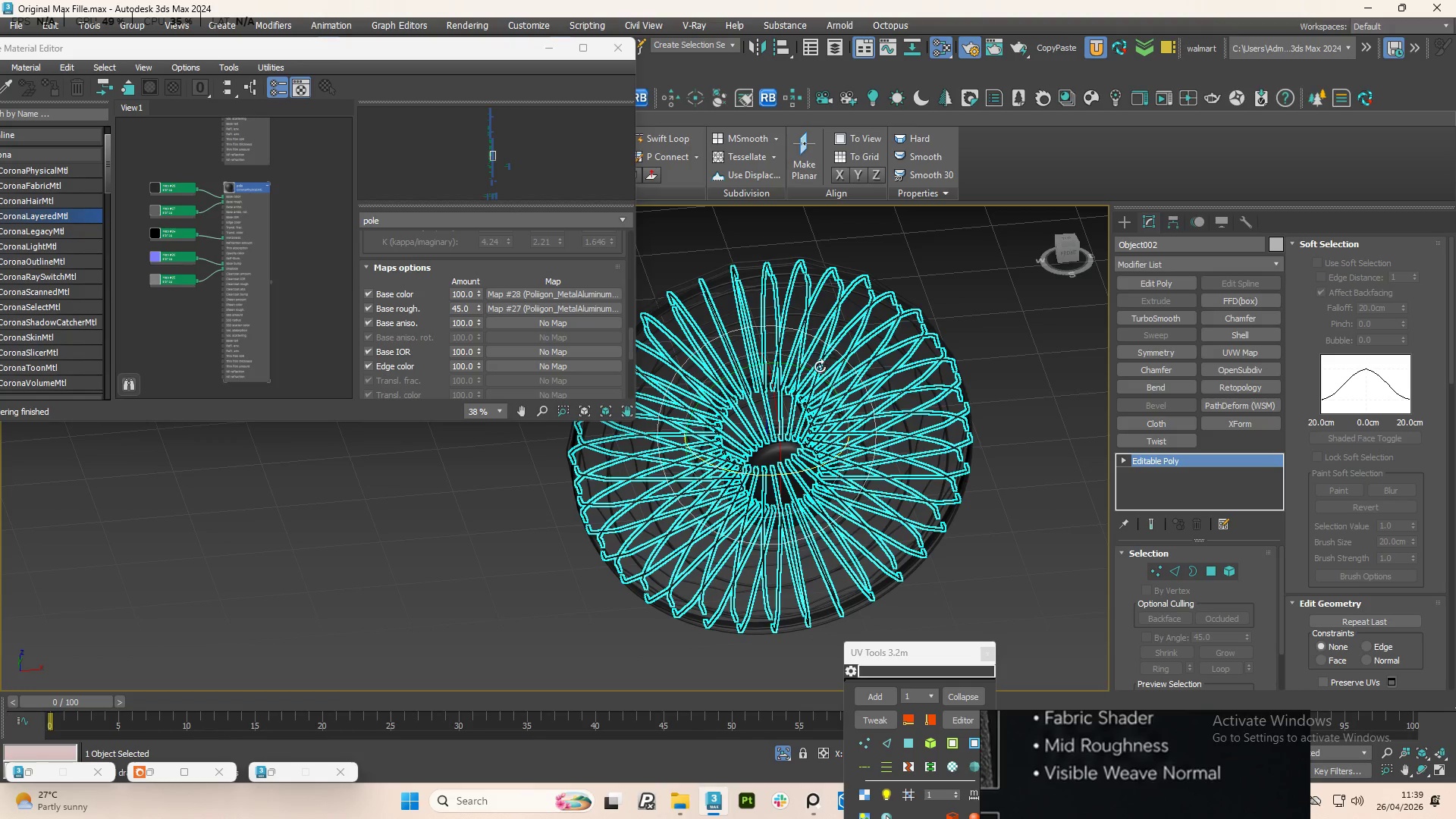 
hold_key(key=AltLeft, duration=2.22)
 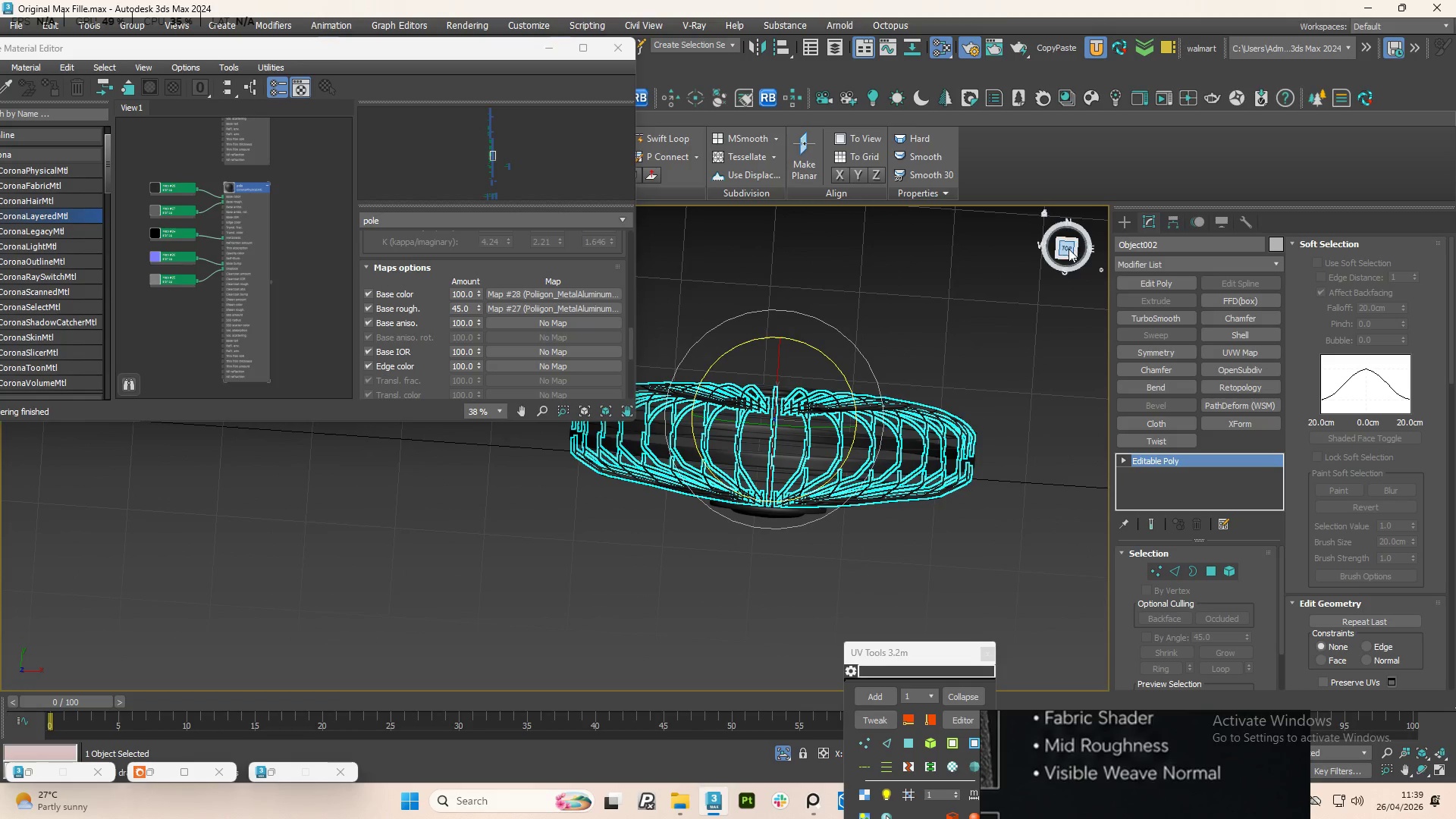 
left_click([1068, 249])
 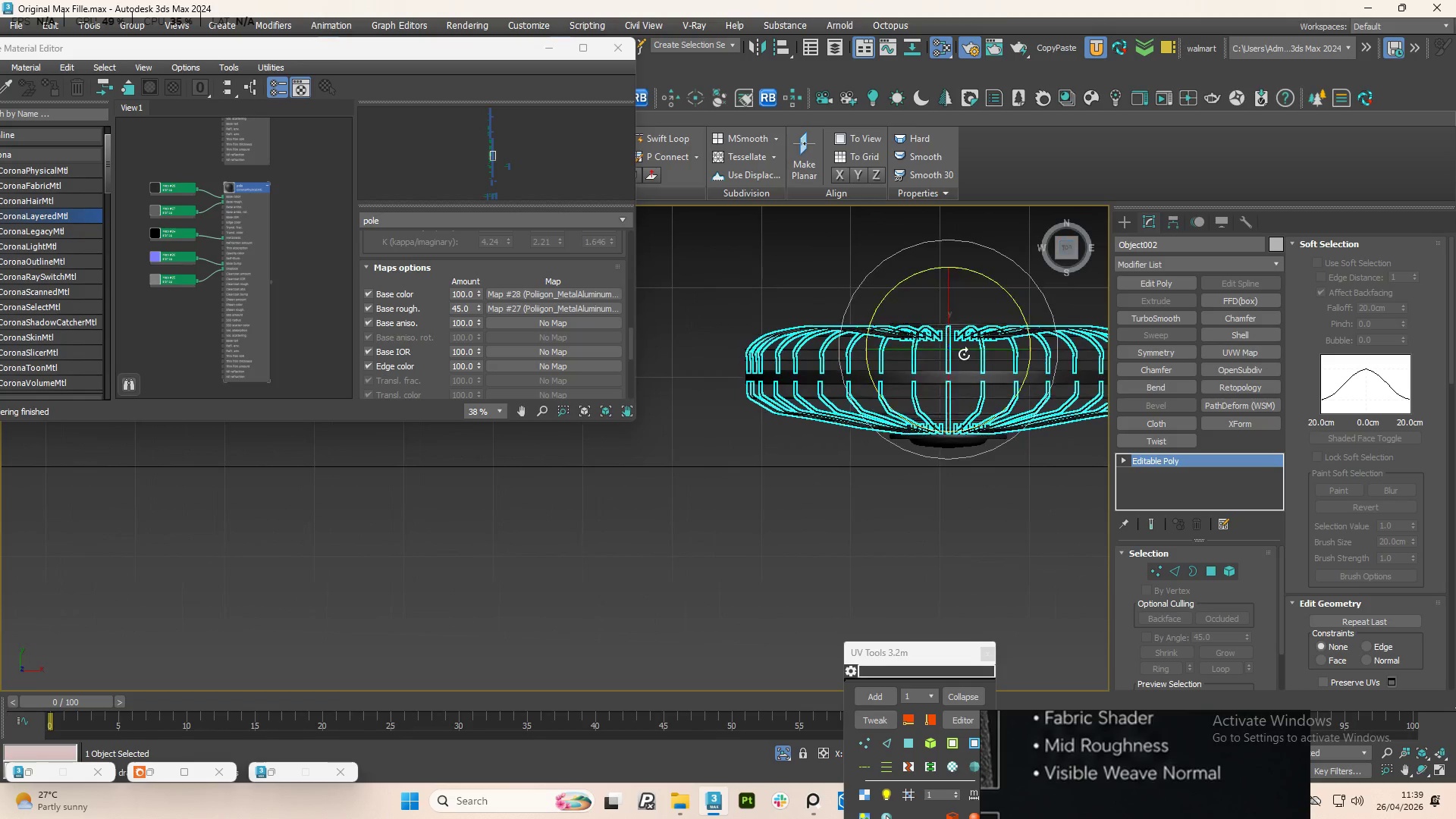 
scroll: coordinate [960, 371], scroll_direction: up, amount: 3.0
 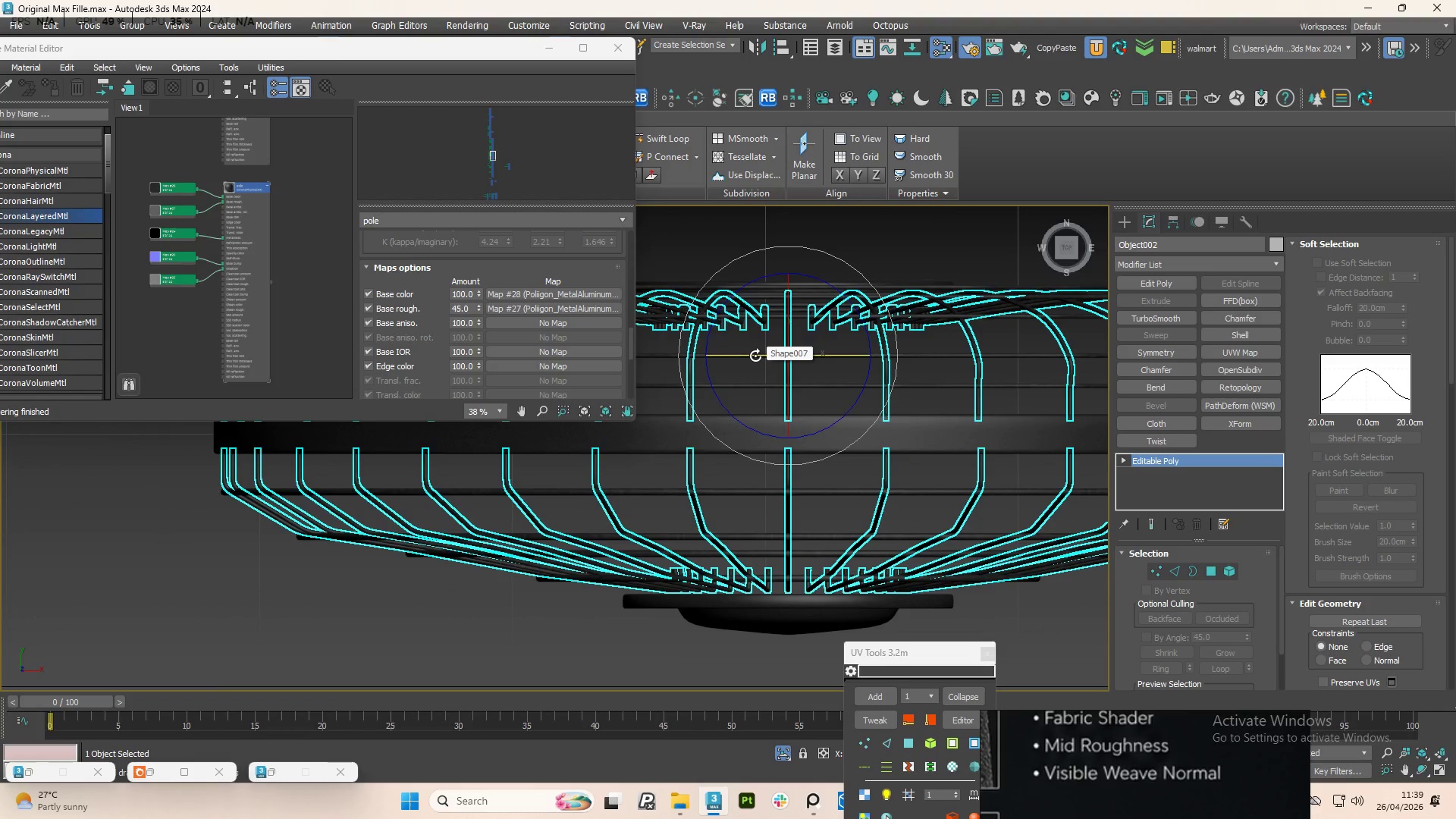 
hold_key(key=ShiftLeft, duration=1.39)
left_click([755, 356])
 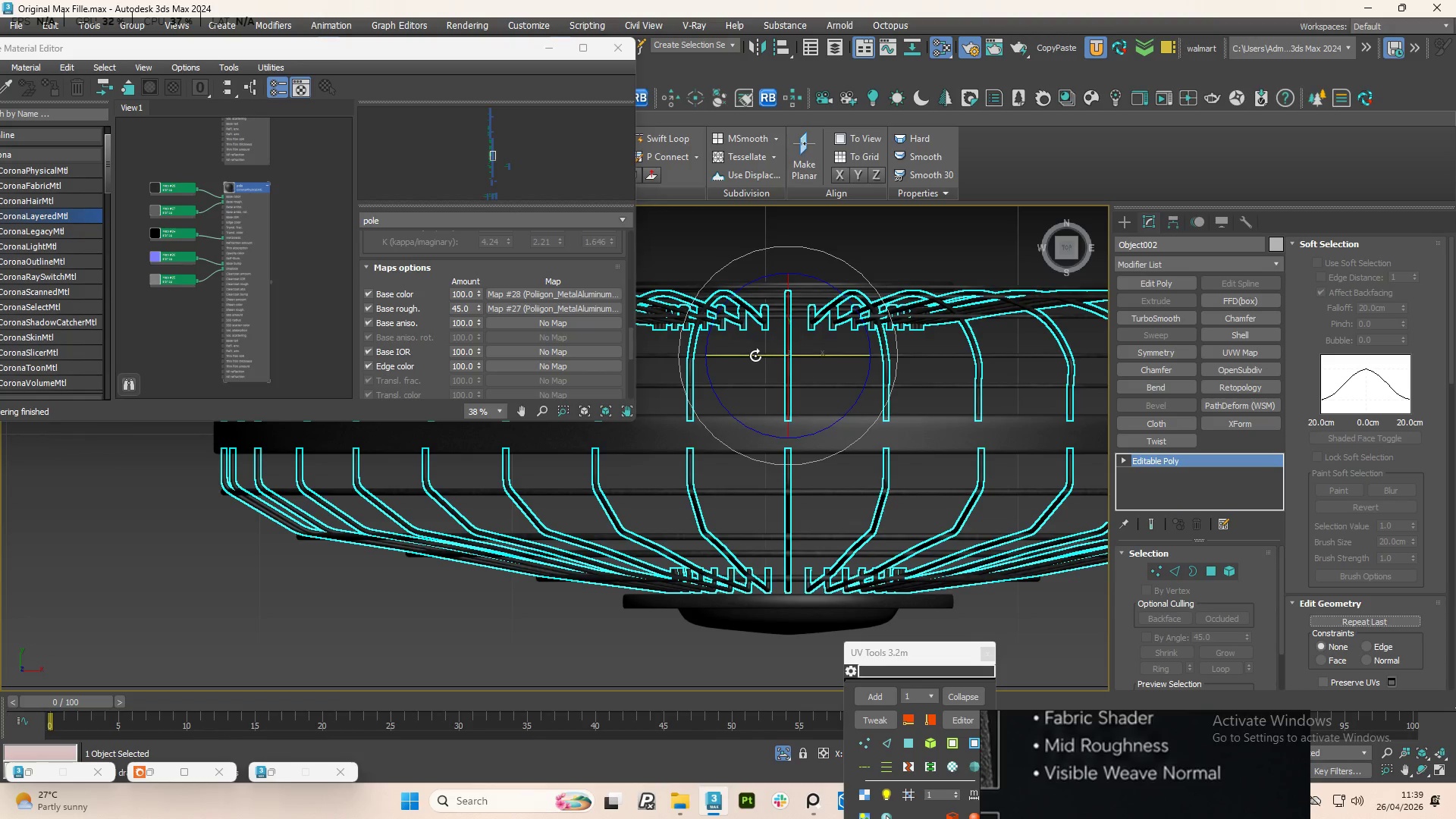 
left_click_drag(start_coordinate=[755, 356], to_coordinate=[795, 356])
 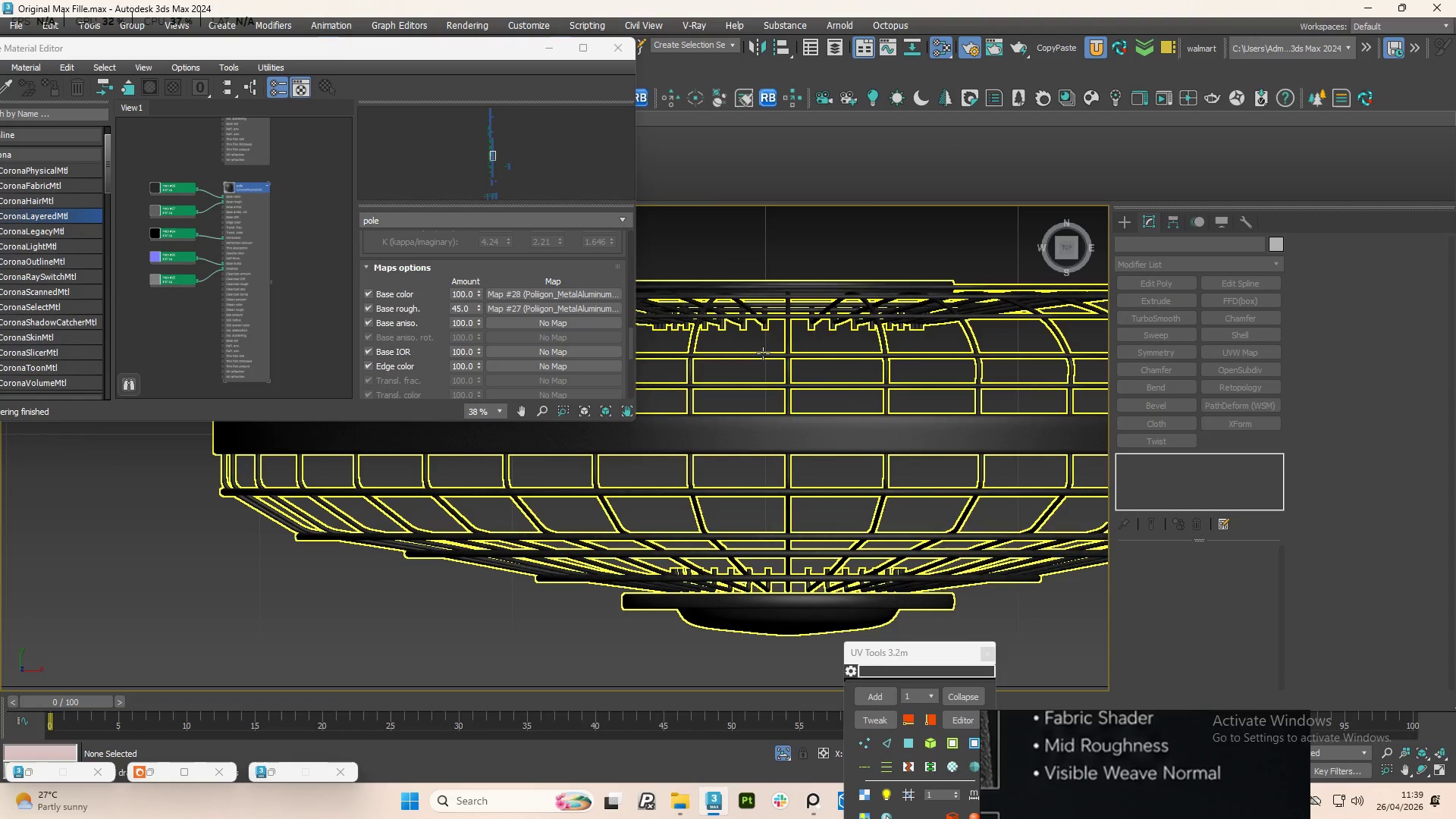 
key(Control+Z)
 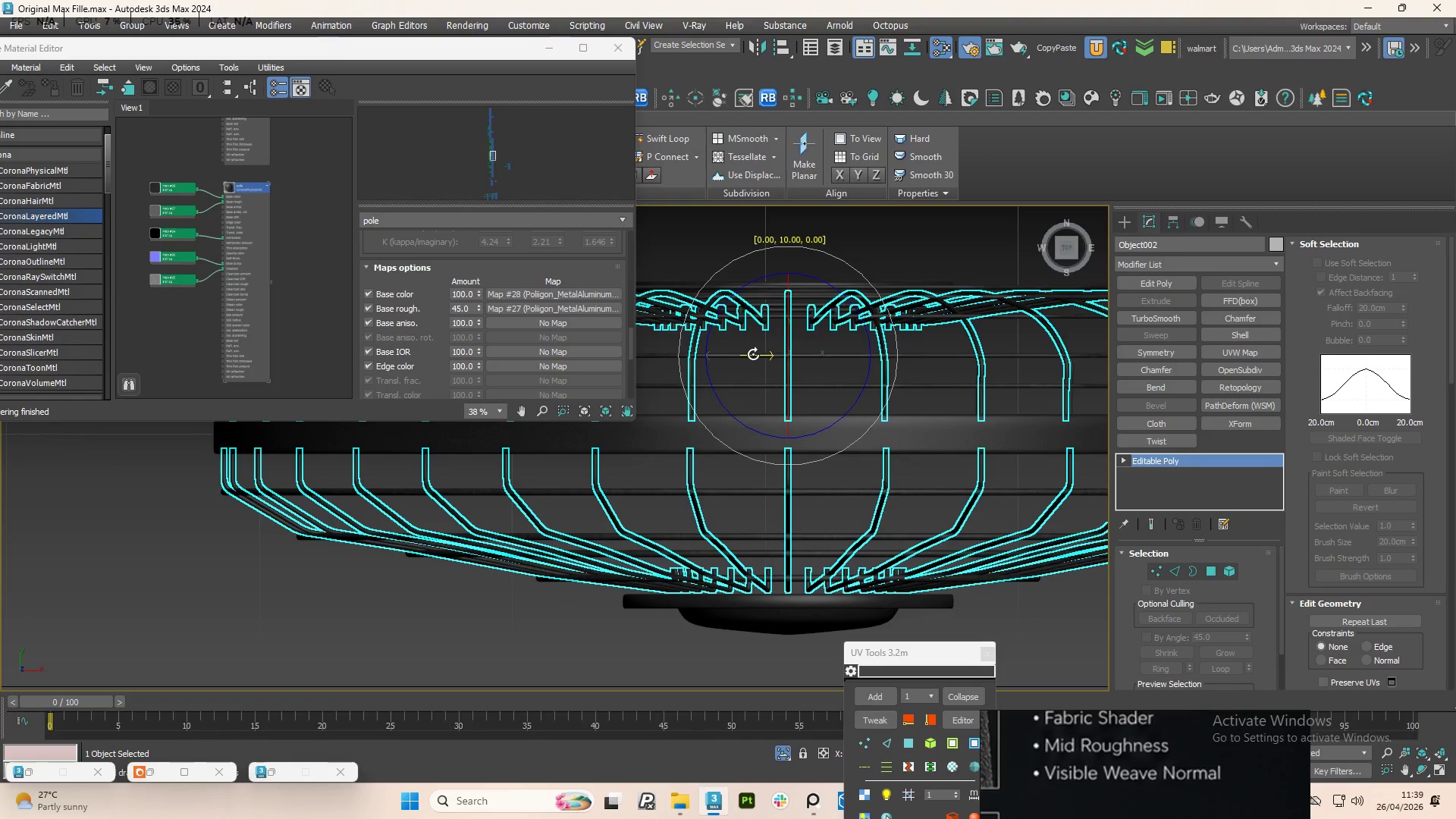 
wait(9.84)
 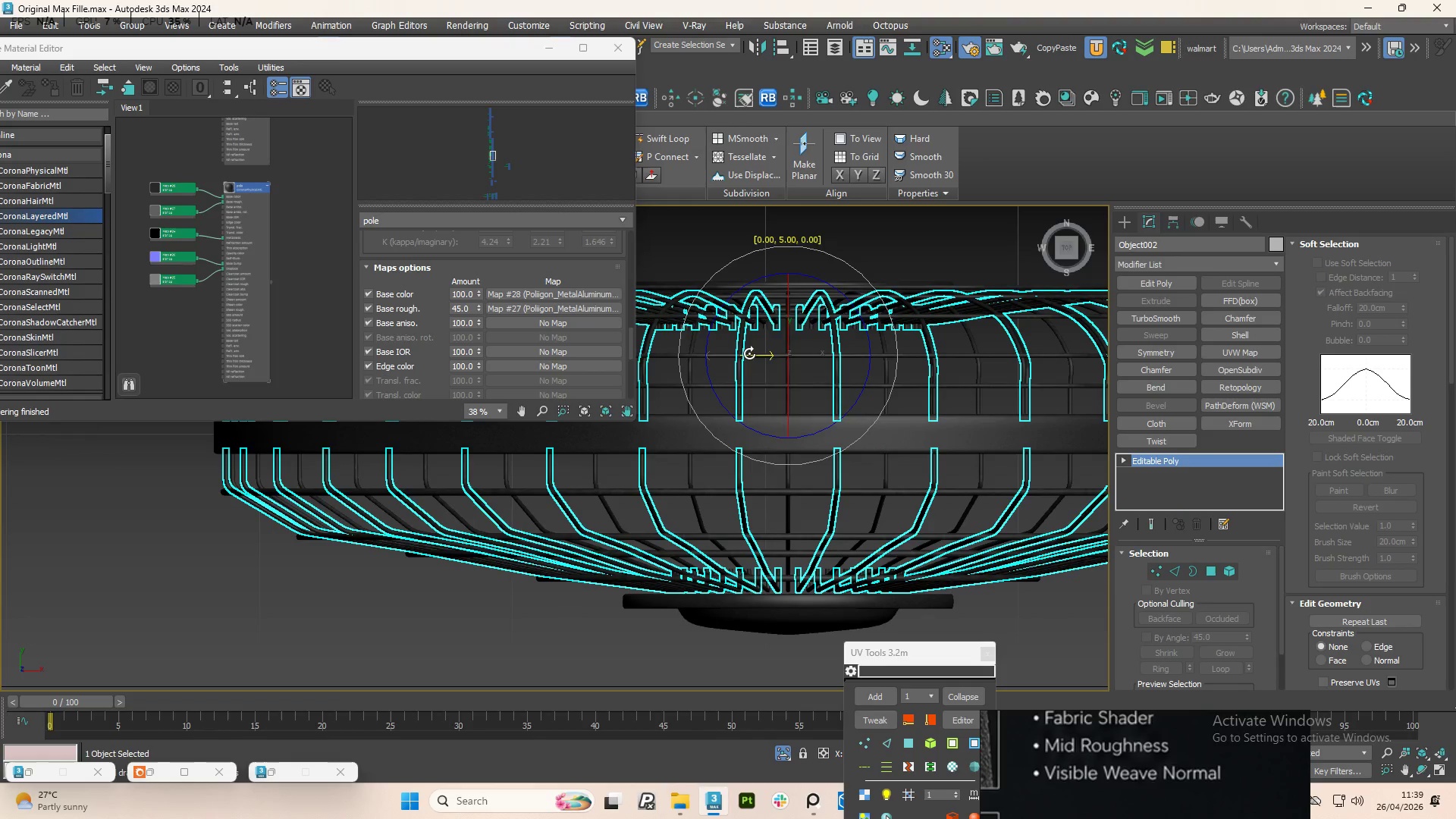 
key(Control+Z)
 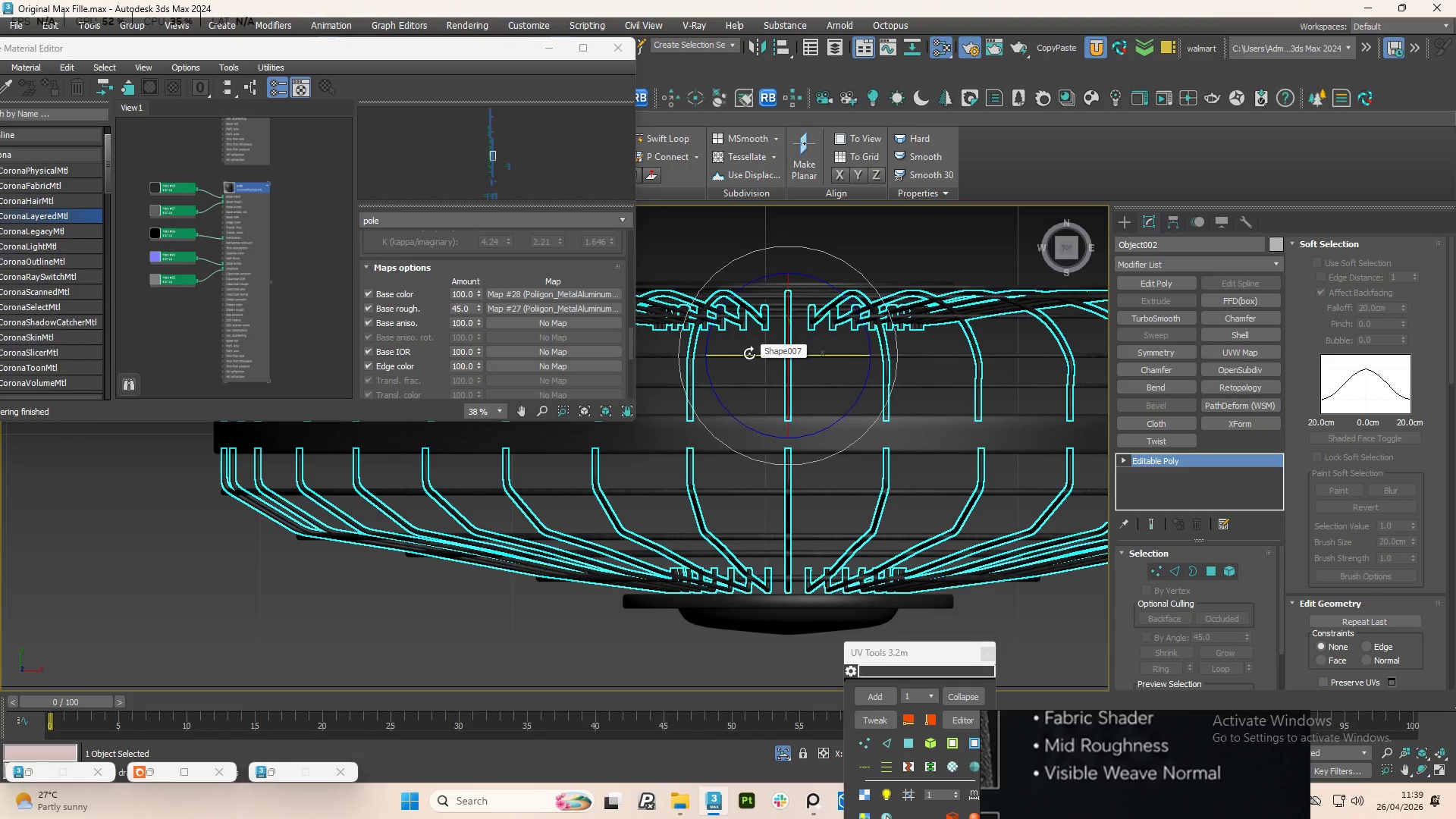 
key(Control+Y)
 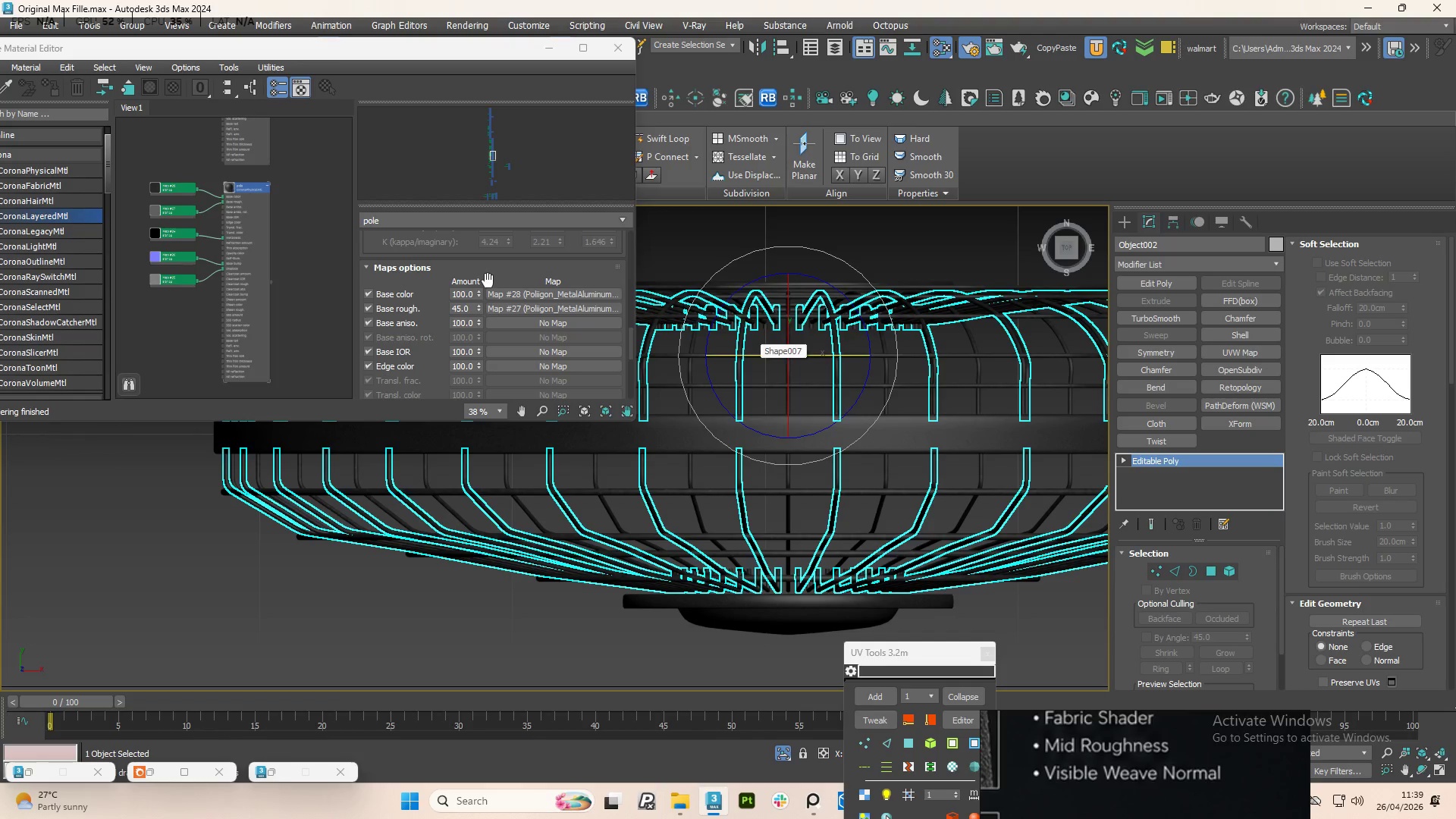 
scroll: coordinate [686, 463], scroll_direction: down, amount: 2.0
 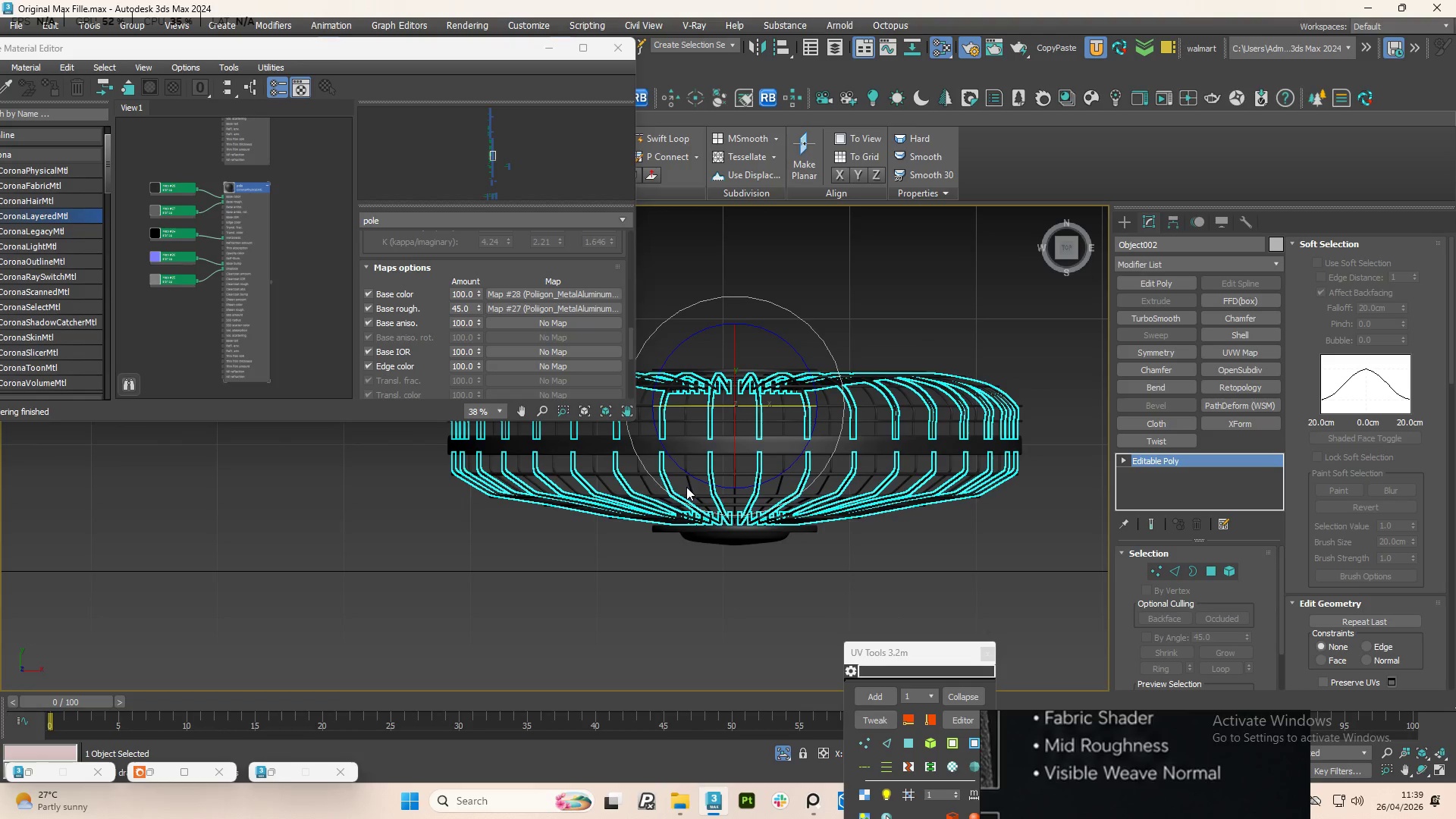 
hold_key(key=AltLeft, duration=3.88)
 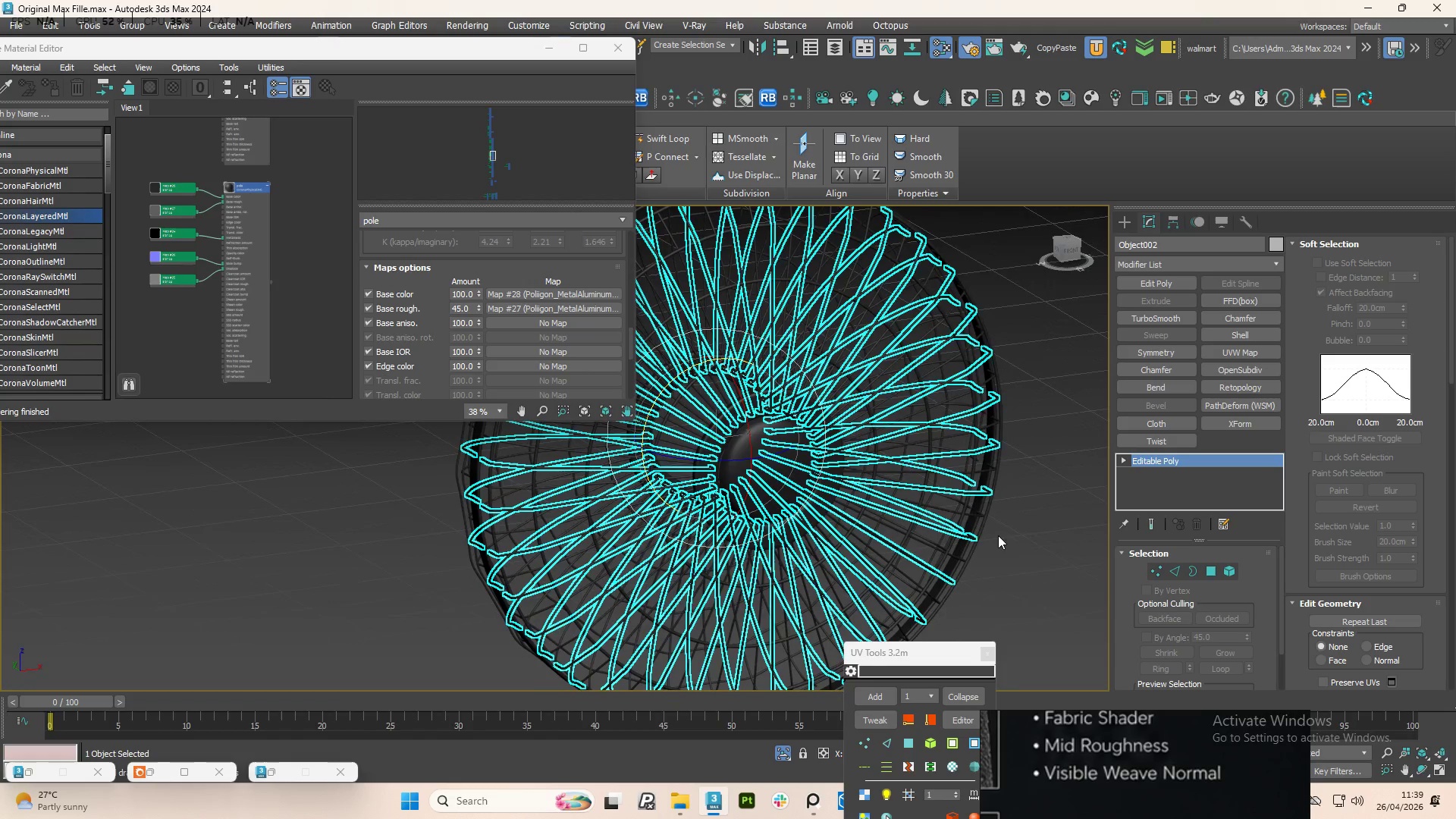 
left_click([998, 535])
 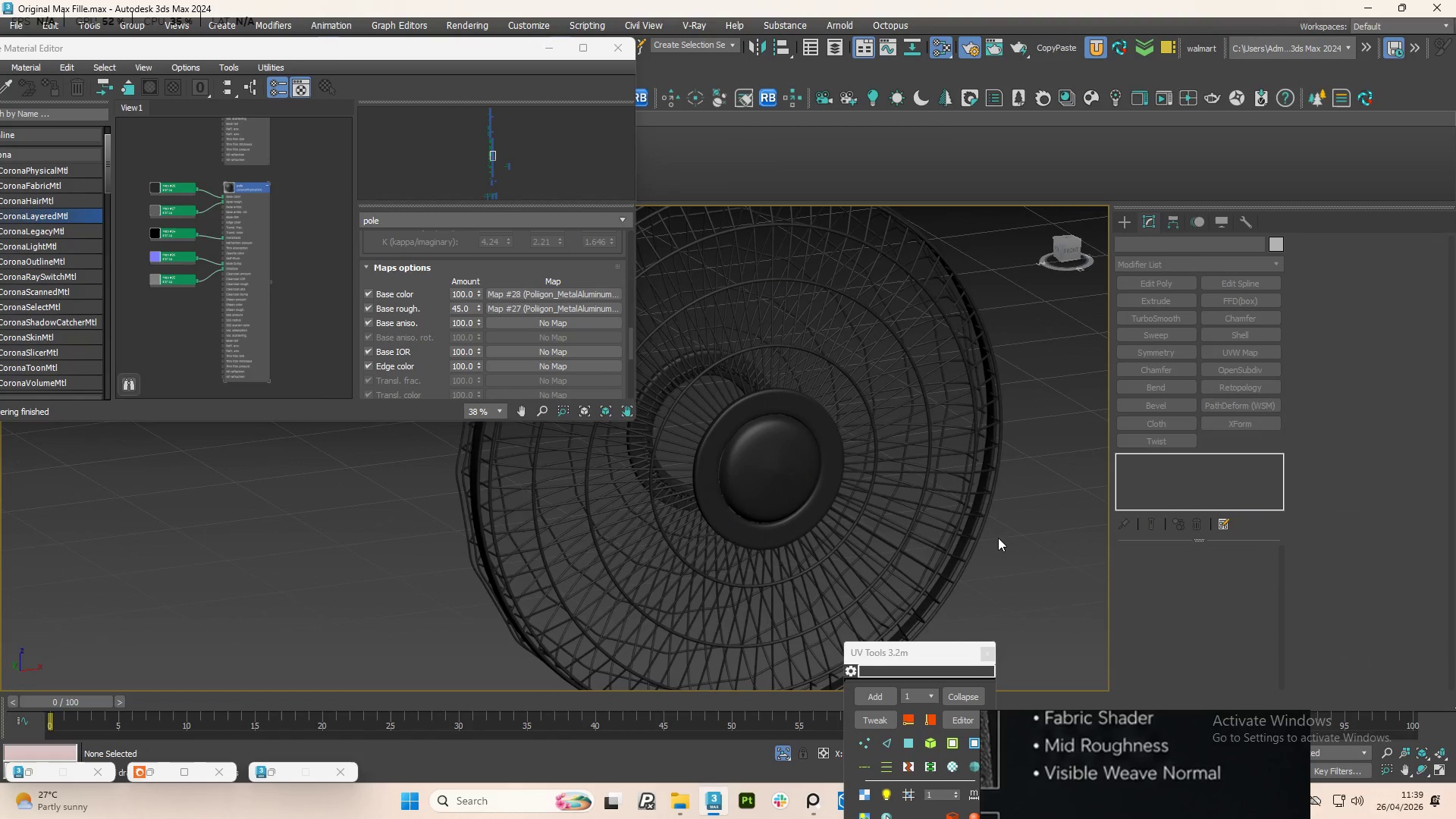 
hold_key(key=AltLeft, duration=1.36)
 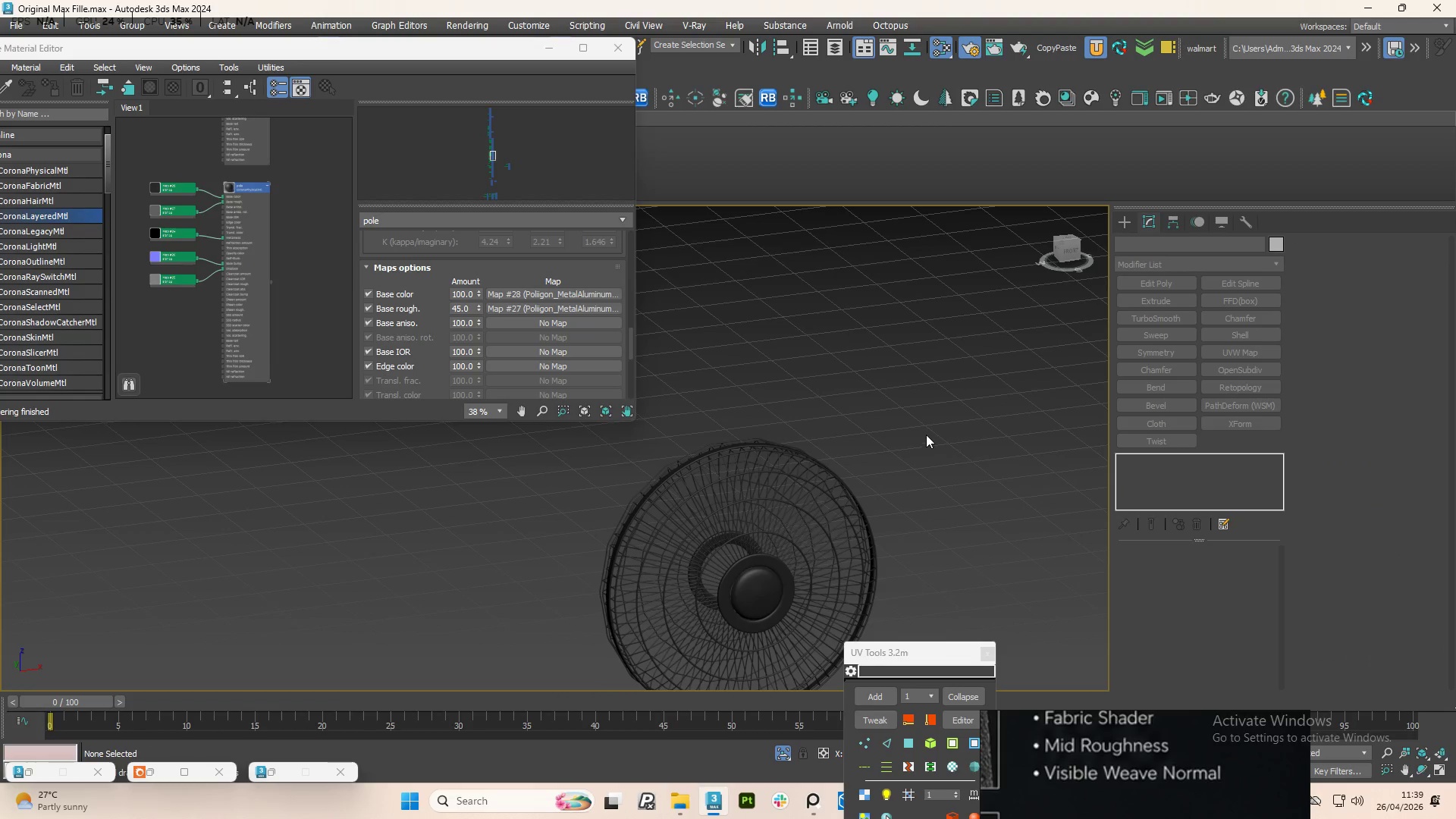 
scroll: coordinate [998, 542], scroll_direction: down, amount: 2.0
 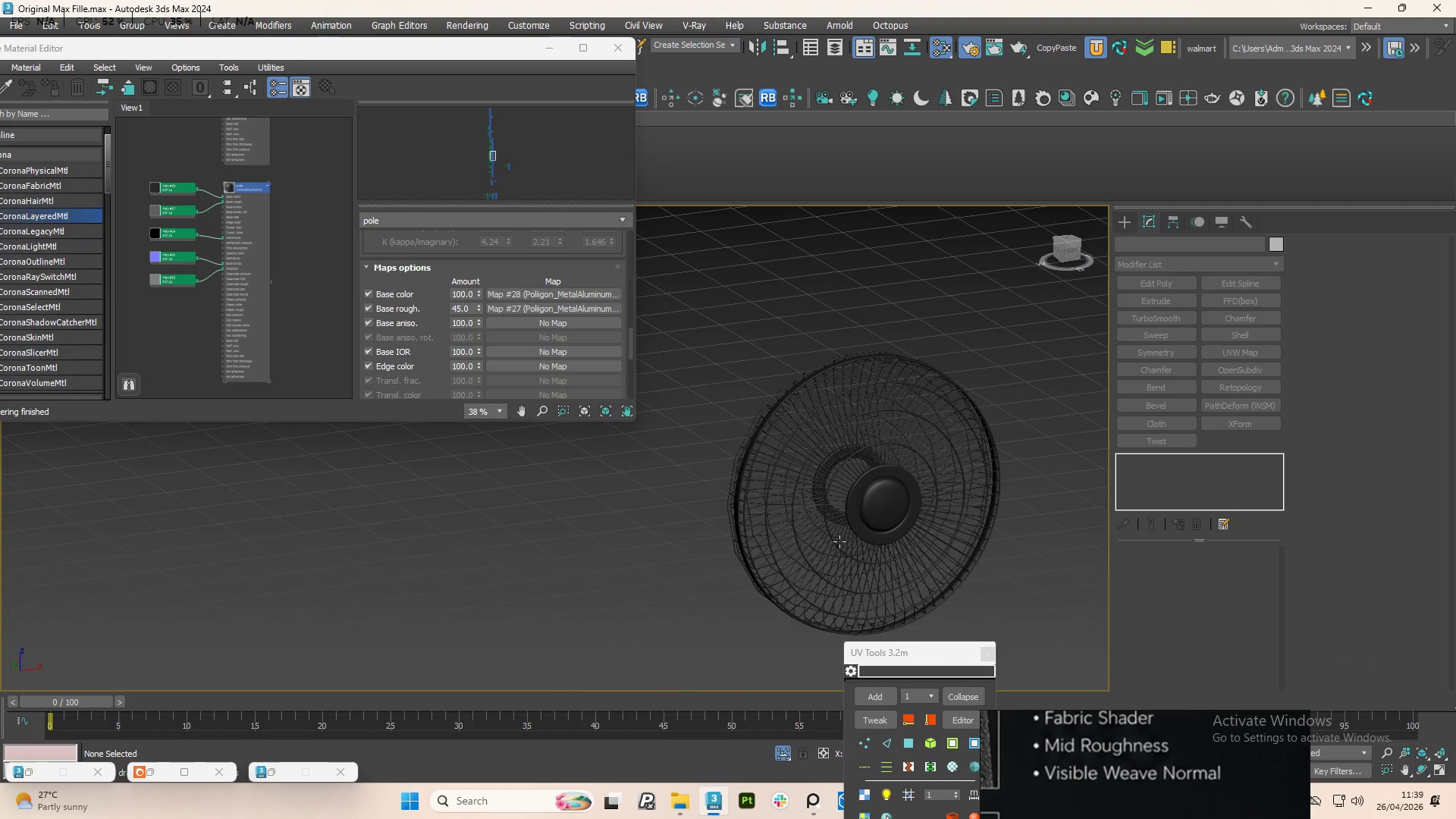 
scroll: coordinate [845, 410], scroll_direction: up, amount: 3.0
 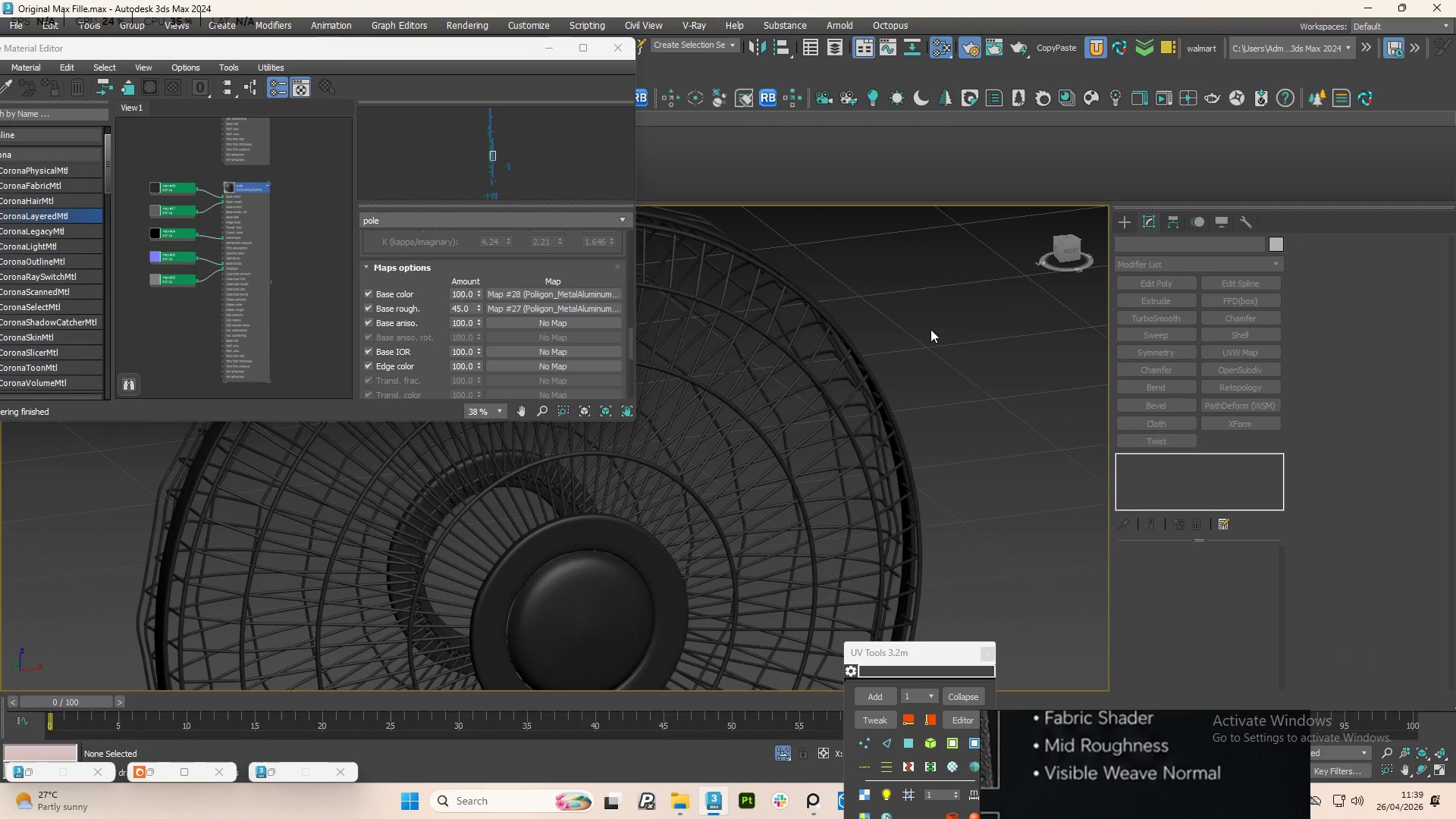 
scroll: coordinate [930, 329], scroll_direction: down, amount: 1.0
 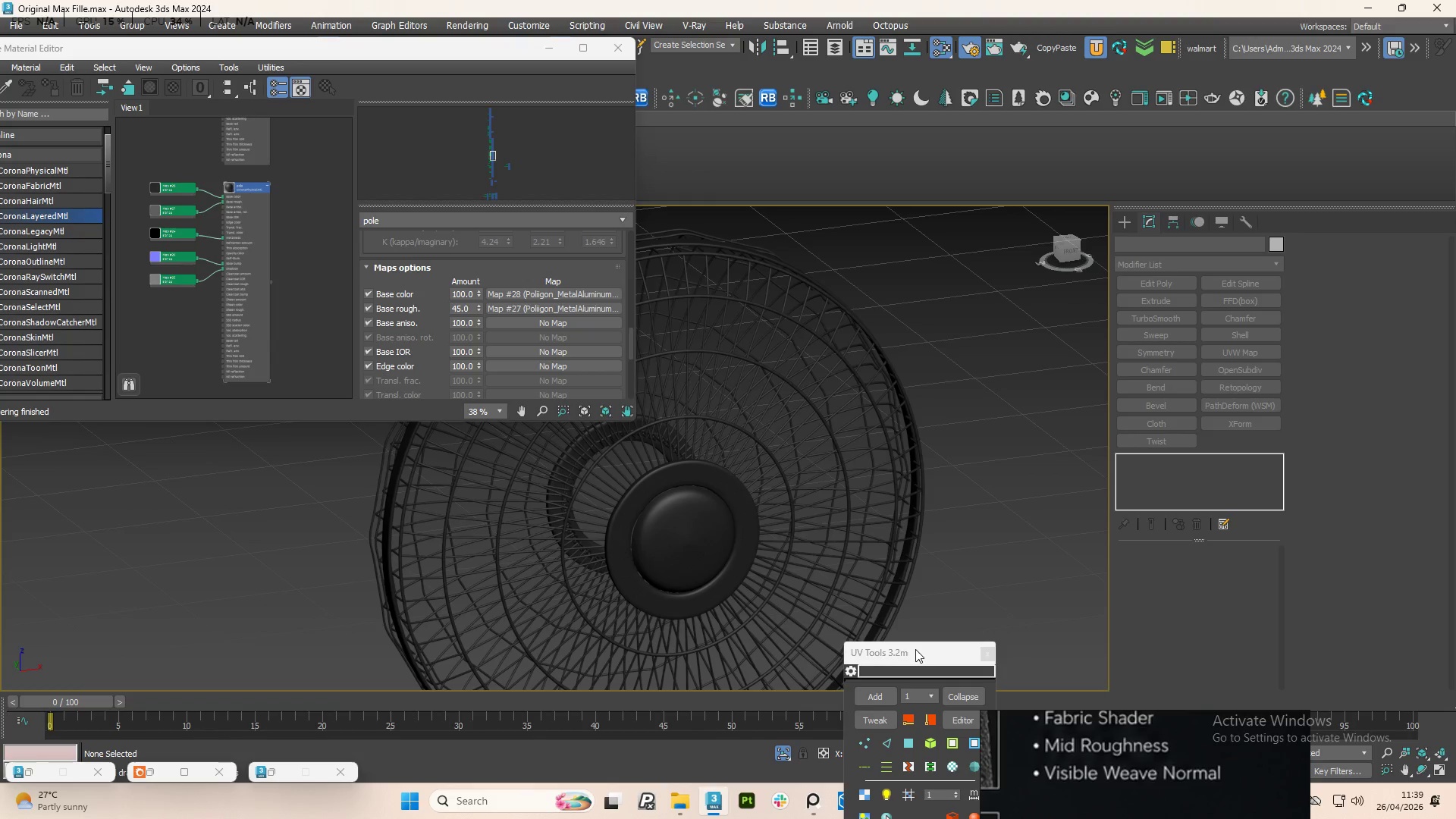 
left_click_drag(start_coordinate=[913, 649], to_coordinate=[1197, 248])
 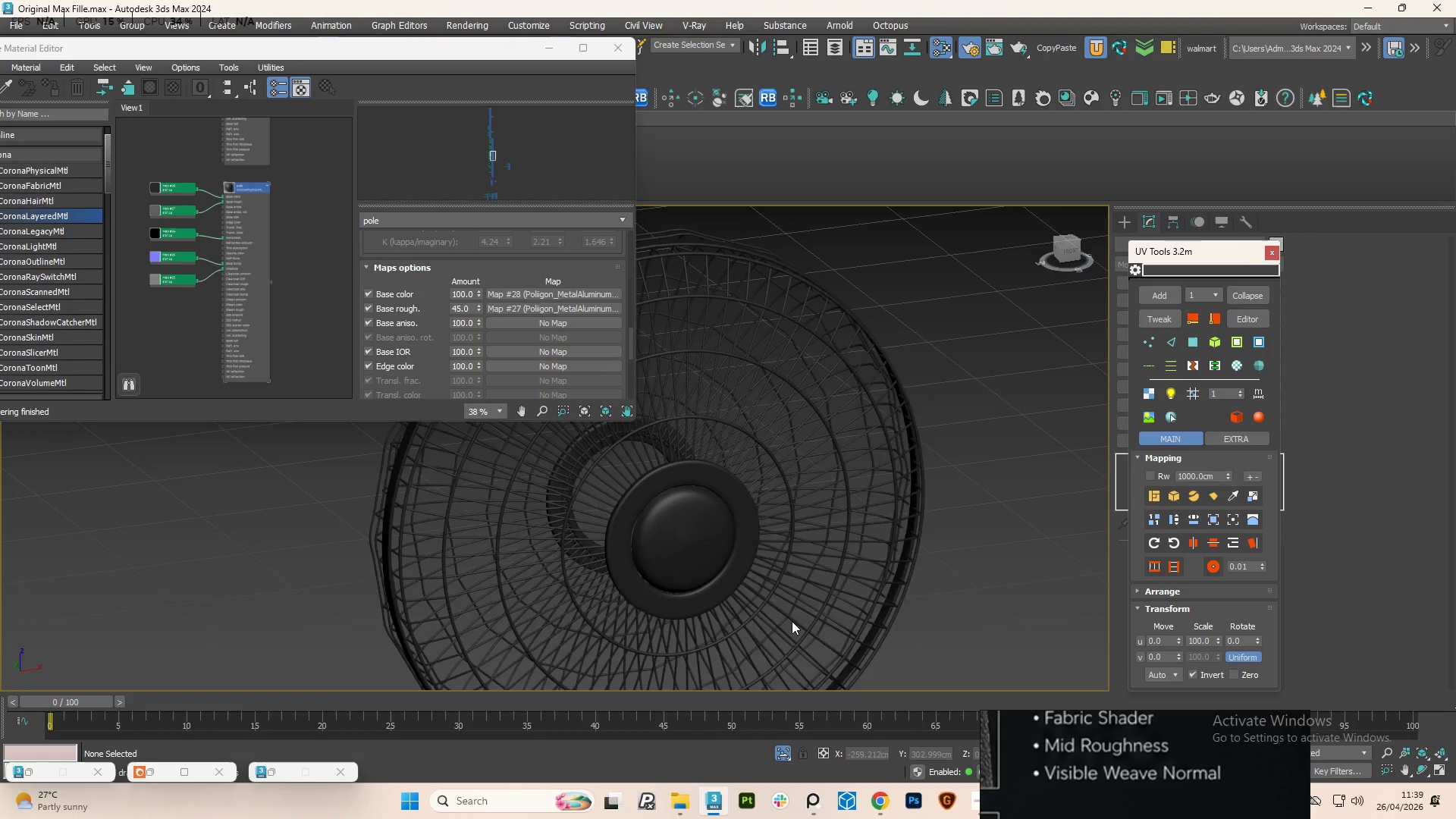 
scroll: coordinate [801, 471], scroll_direction: down, amount: 3.0
 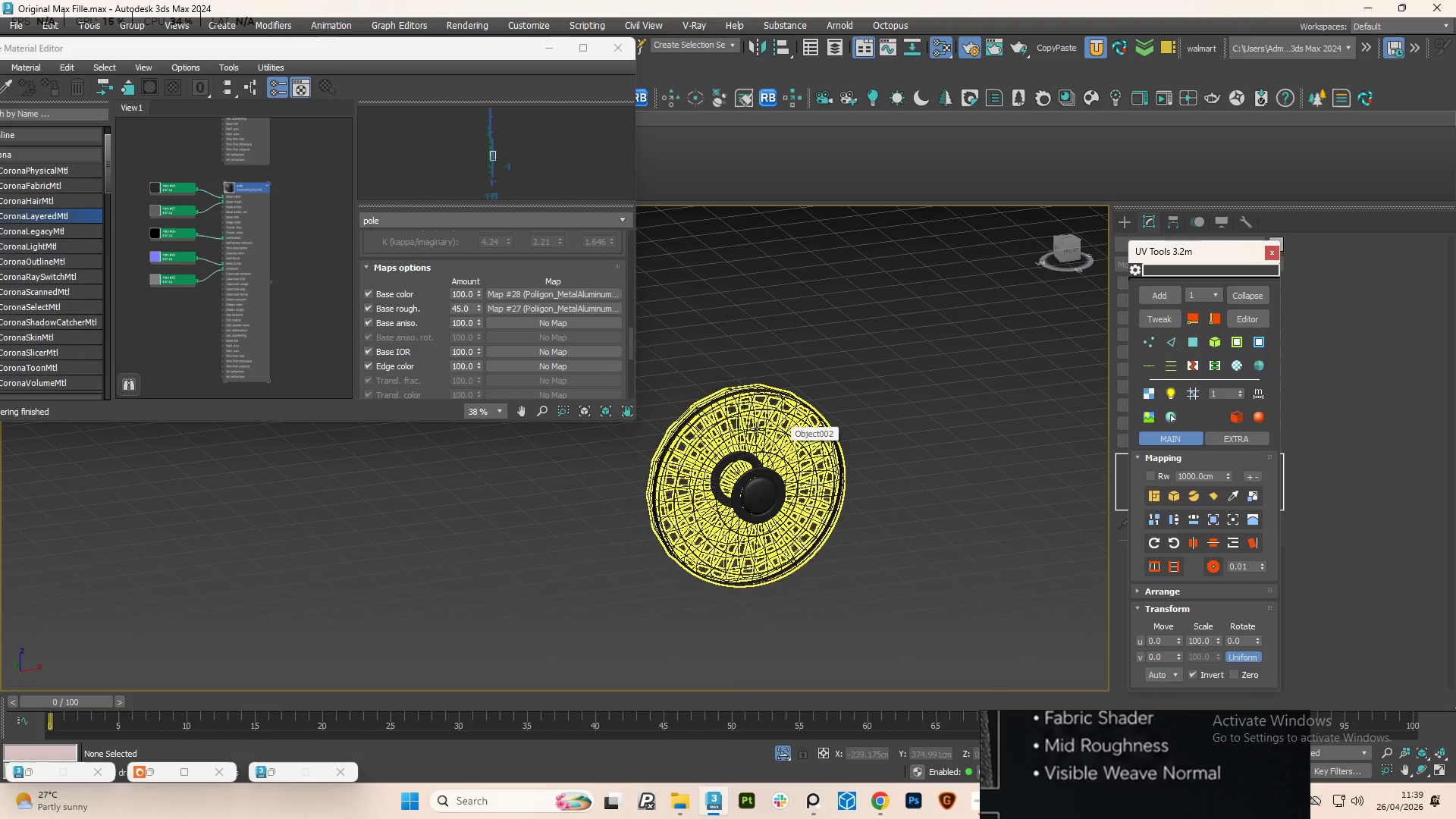 
left_click([727, 415])
 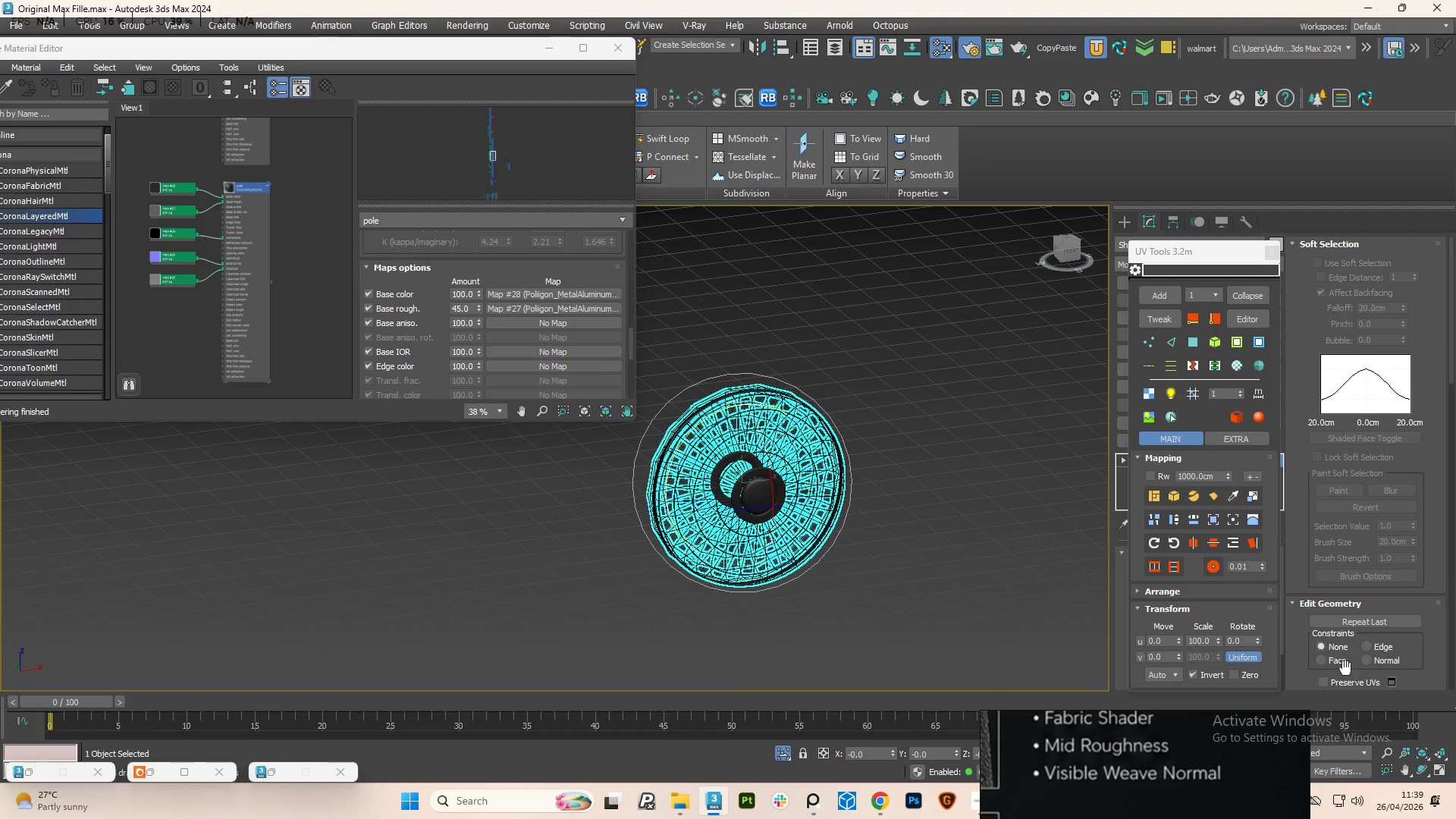 
scroll: coordinate [1348, 670], scroll_direction: down, amount: 3.0
 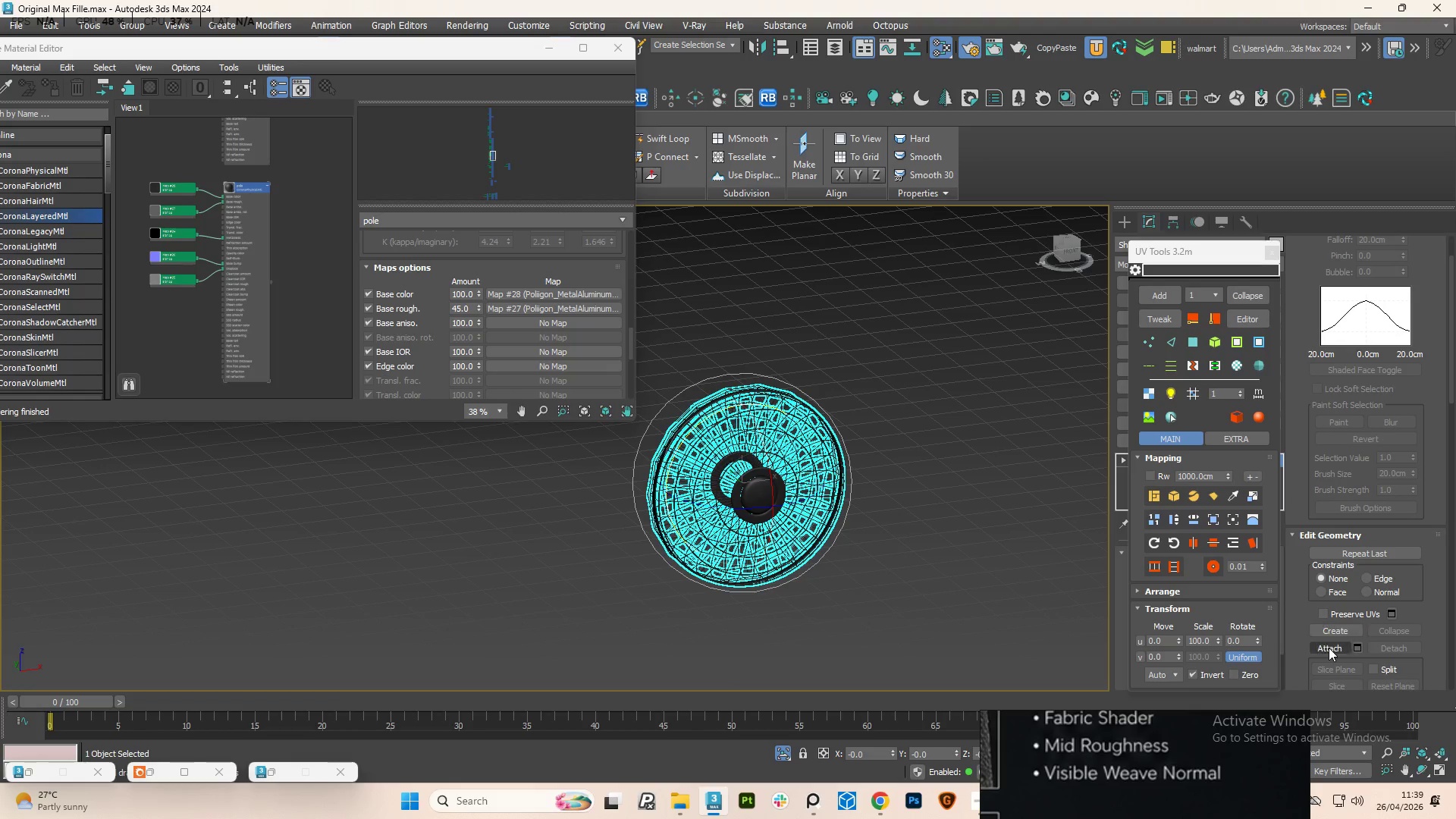 
left_click([1329, 648])
 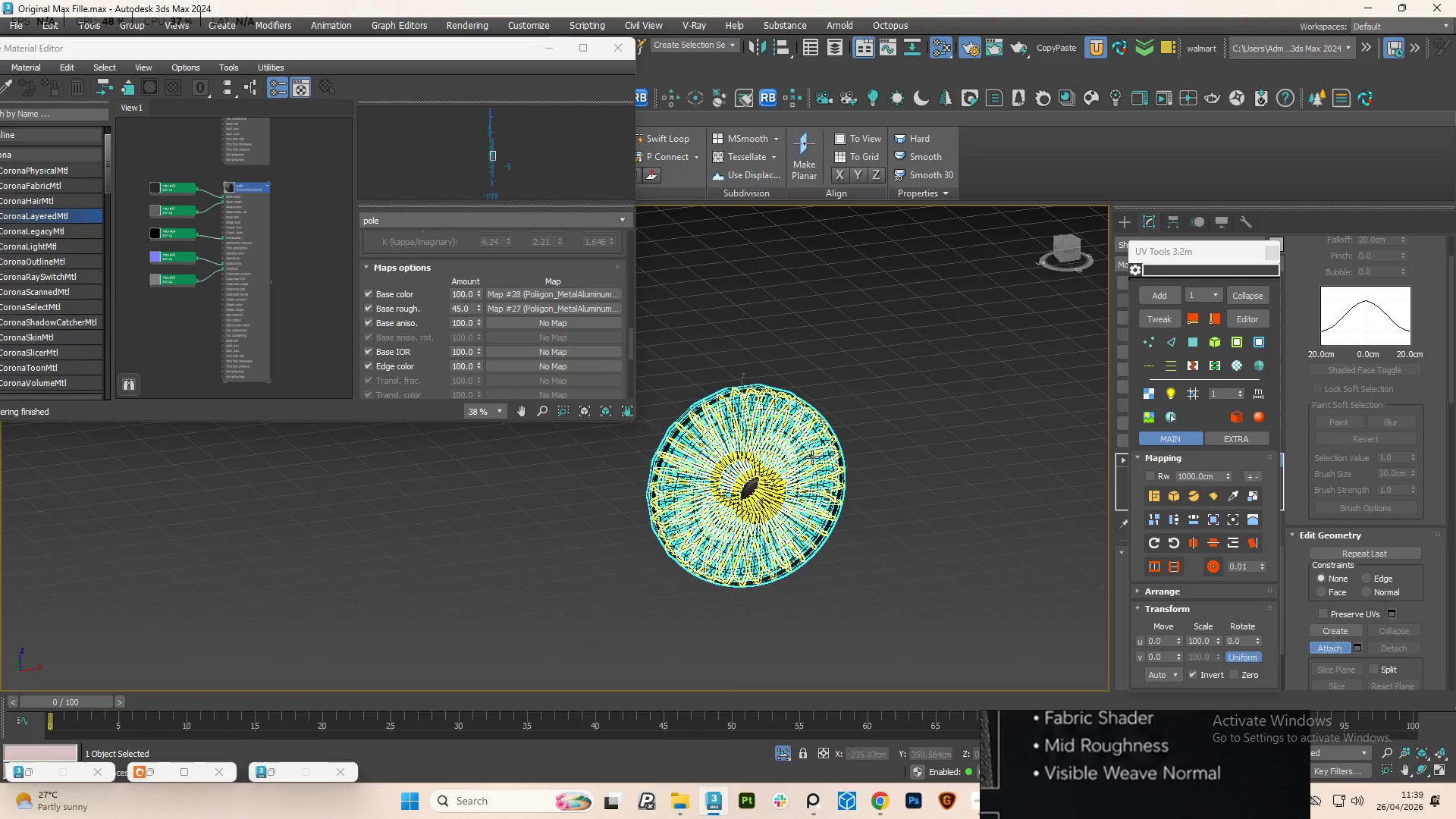 
scroll: coordinate [812, 450], scroll_direction: up, amount: 3.0
 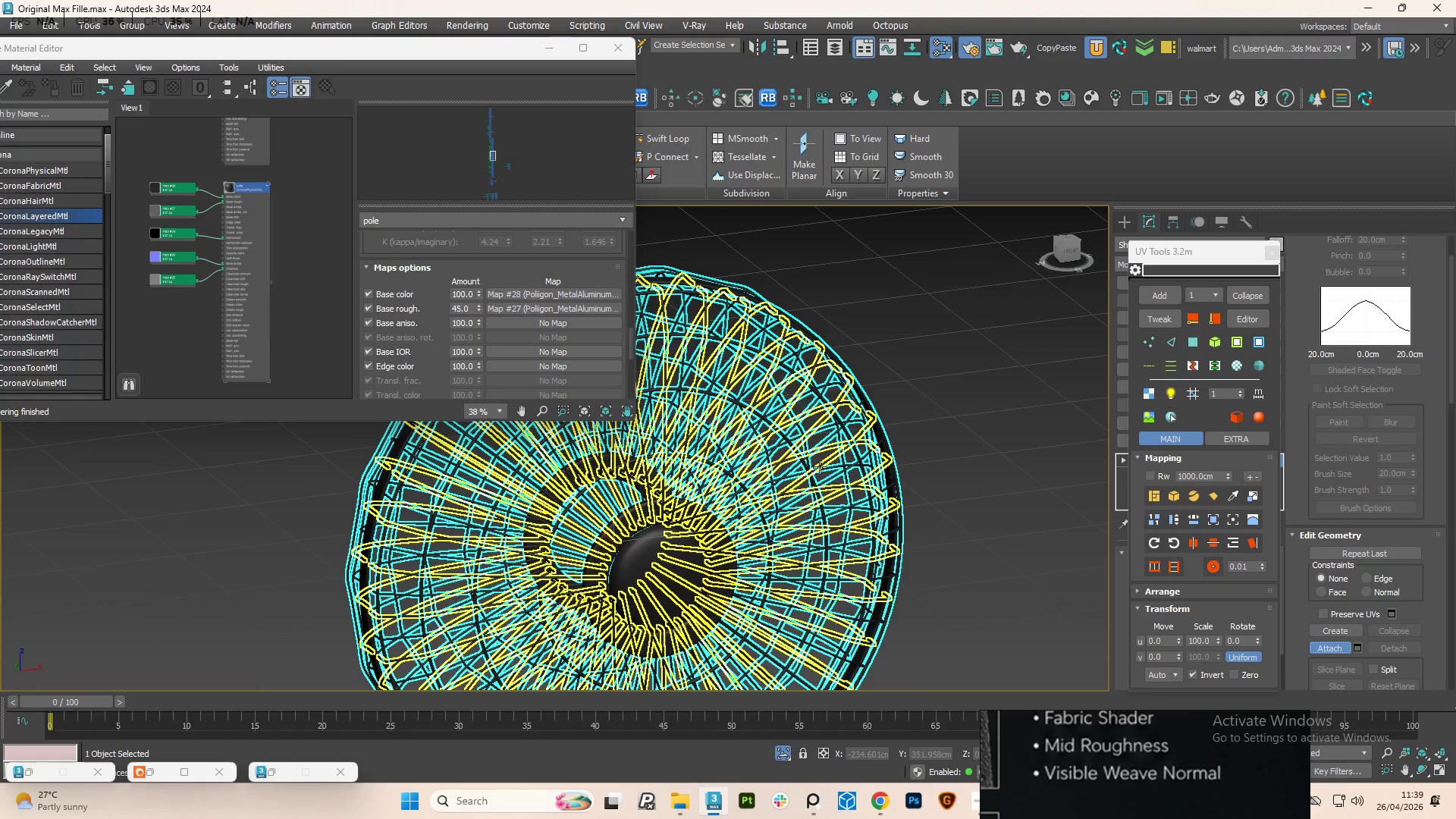 
left_click([820, 467])
 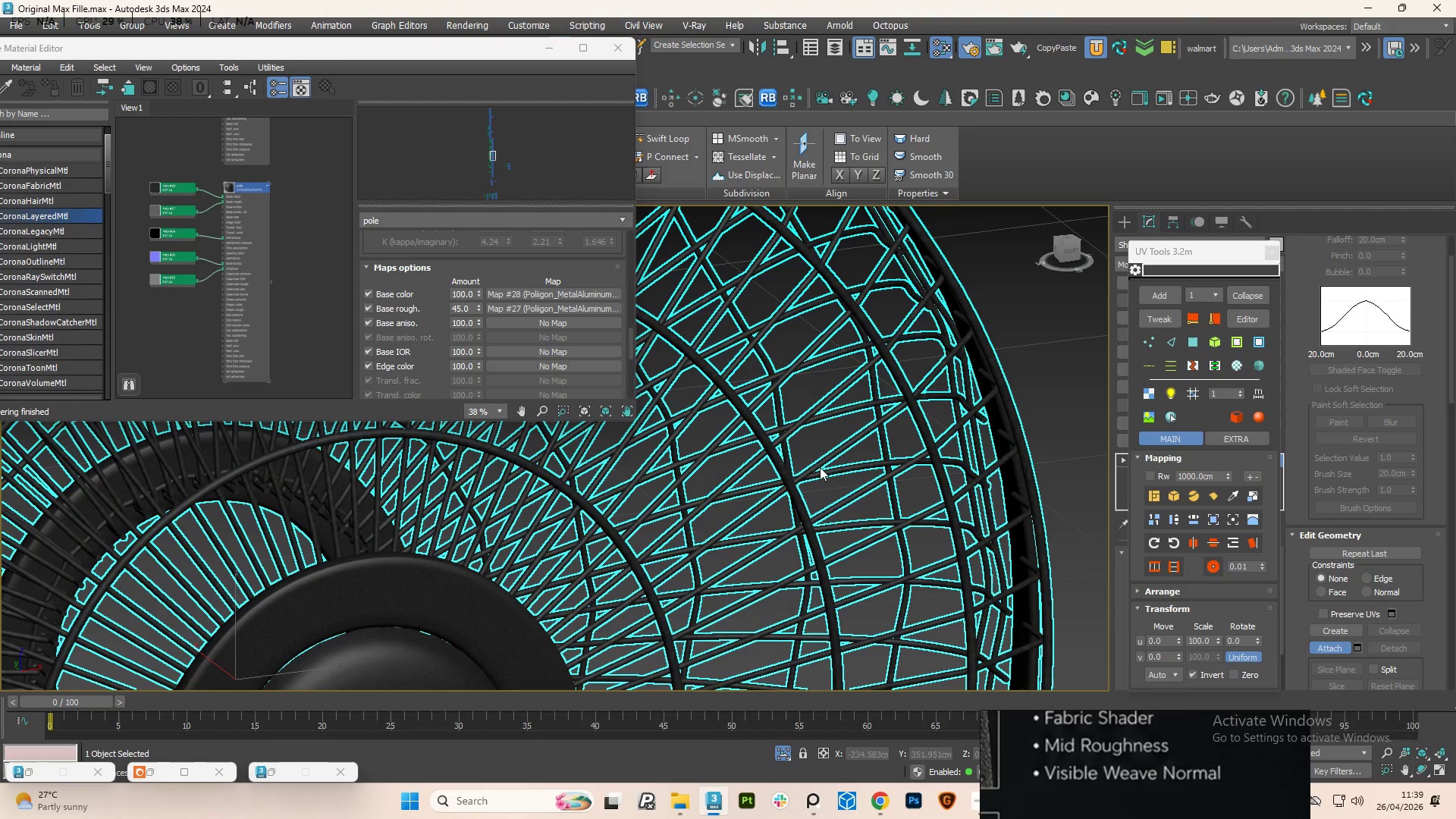 
scroll: coordinate [820, 467], scroll_direction: up, amount: 3.0
 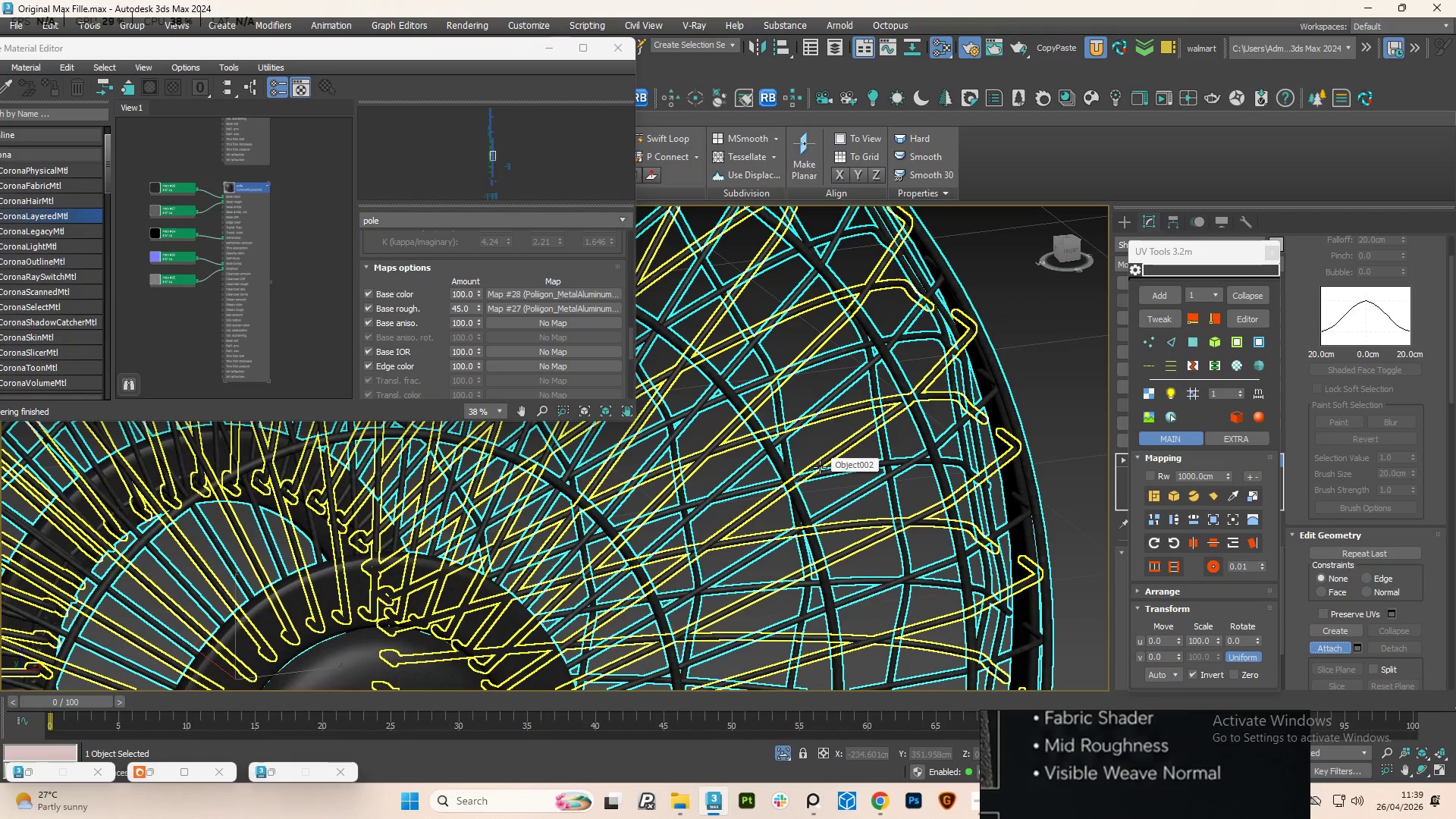 
scroll: coordinate [818, 485], scroll_direction: down, amount: 4.0
 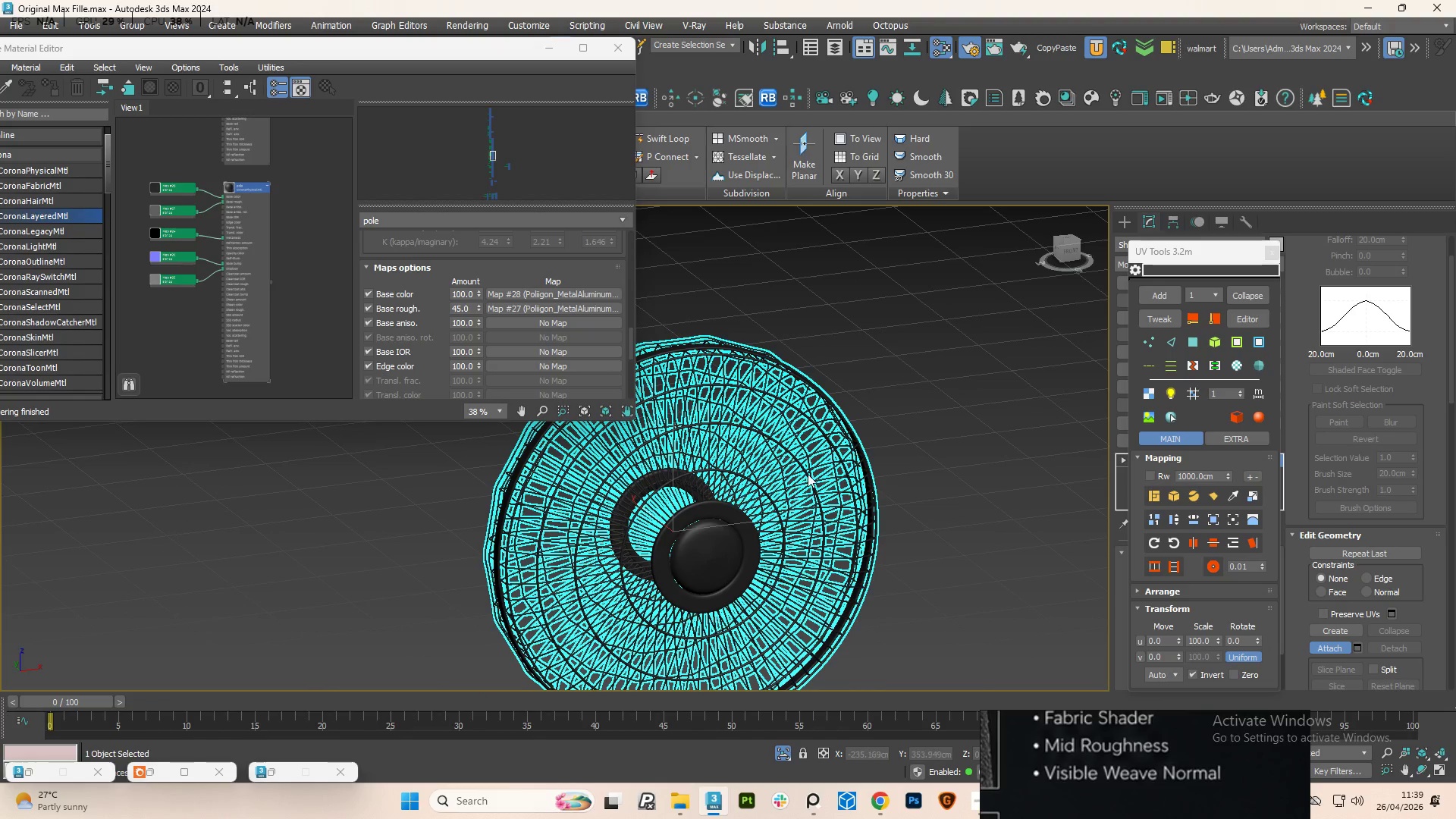 
hold_key(key=AltLeft, duration=1.34)
 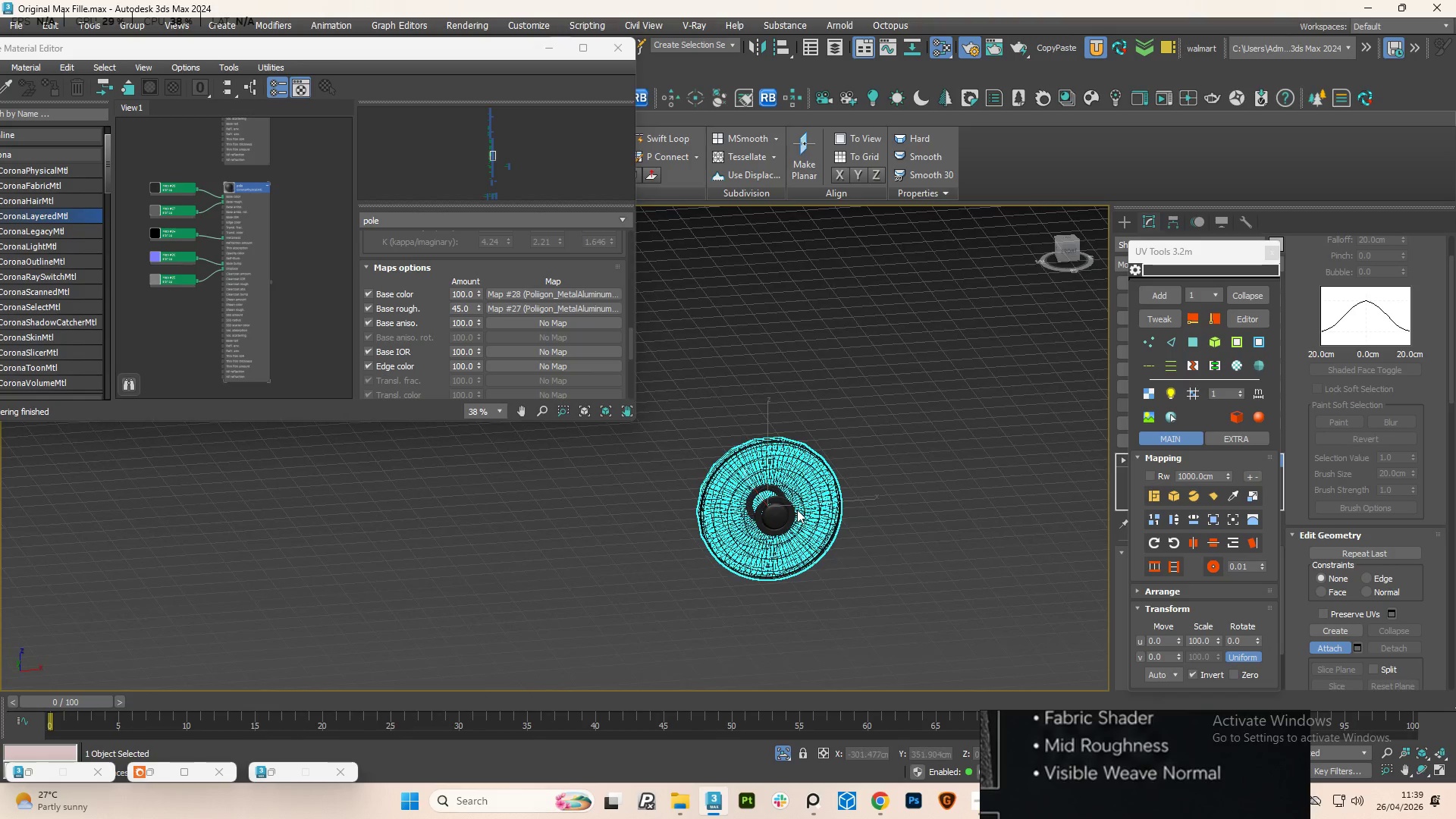 
scroll: coordinate [814, 499], scroll_direction: down, amount: 3.0
 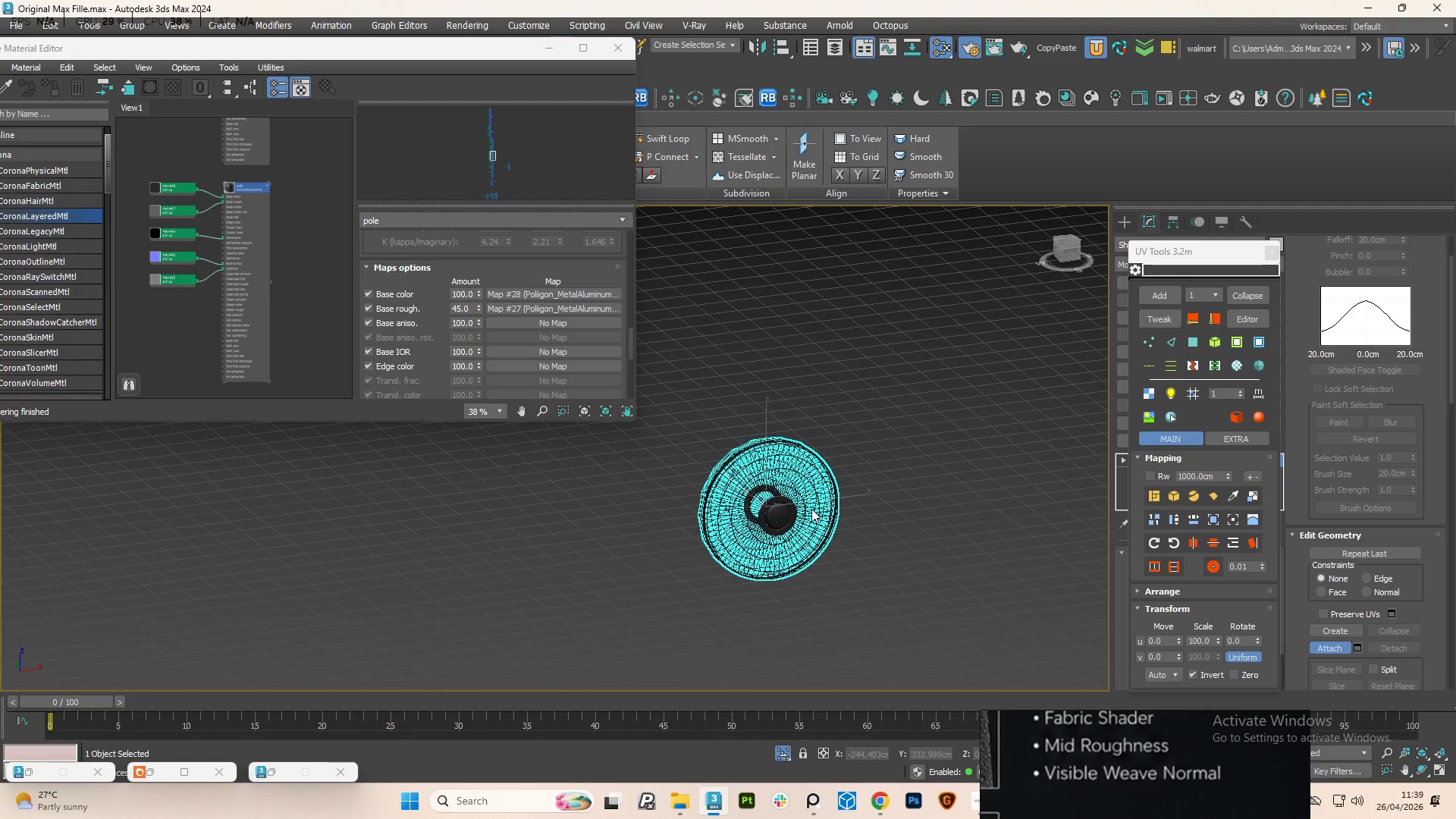 
key(Control+S)
 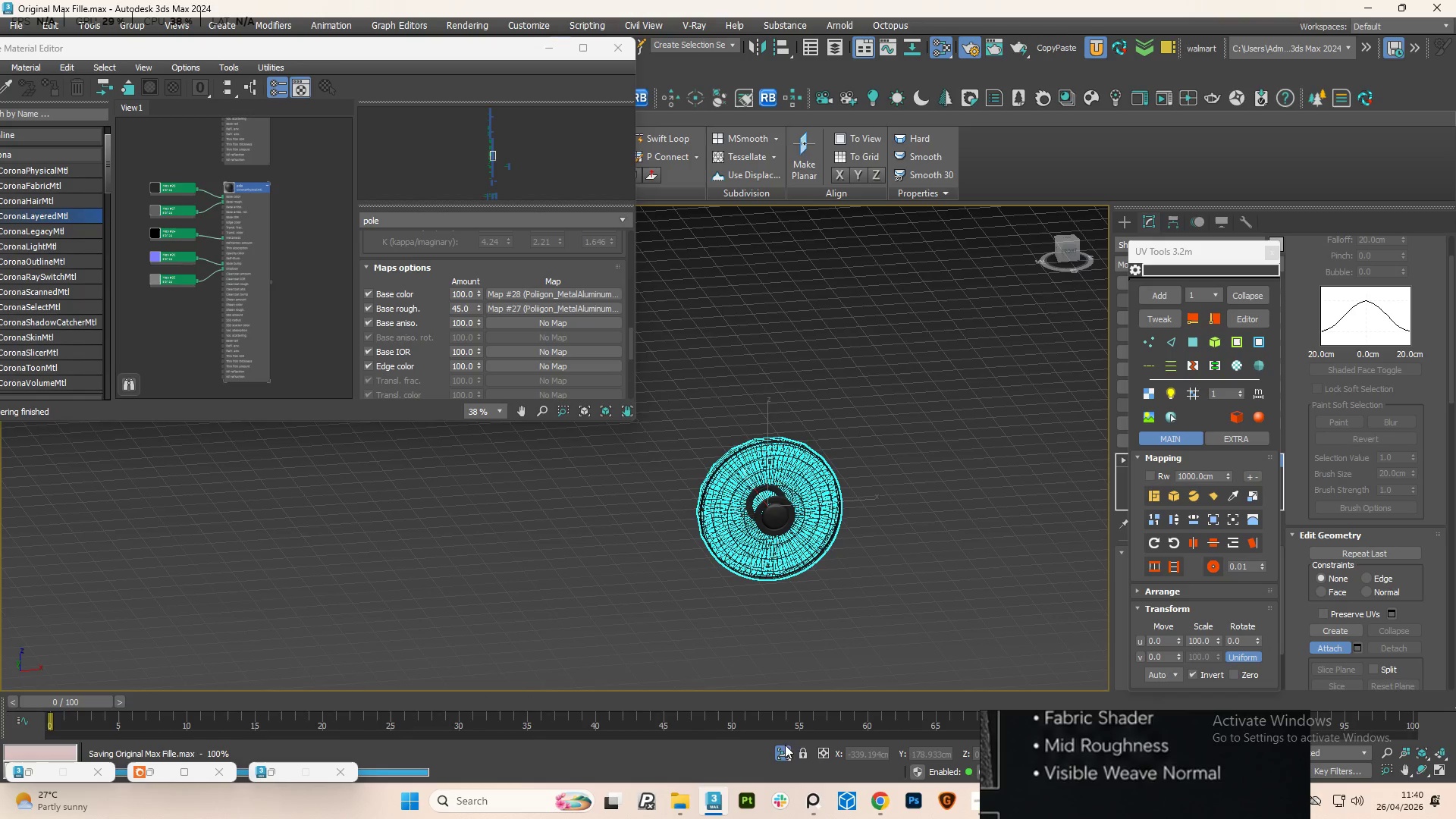 
left_click([780, 752])
 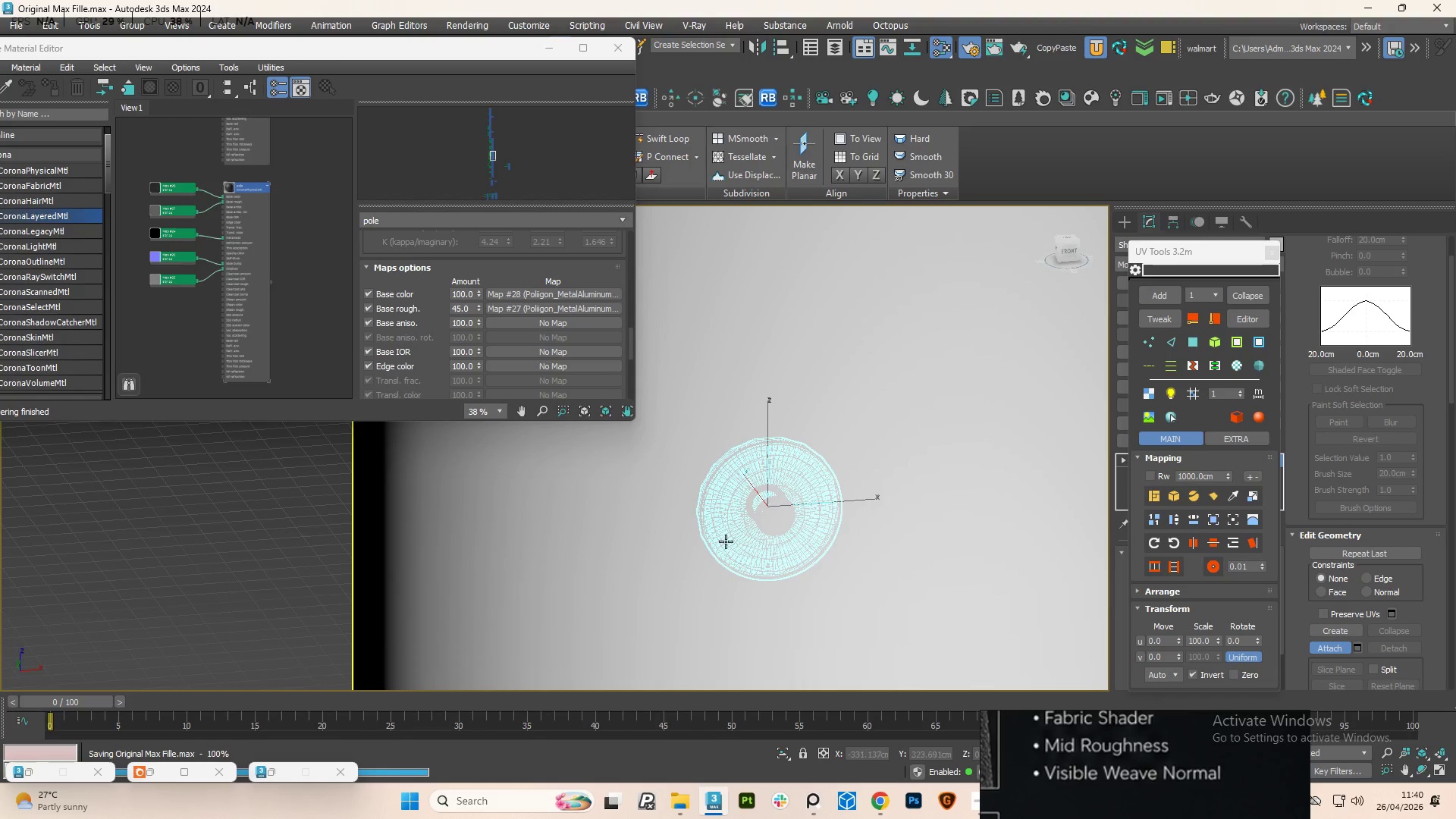 
scroll: coordinate [722, 549], scroll_direction: down, amount: 2.0
 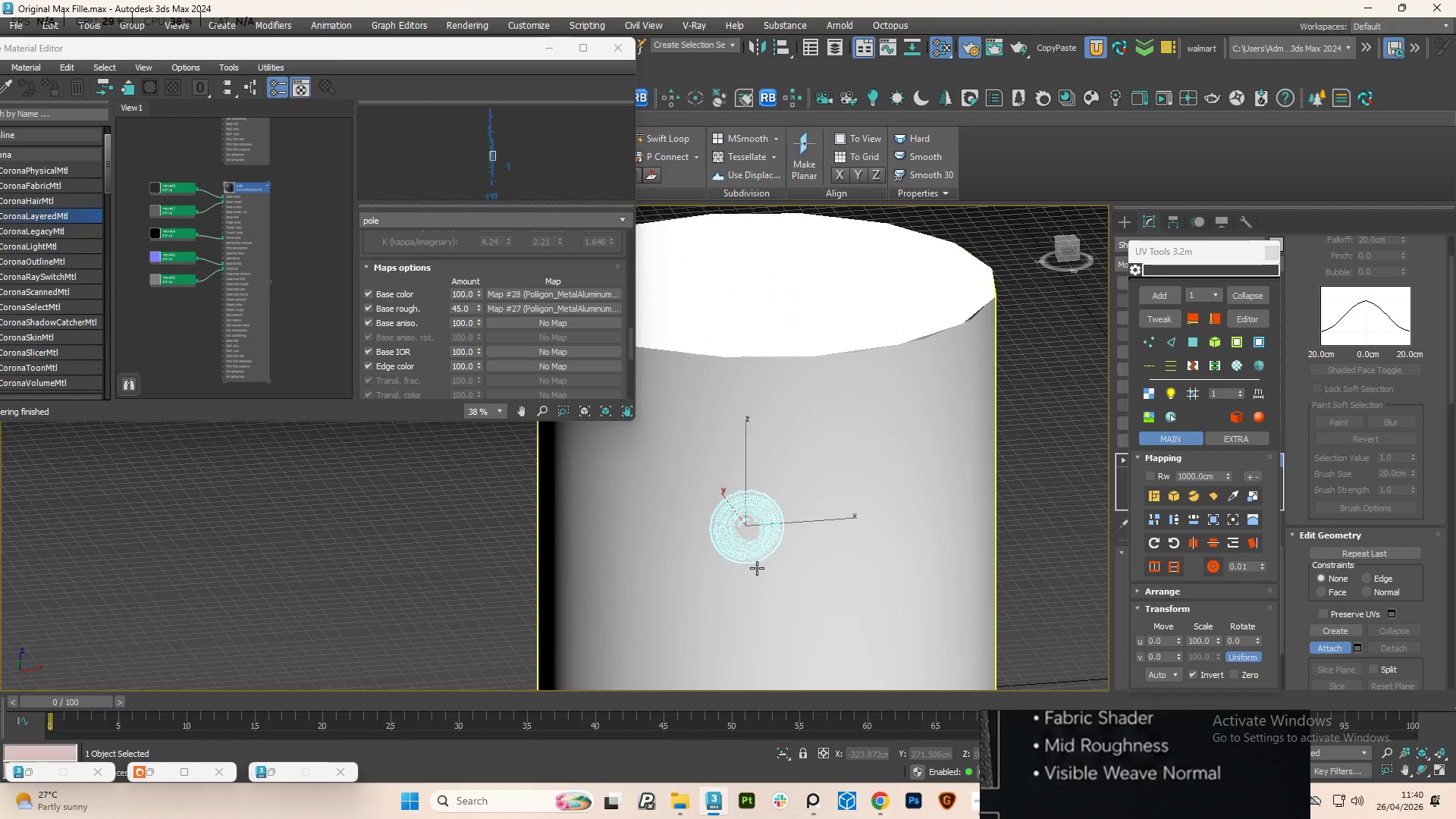 
key(F3)
 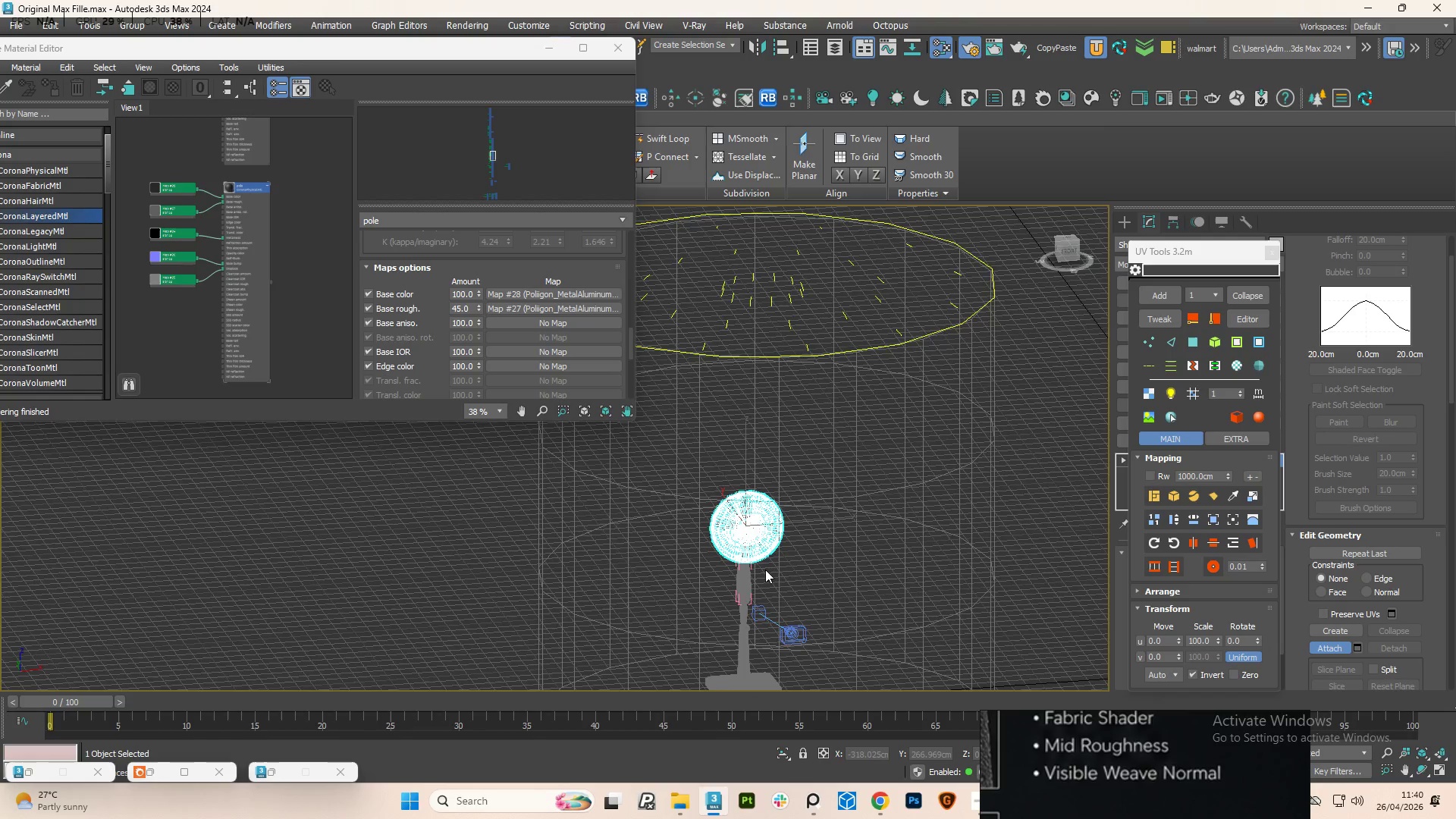 
hold_key(key=AltLeft, duration=0.7)
 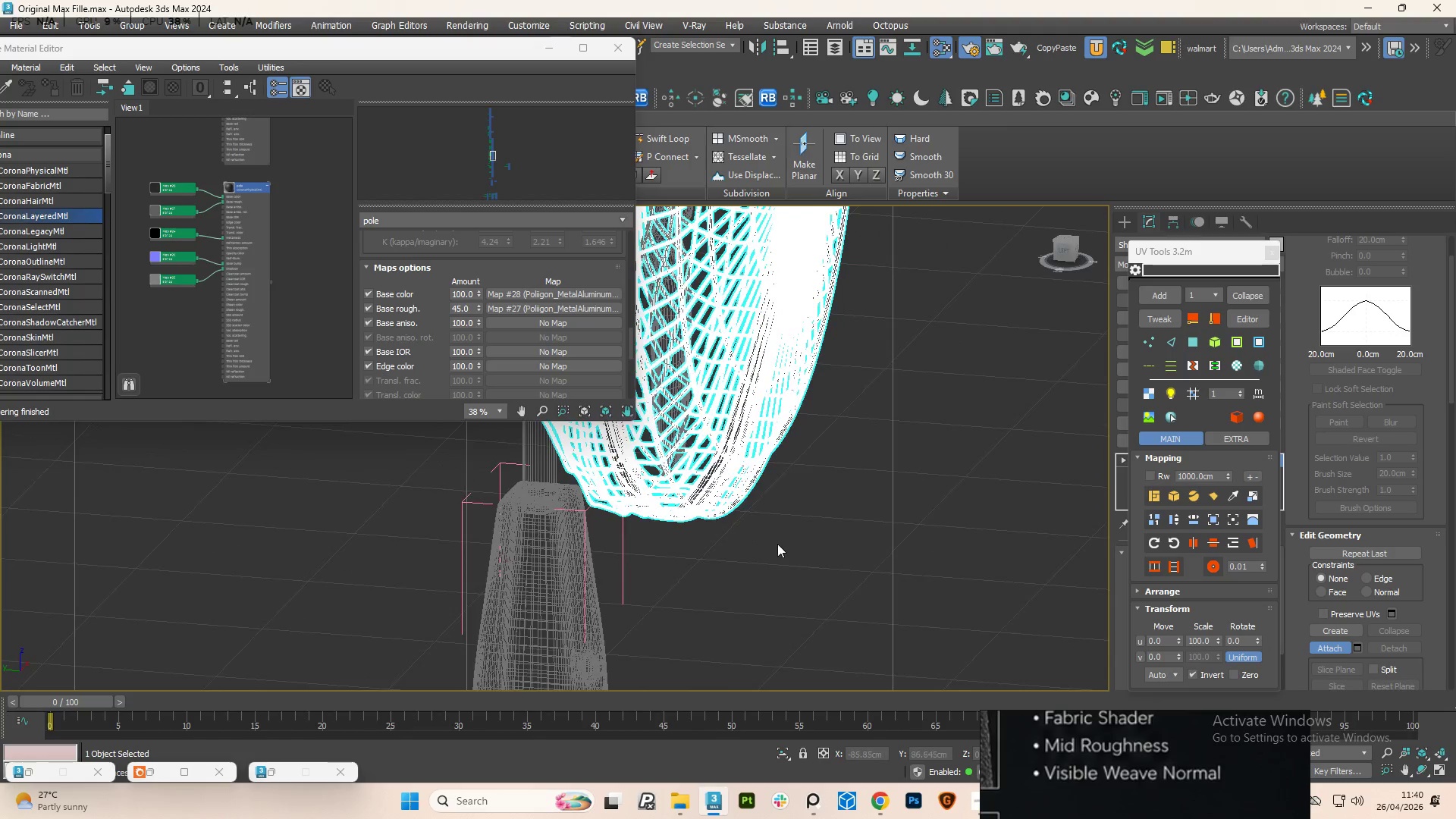 
scroll: coordinate [700, 562], scroll_direction: up, amount: 7.0
 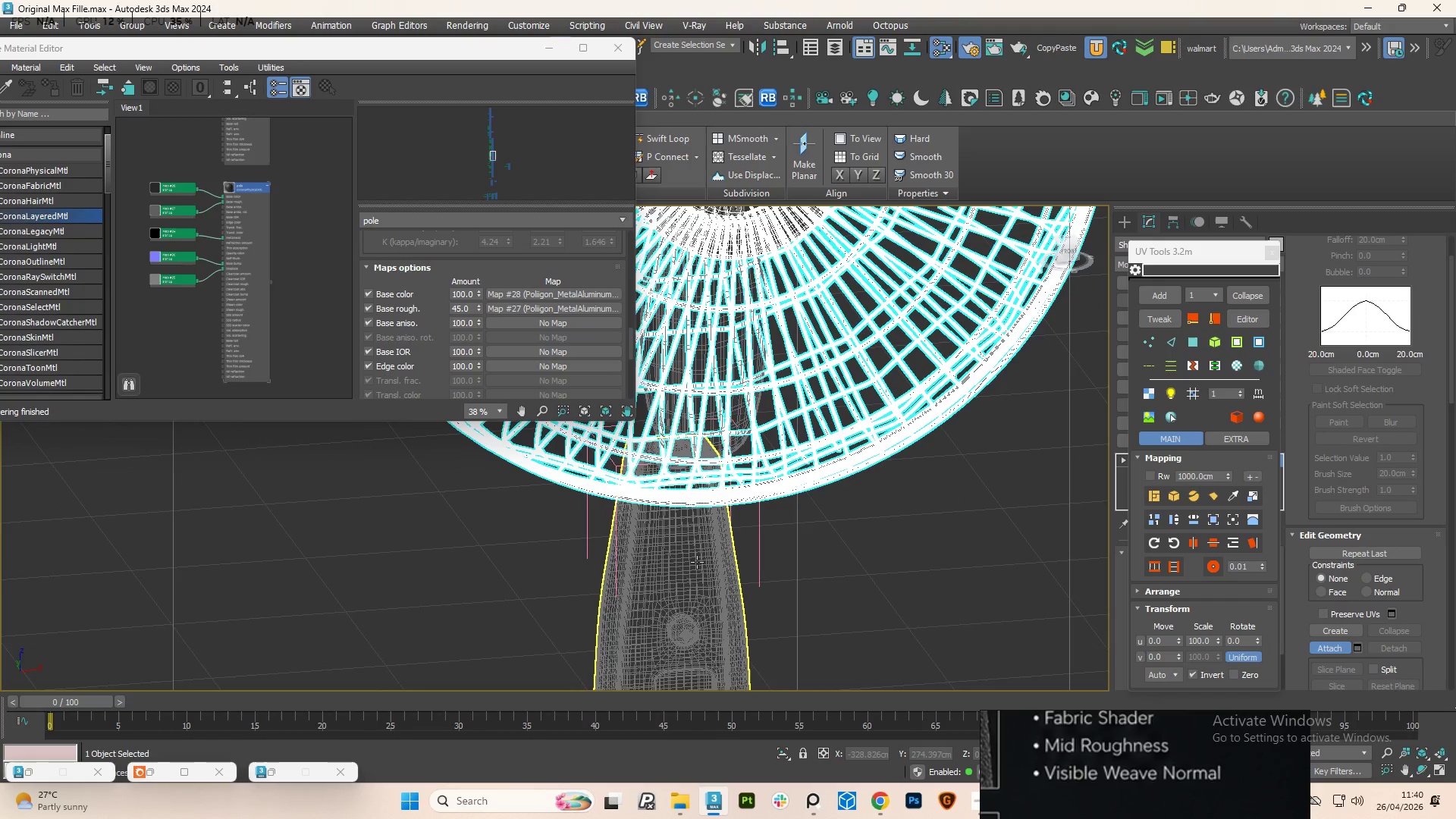 
hold_key(key=AltLeft, duration=3.62)
 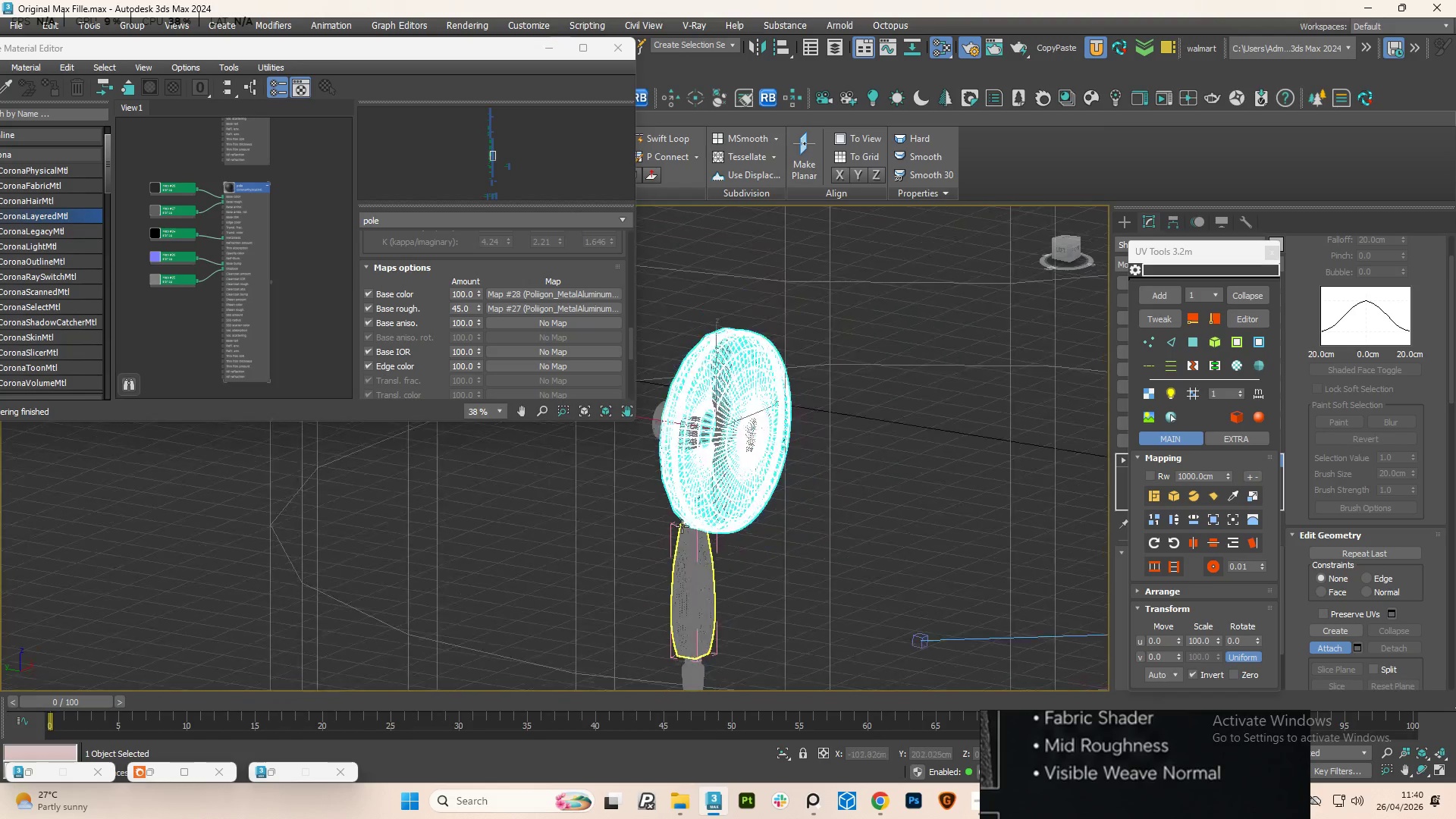 
scroll: coordinate [772, 544], scroll_direction: down, amount: 3.0
 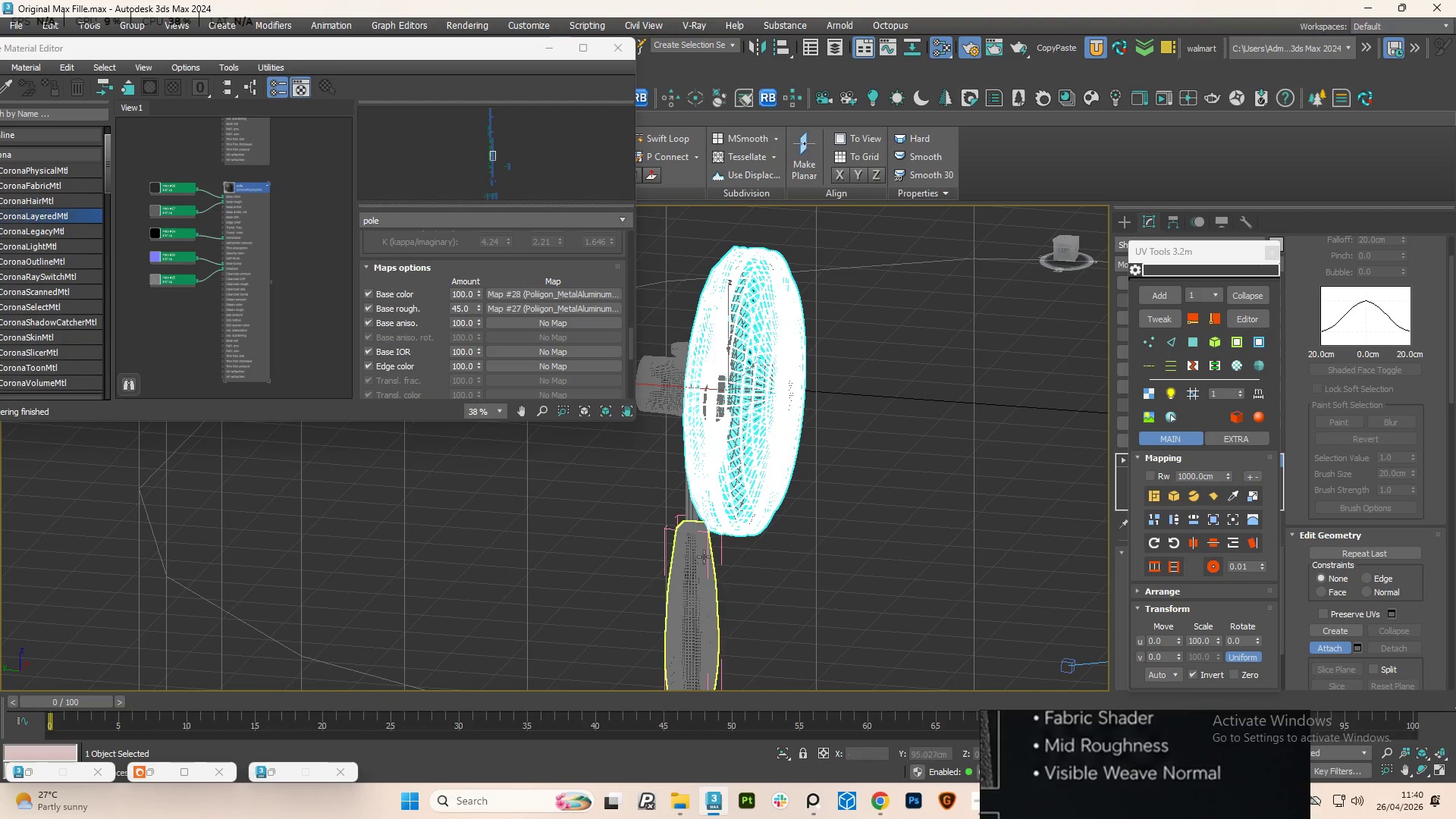 
hold_key(key=AltLeft, duration=0.73)
 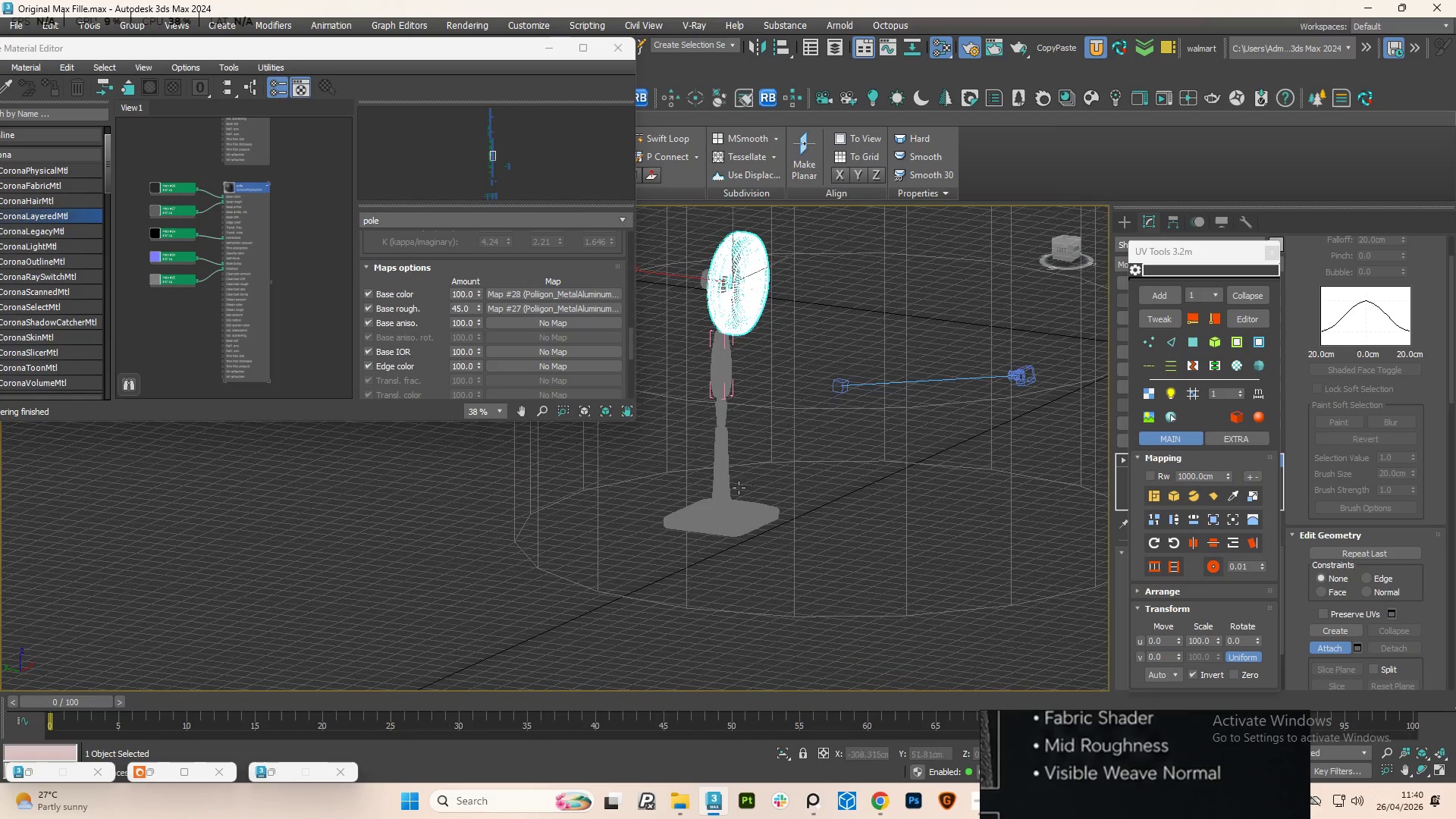 
scroll: coordinate [687, 526], scroll_direction: down, amount: 3.0
 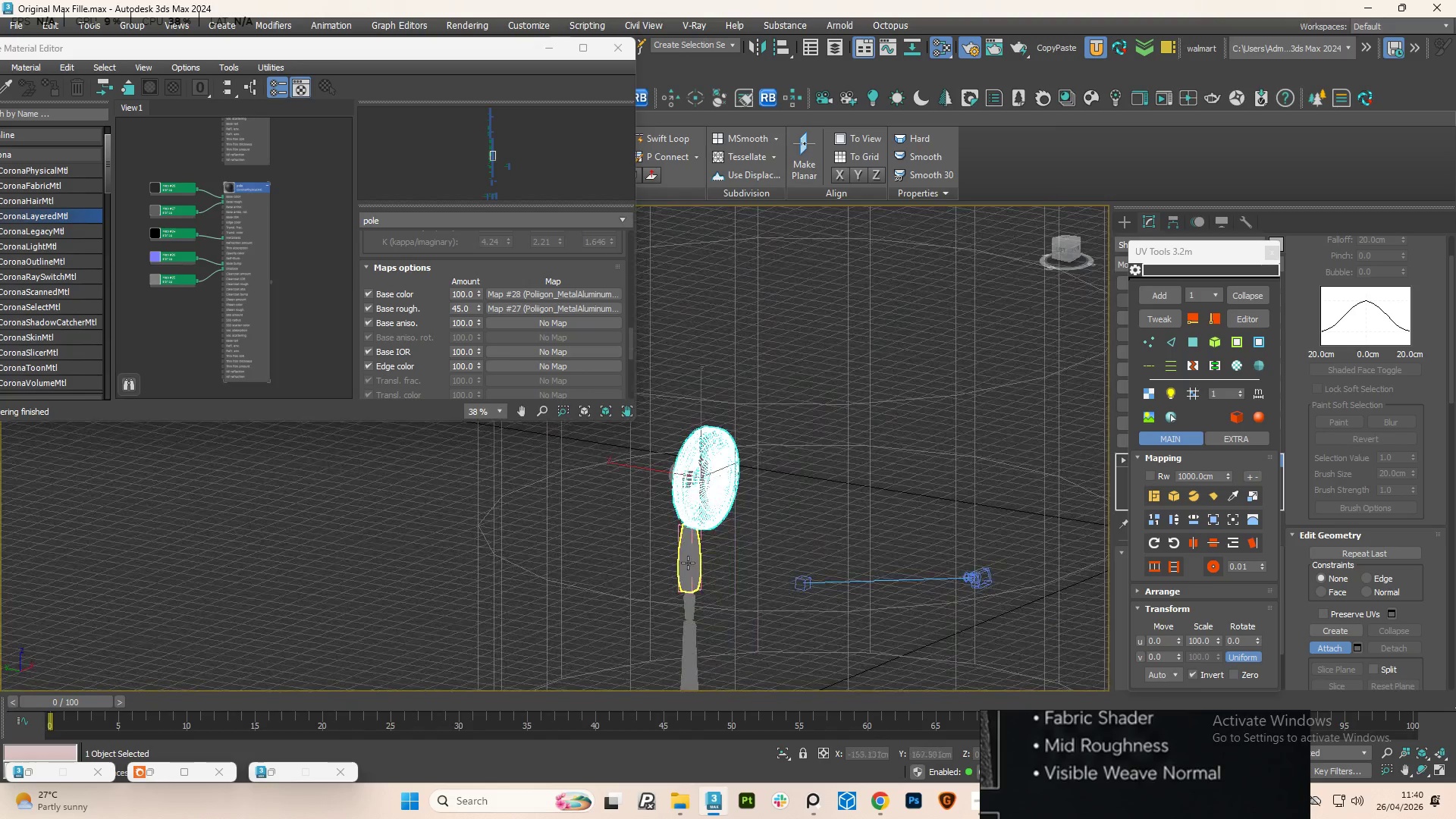 
scroll: coordinate [726, 321], scroll_direction: up, amount: 5.0
 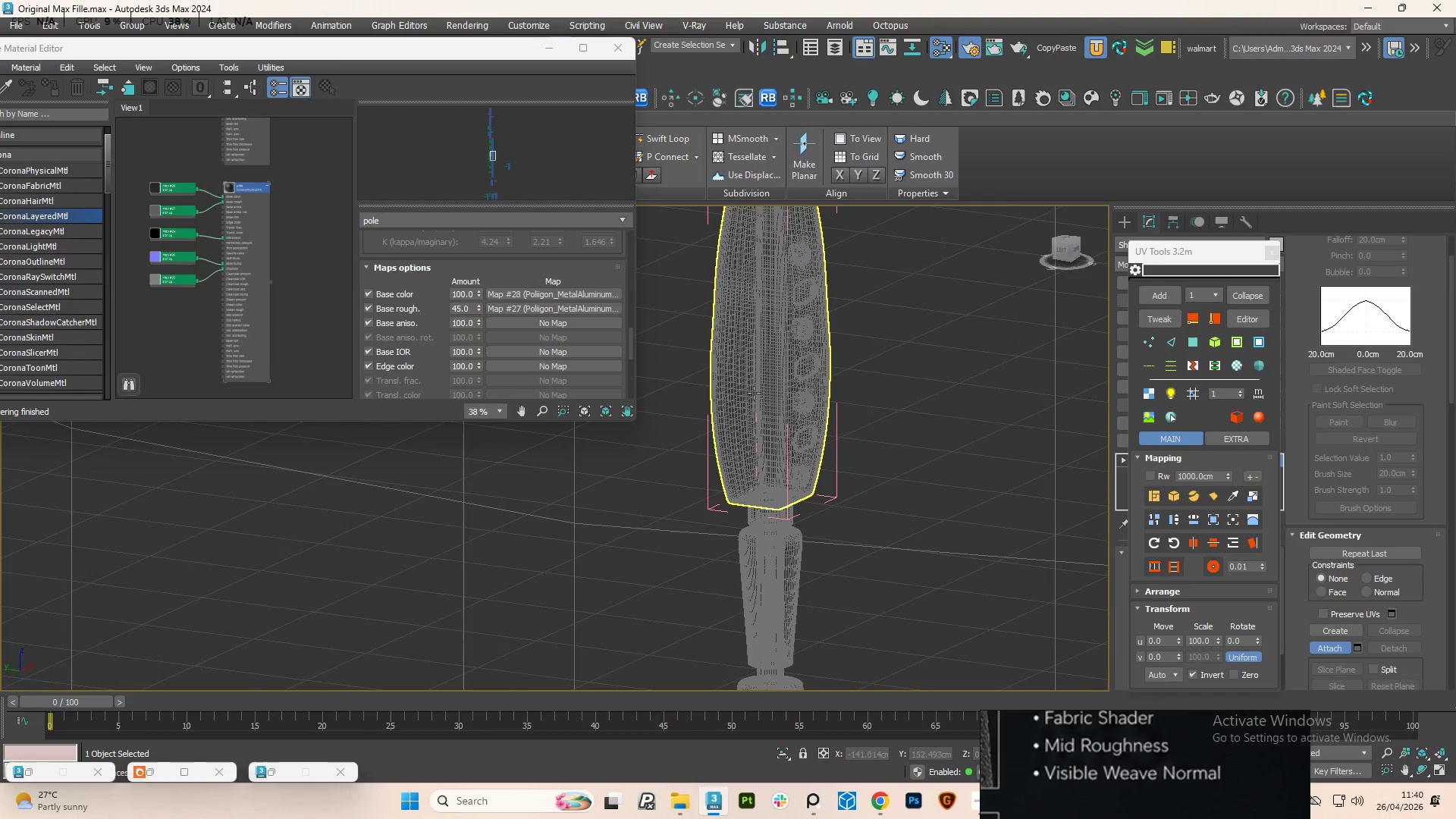 
left_click([752, 387])
 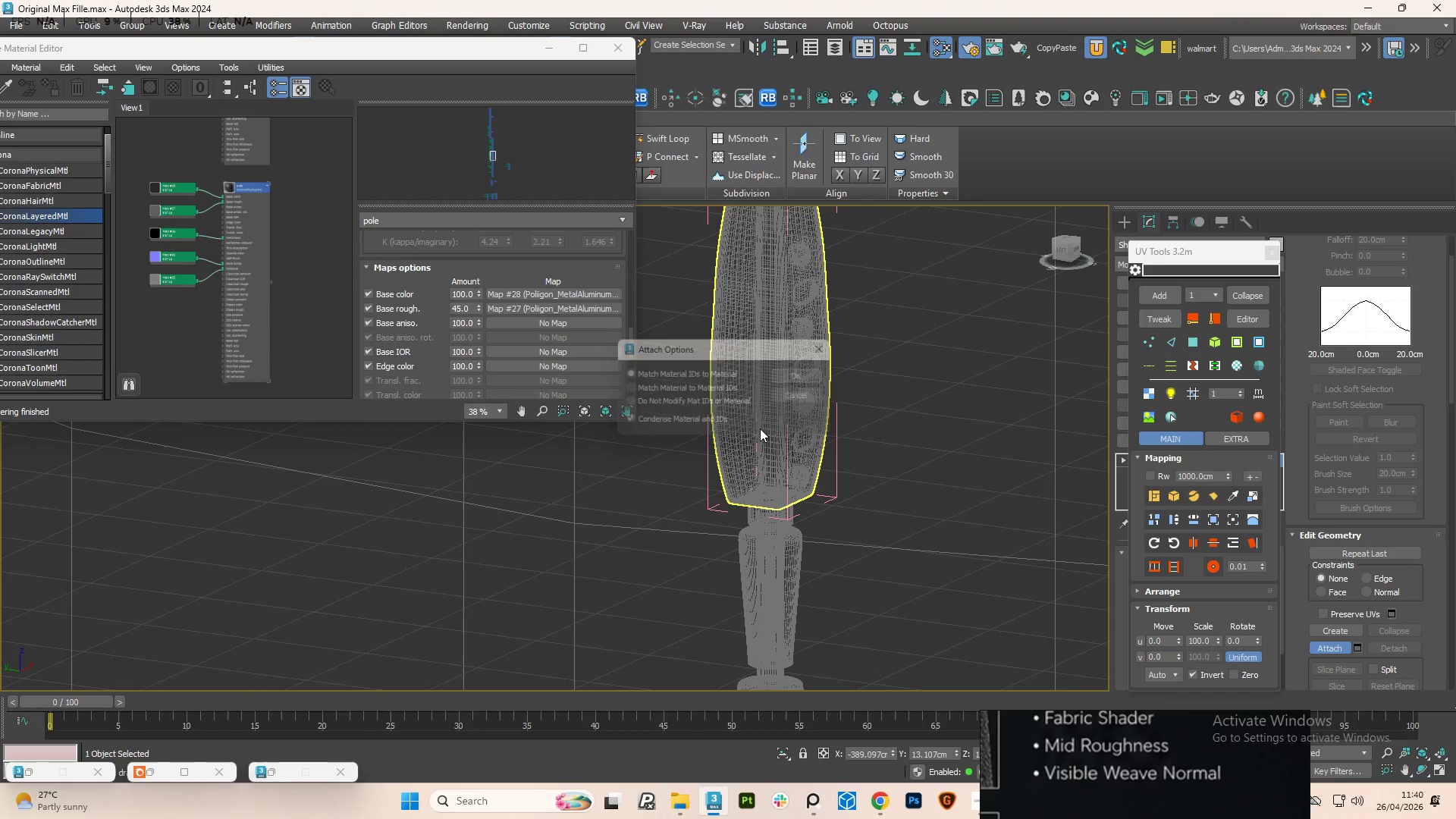 
hold_key(key=AltLeft, duration=0.59)
 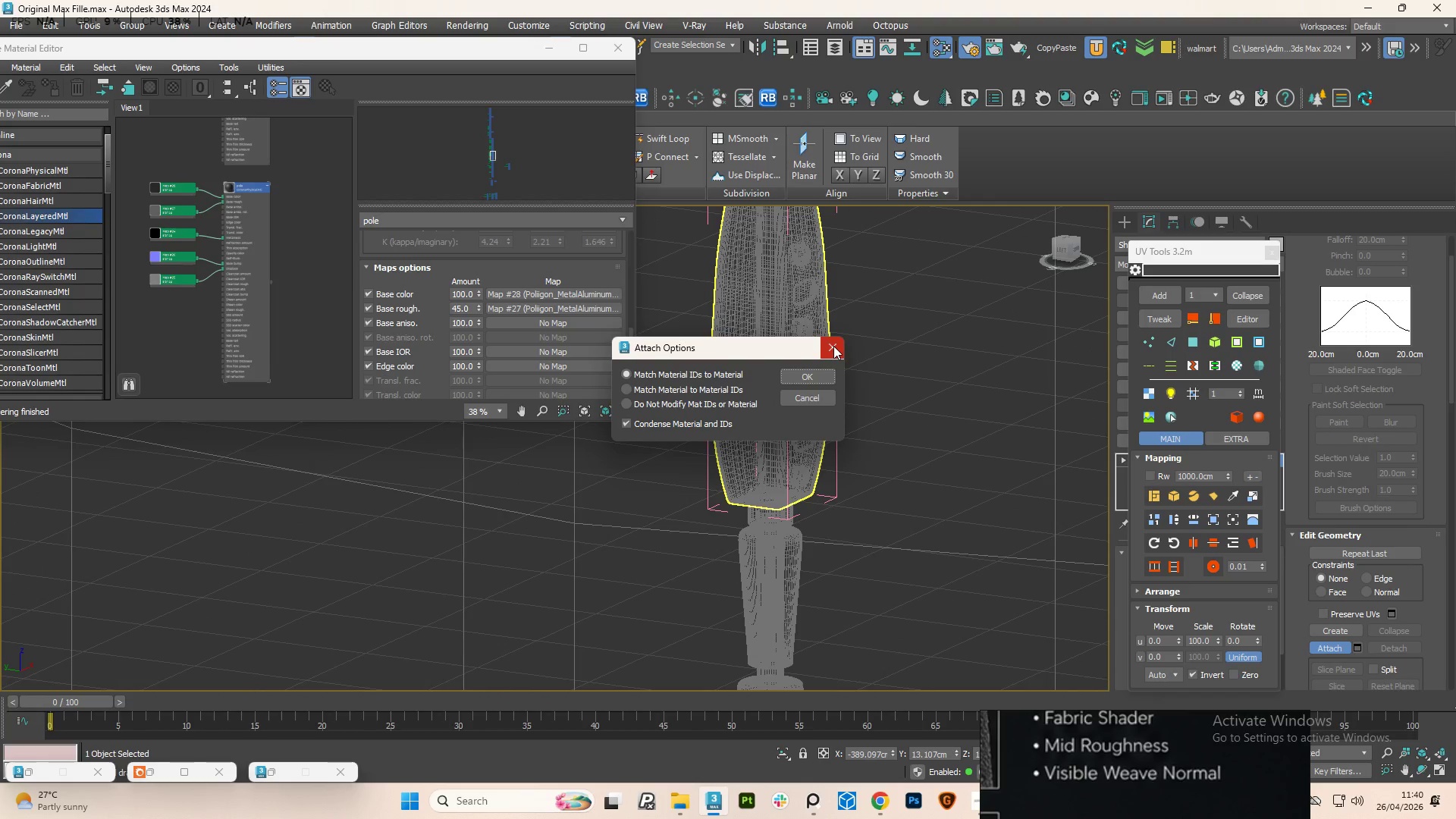 
left_click([833, 346])
 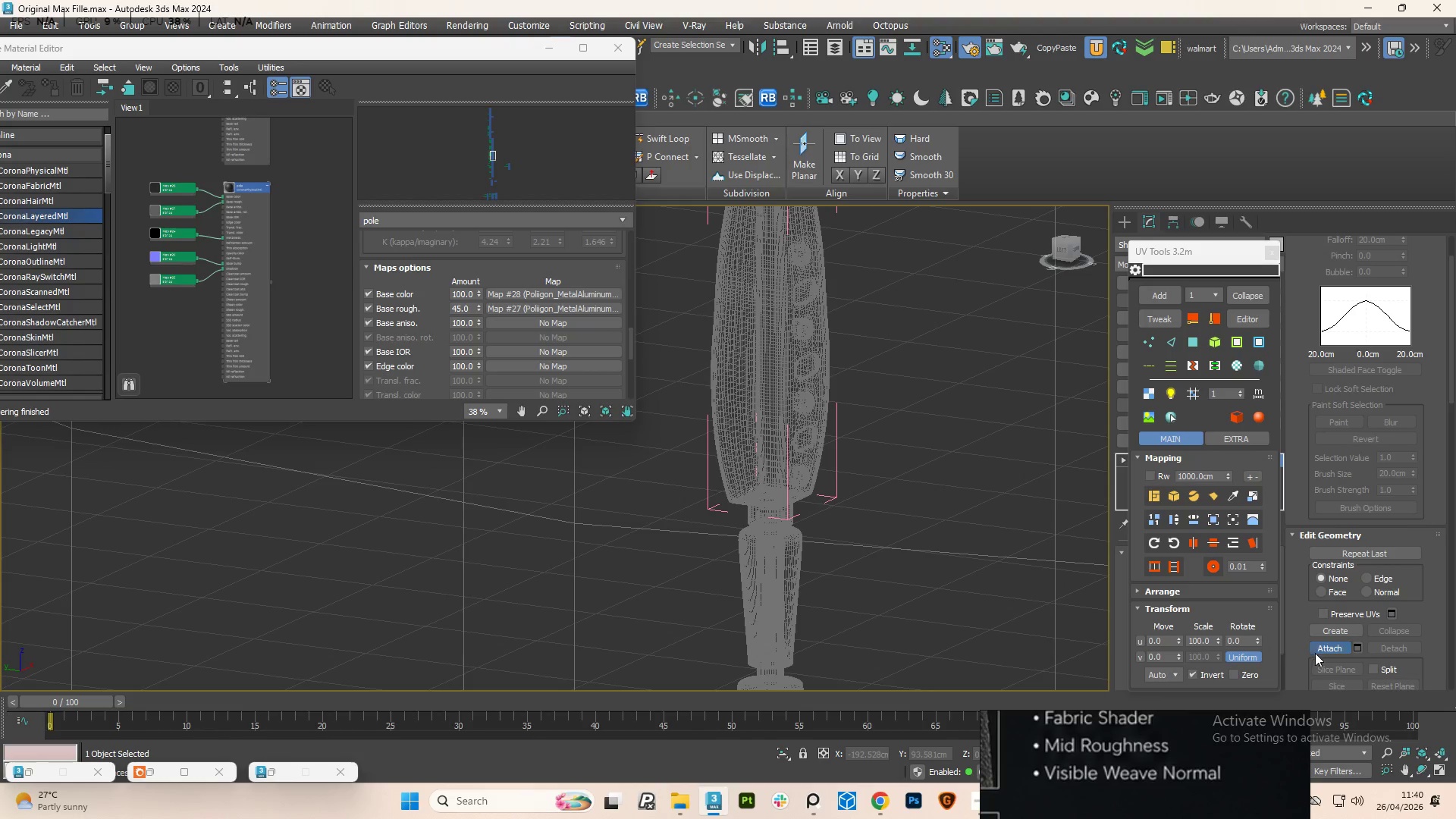 
left_click([1328, 643])
 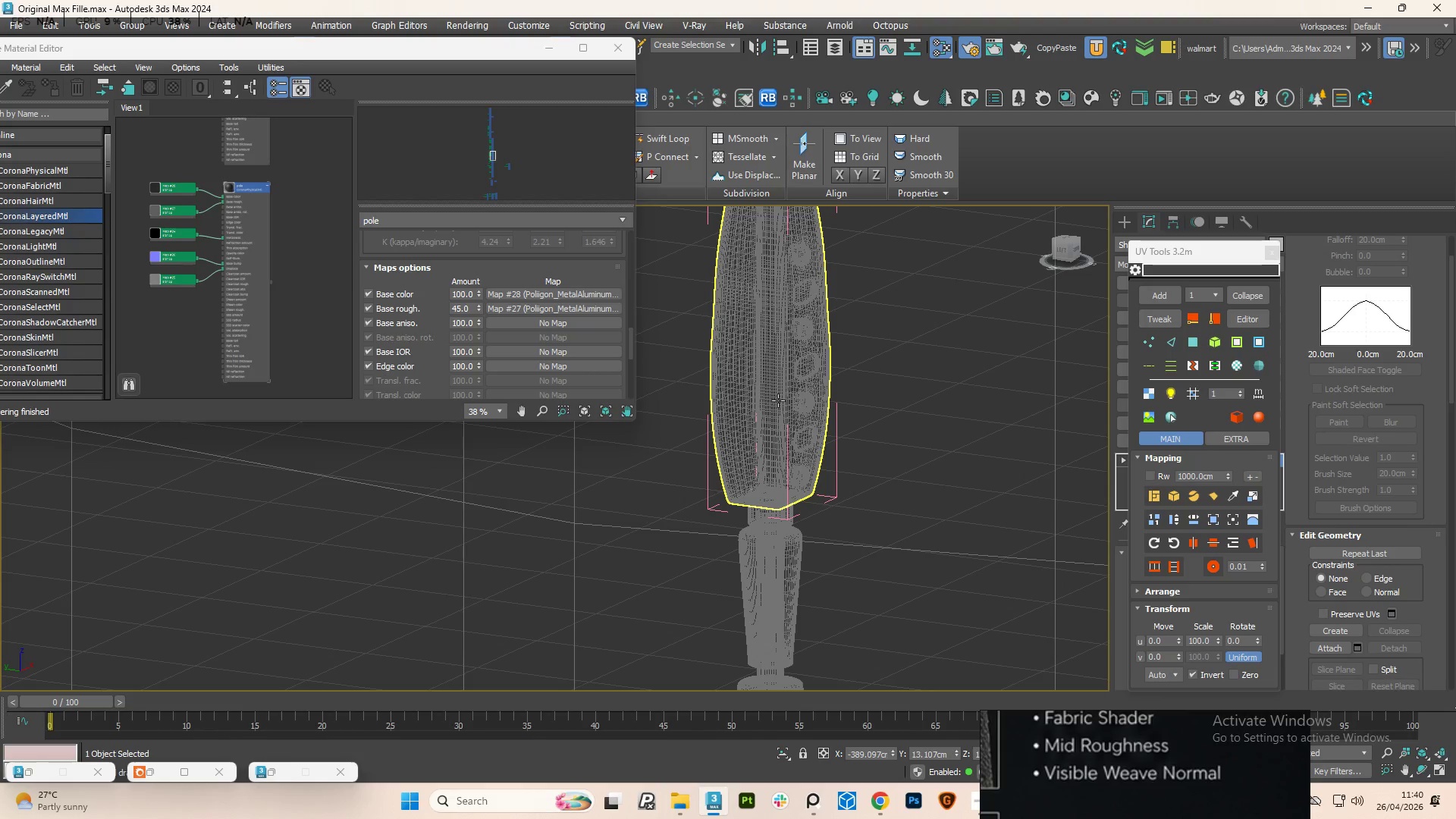 
scroll: coordinate [777, 466], scroll_direction: down, amount: 3.0
 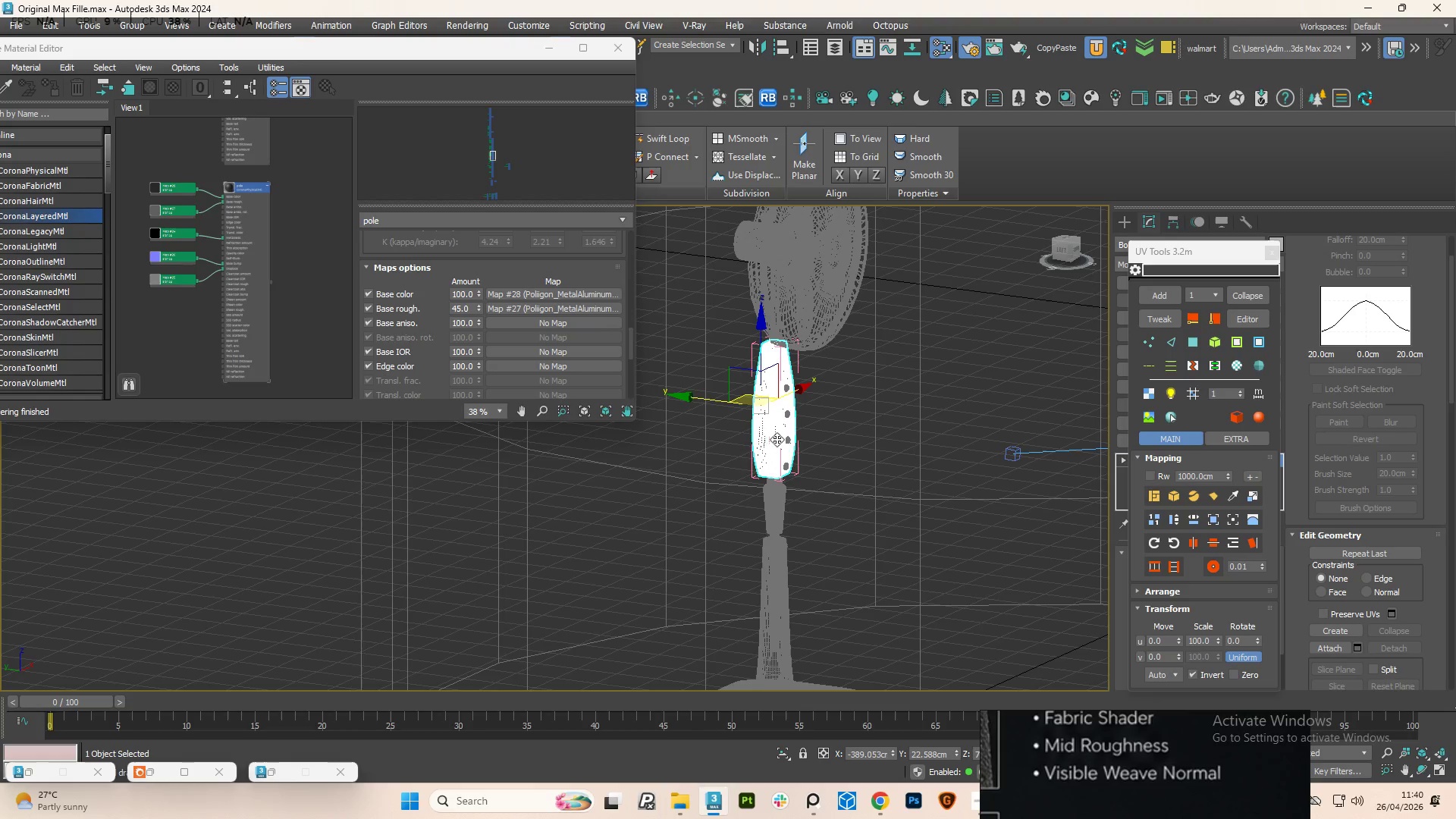 
scroll: coordinate [789, 446], scroll_direction: up, amount: 4.0
 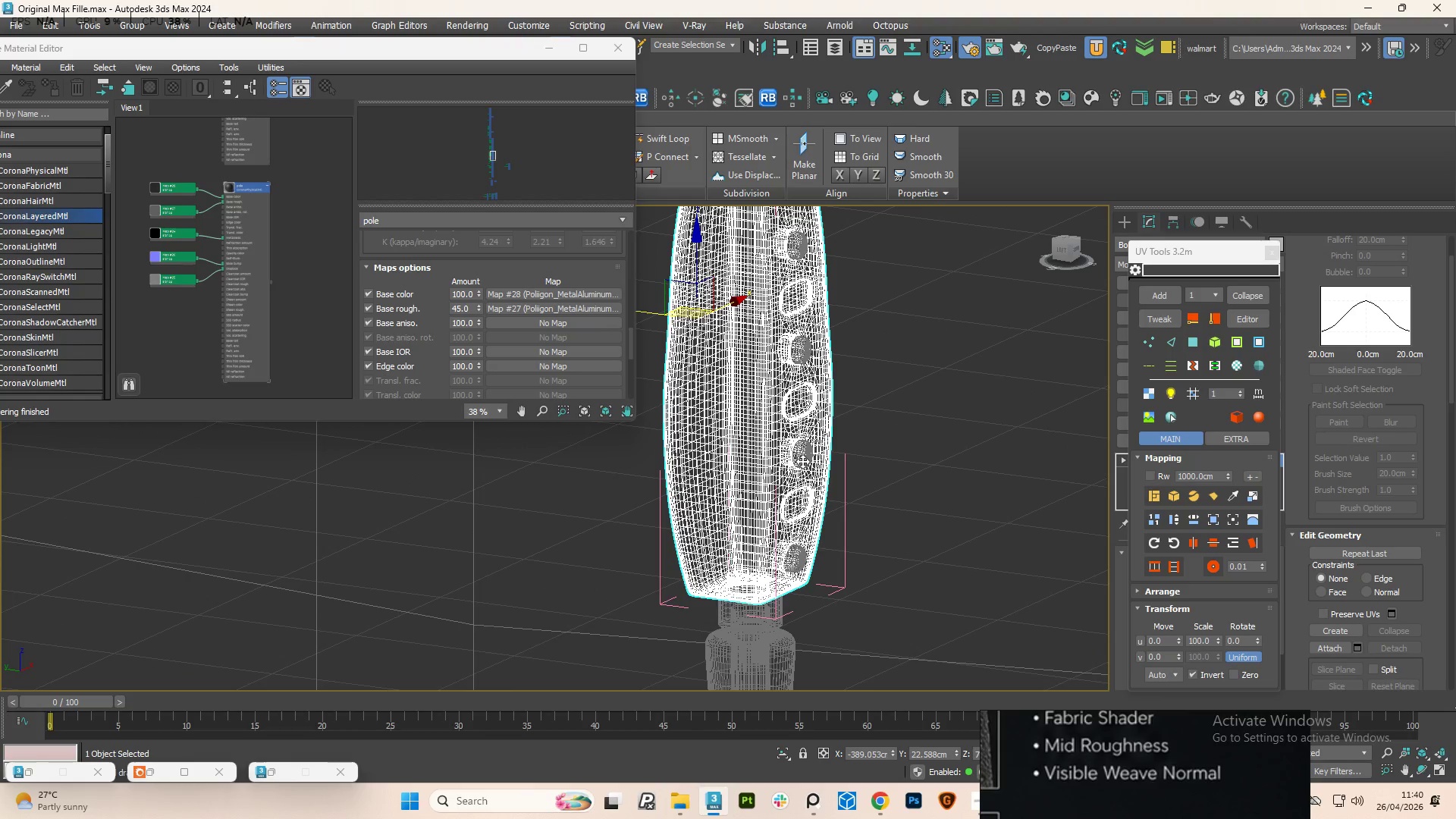 
hold_key(key=AltLeft, duration=1.36)
 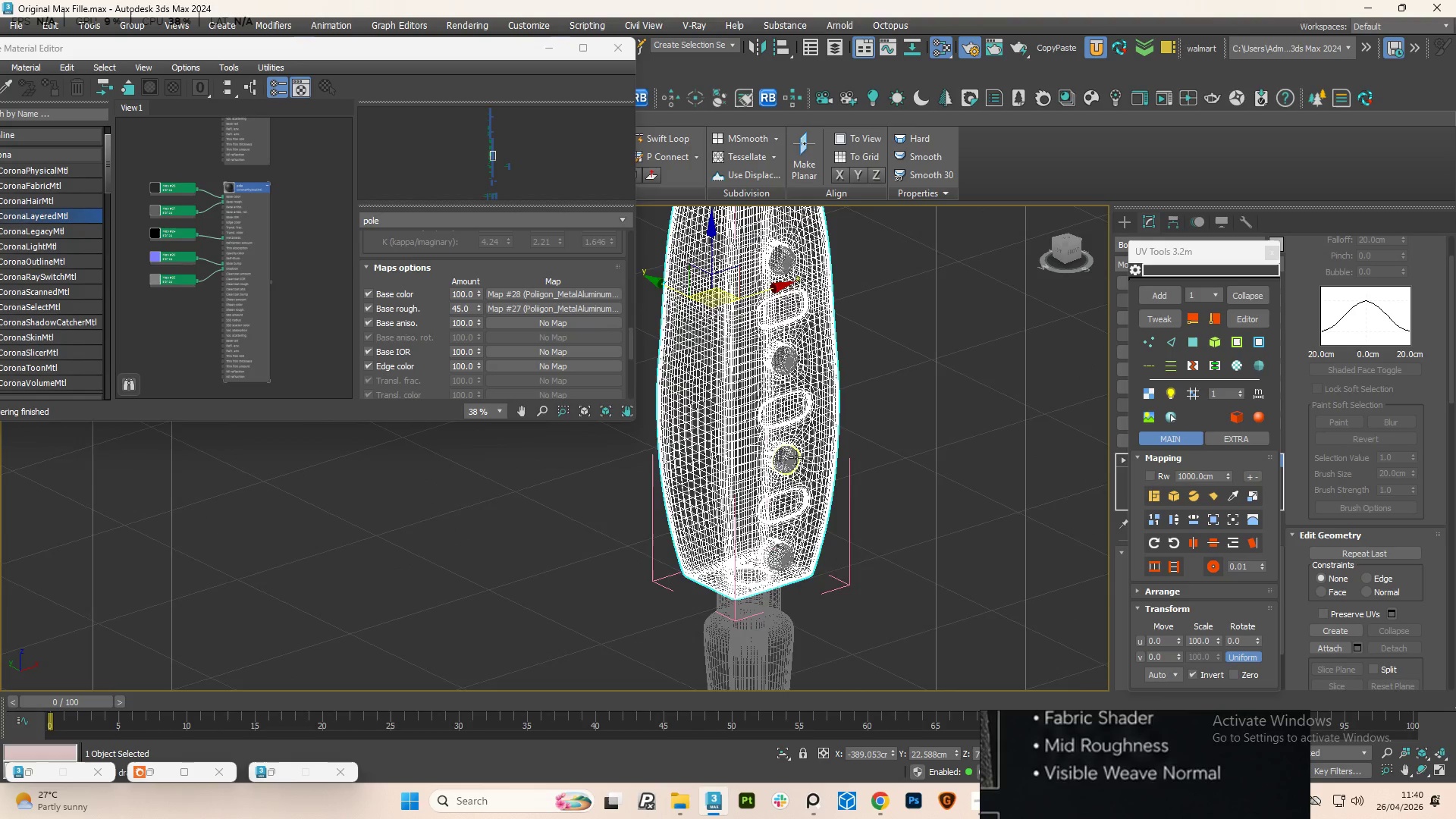 
scroll: coordinate [787, 460], scroll_direction: up, amount: 3.0
 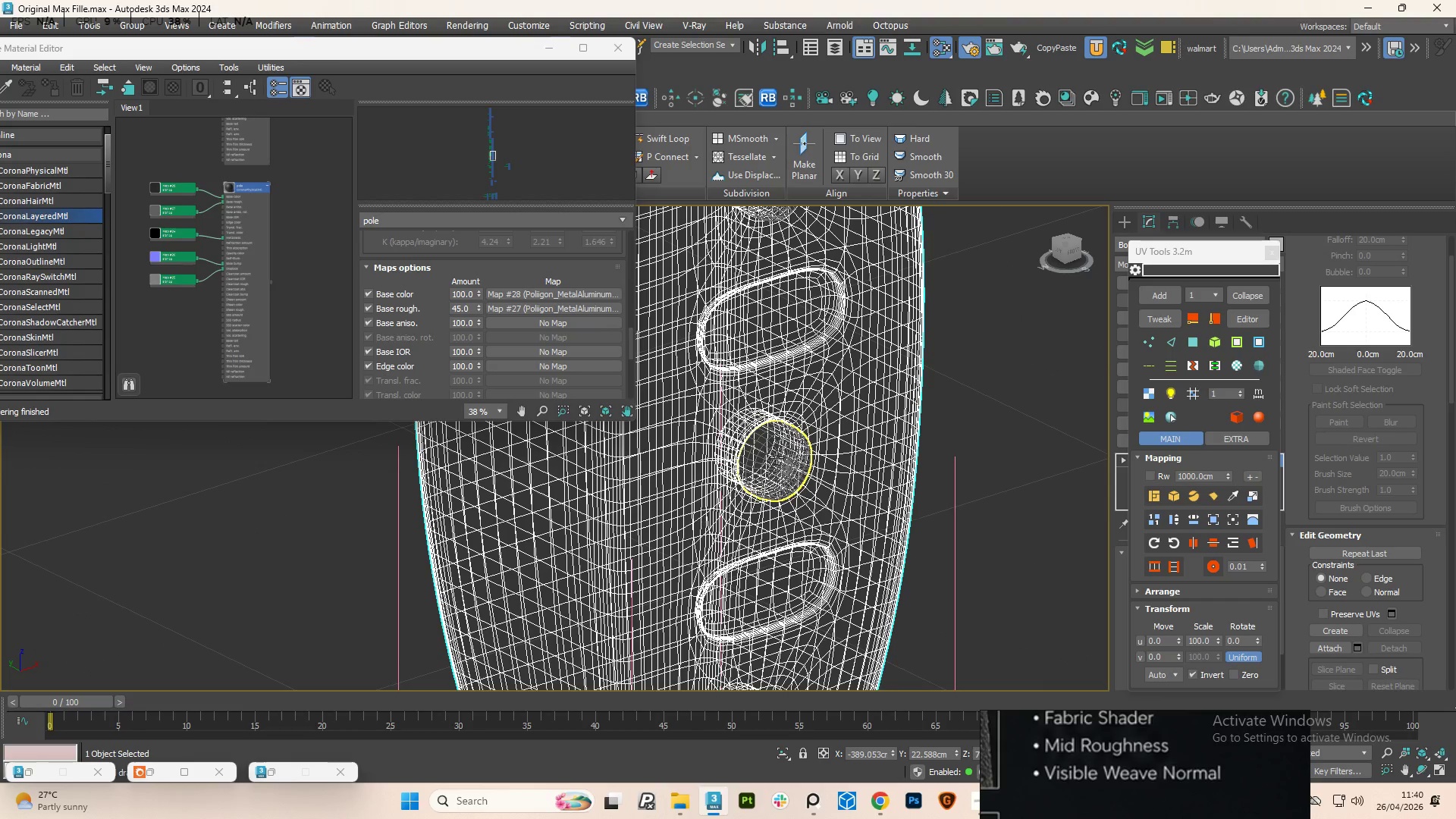 
left_click([777, 457])
 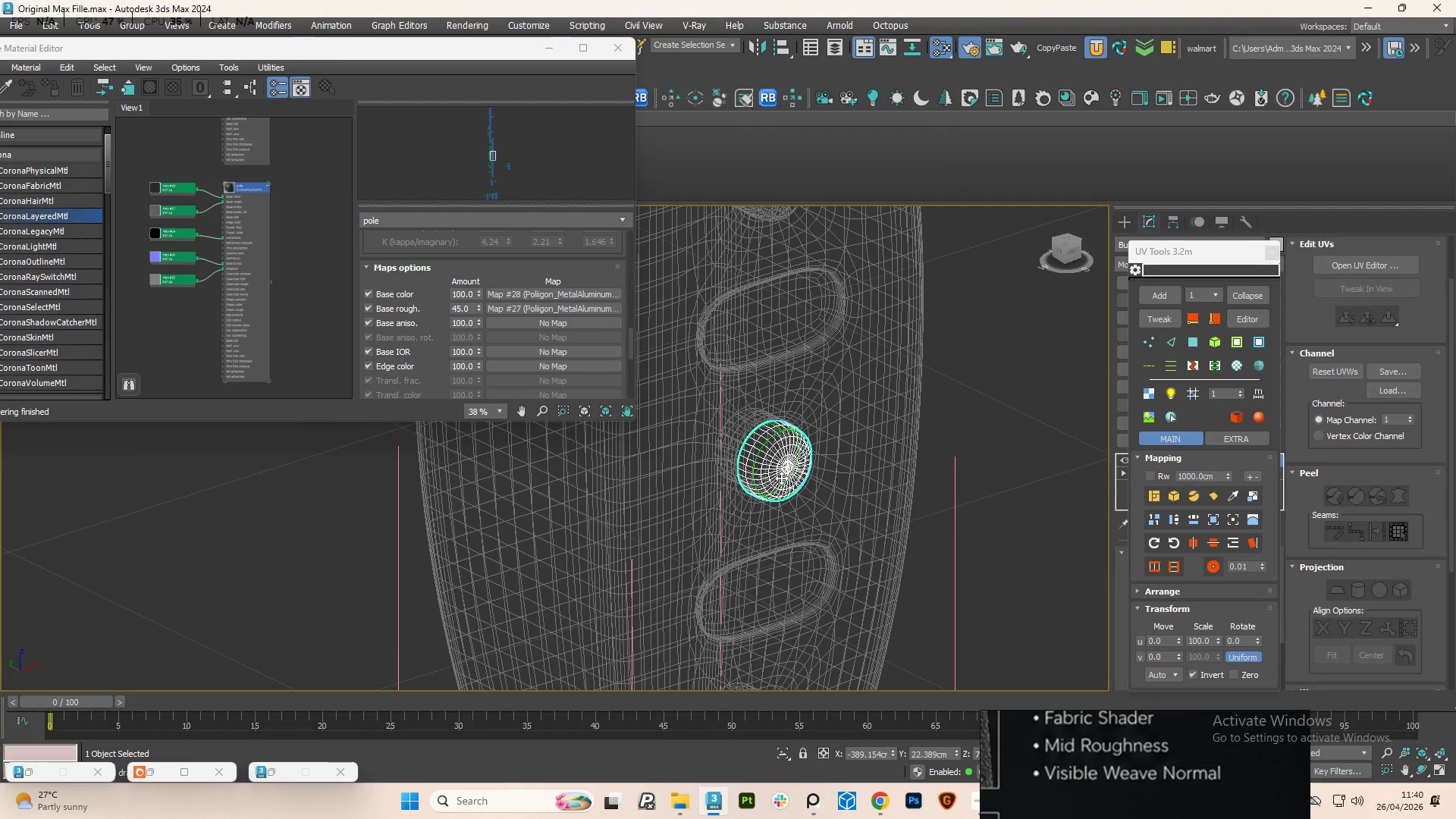 
scroll: coordinate [786, 504], scroll_direction: down, amount: 4.0
 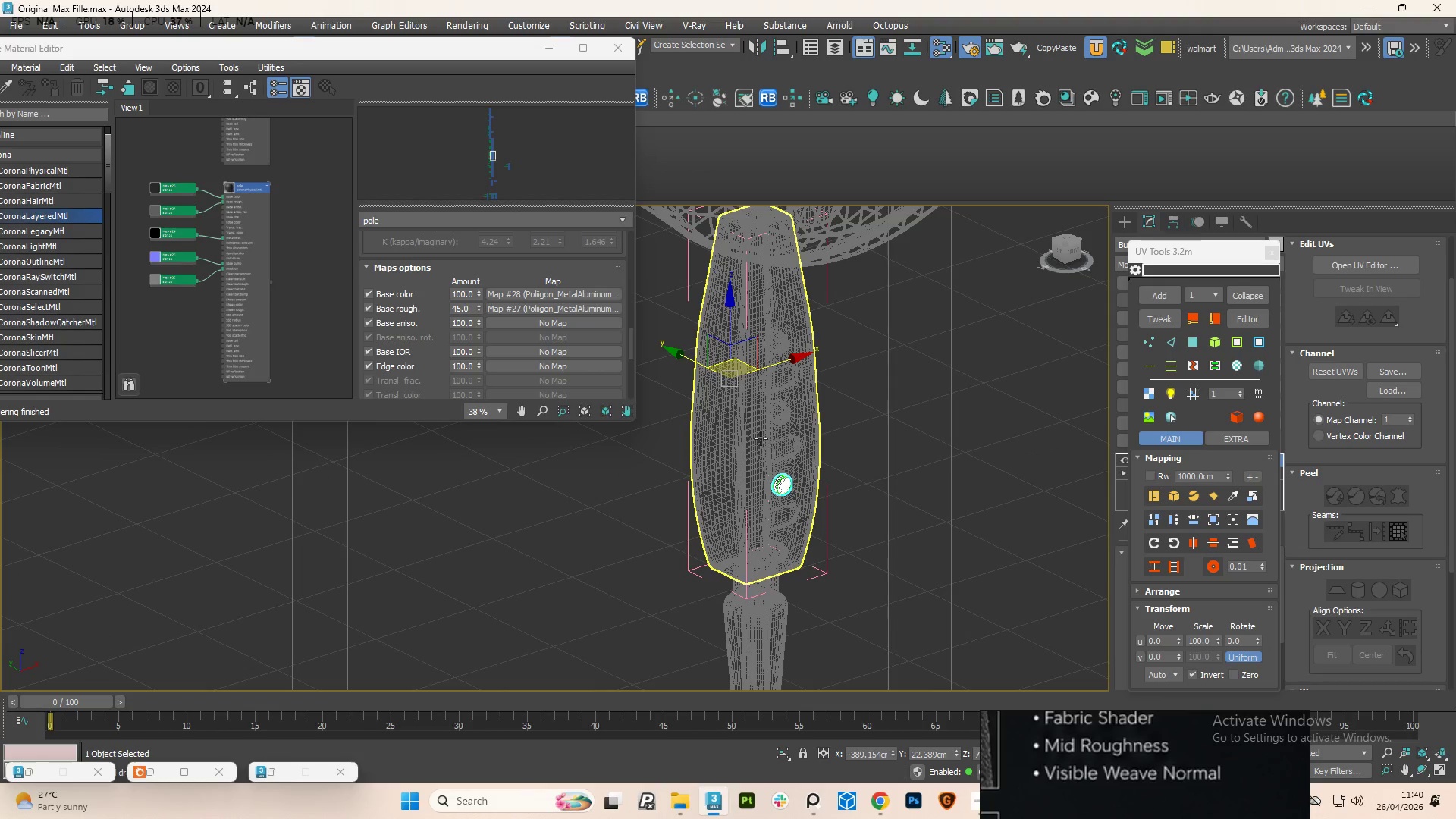 
hold_key(key=AltLeft, duration=1.33)
 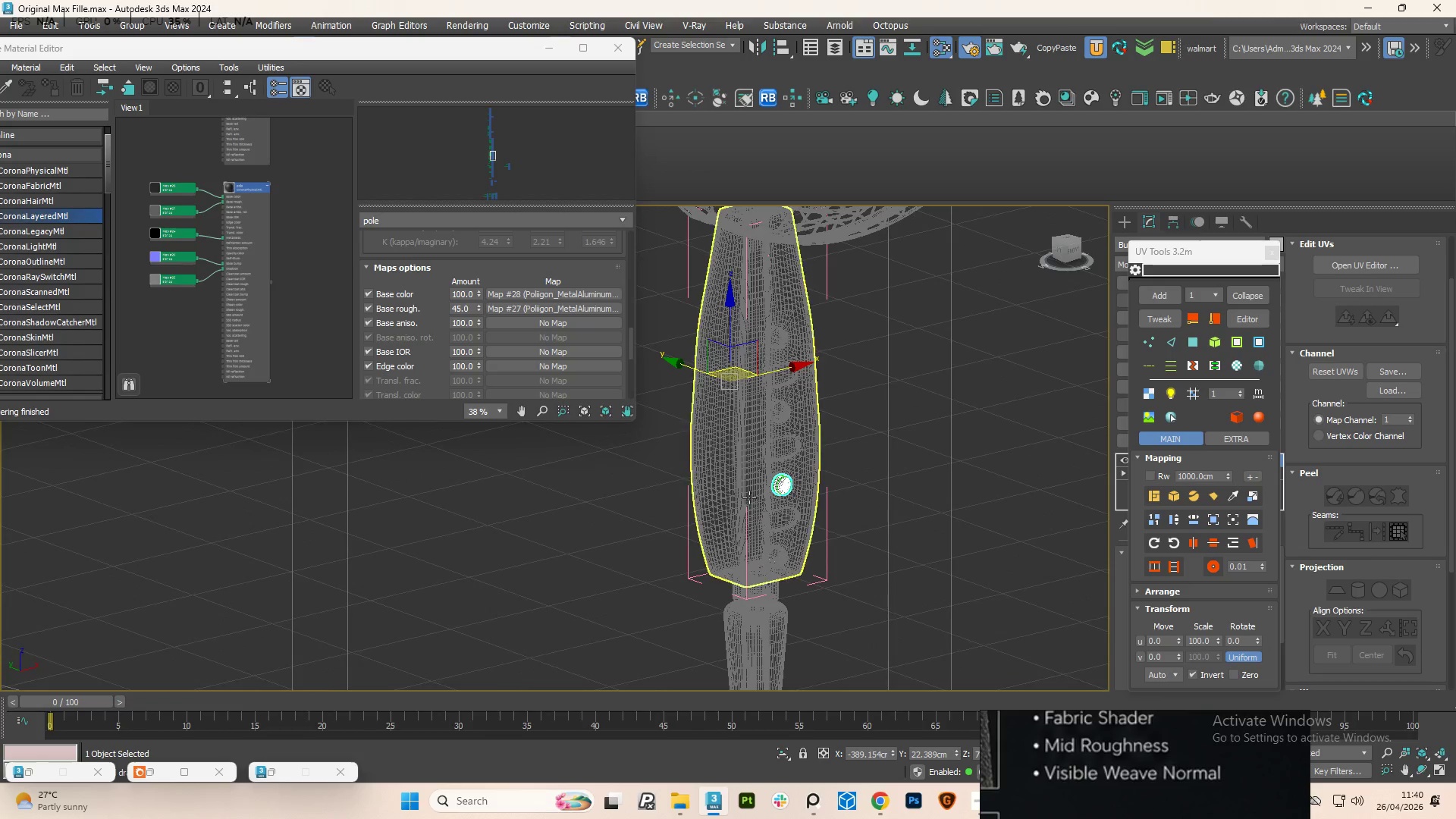 
hold_key(key=AltLeft, duration=1.28)
 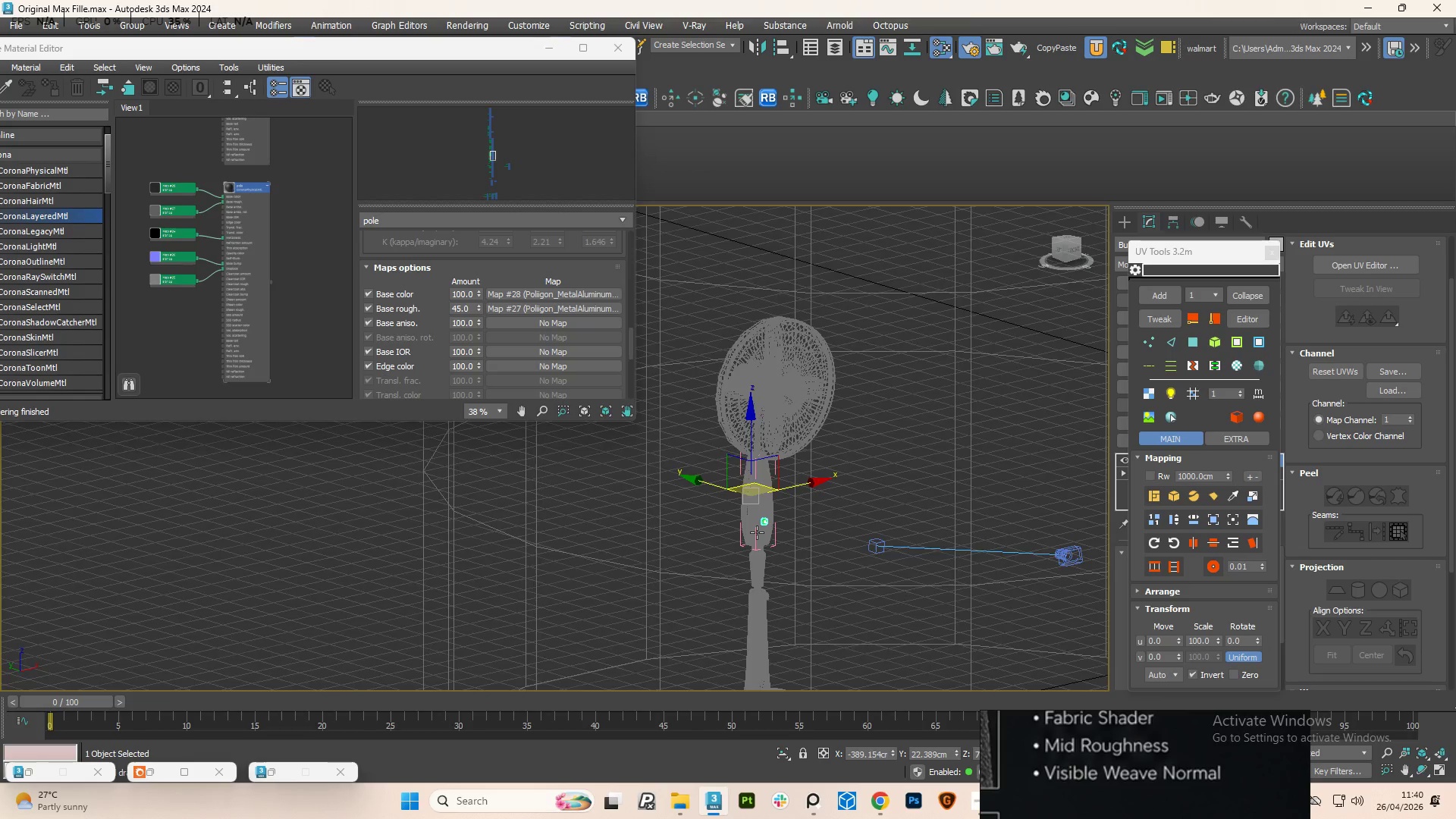 
scroll: coordinate [757, 532], scroll_direction: down, amount: 6.0
 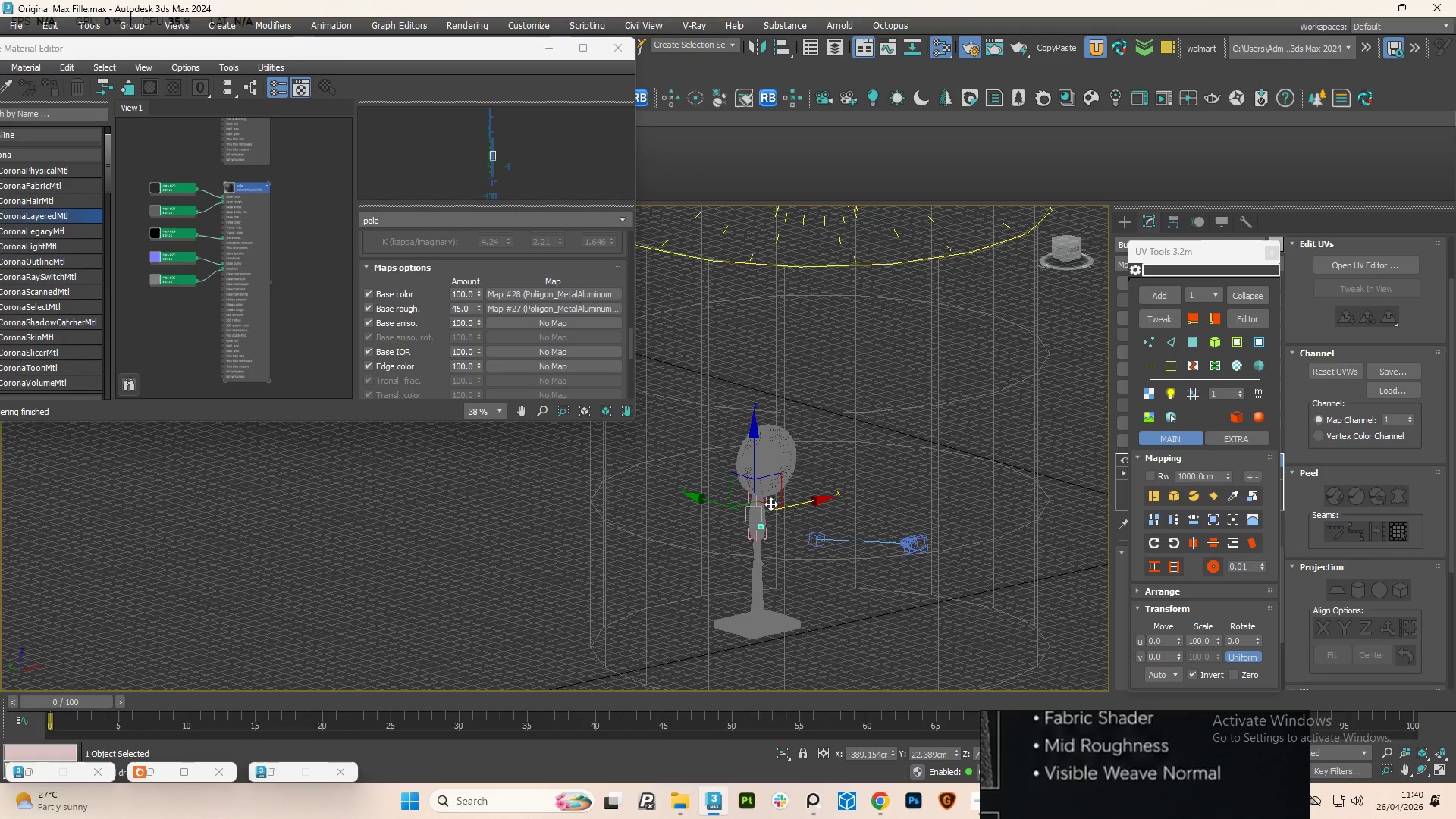 
scroll: coordinate [761, 453], scroll_direction: up, amount: 4.0
 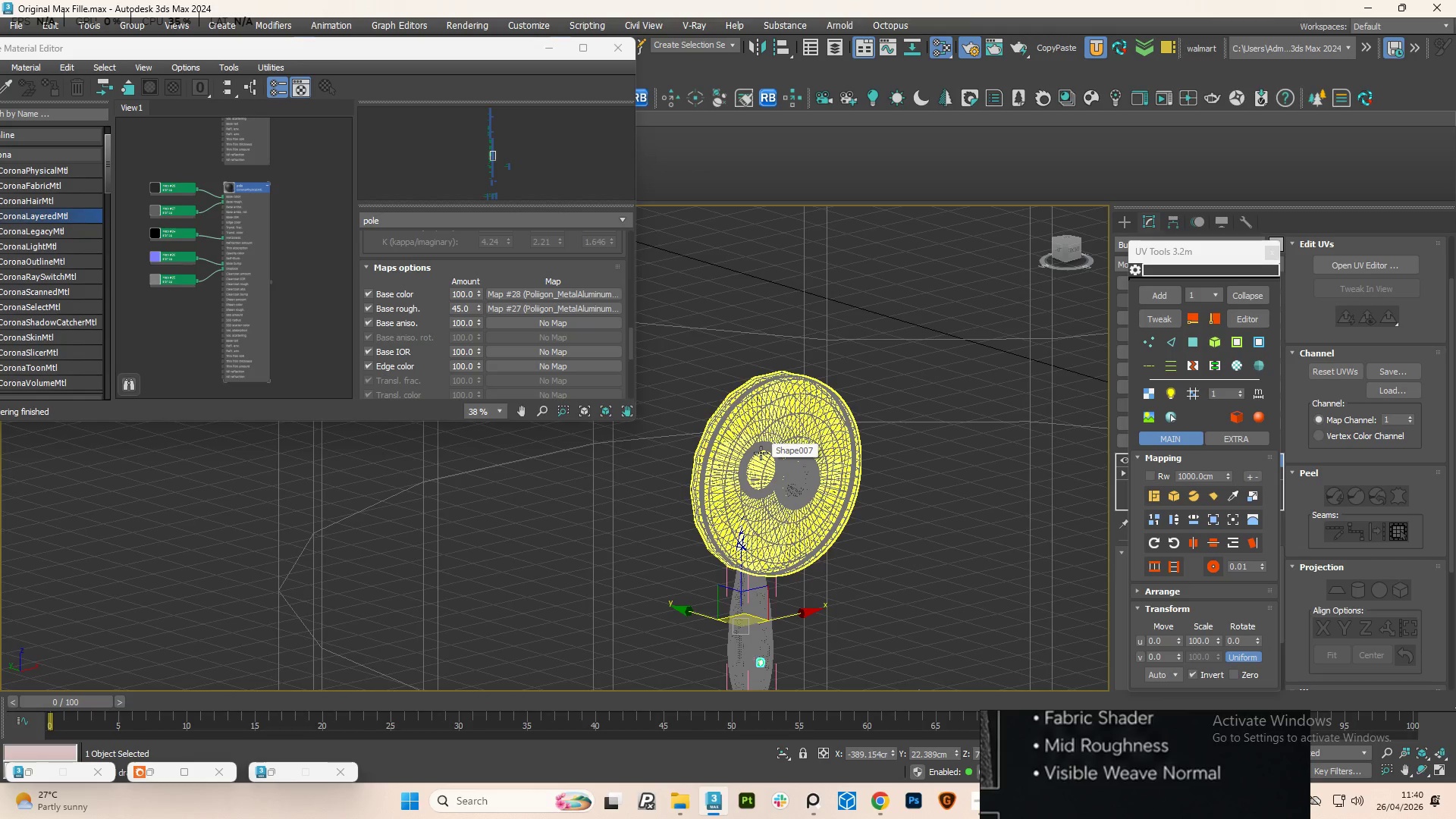 
scroll: coordinate [758, 461], scroll_direction: down, amount: 4.0
 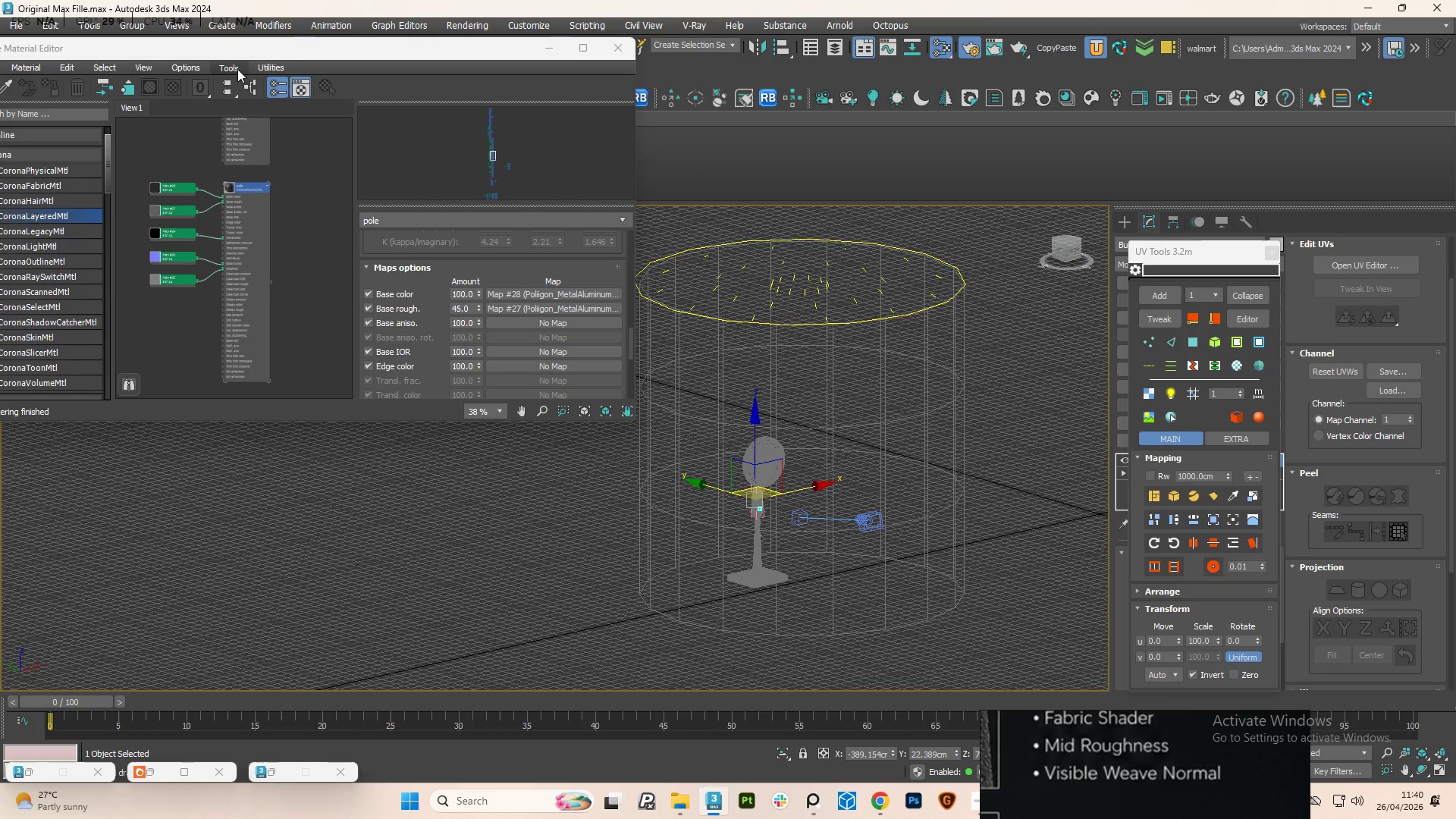 
left_click_drag(start_coordinate=[271, 49], to_coordinate=[226, 286])
 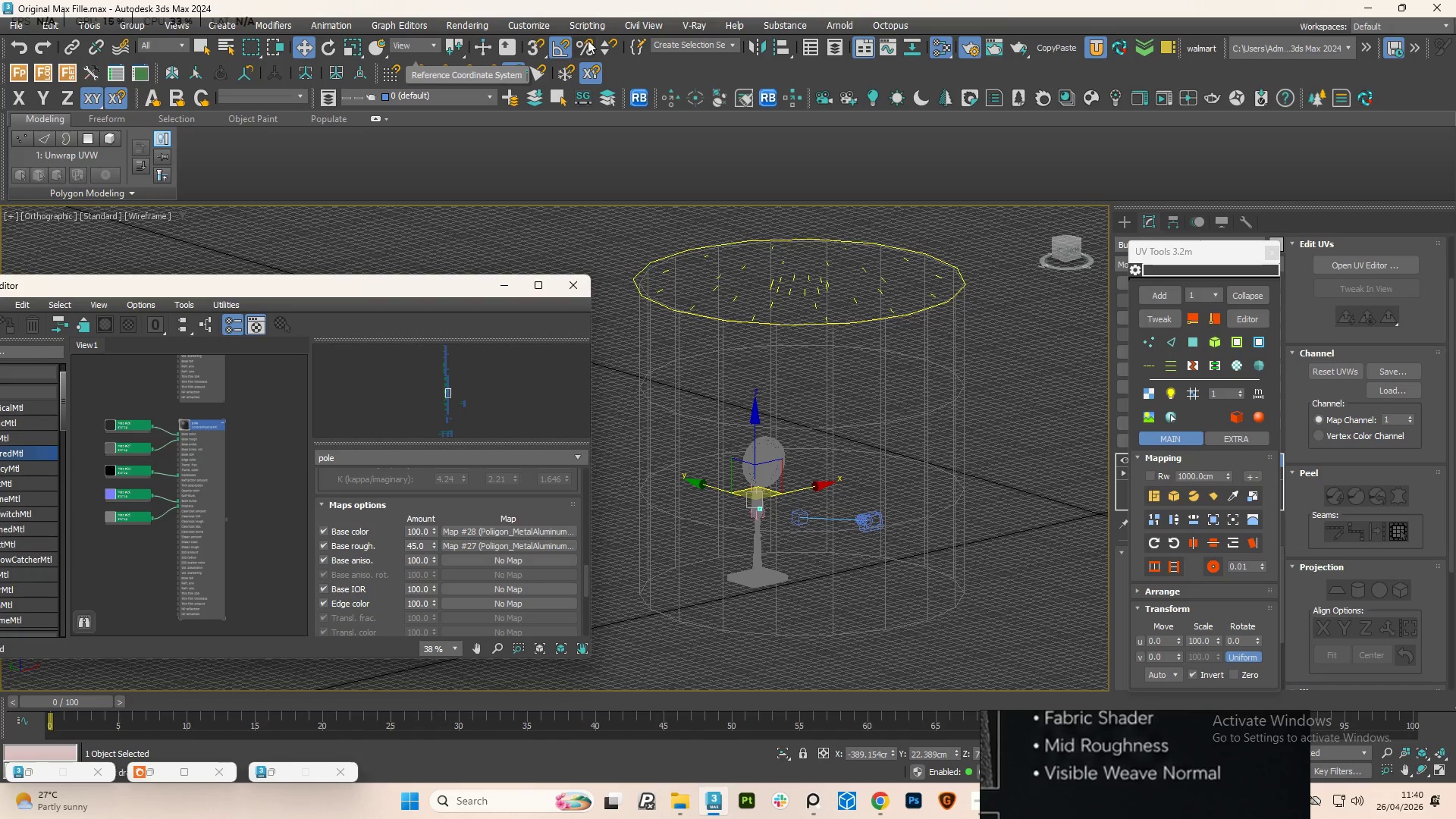 
left_click([681, 46])
 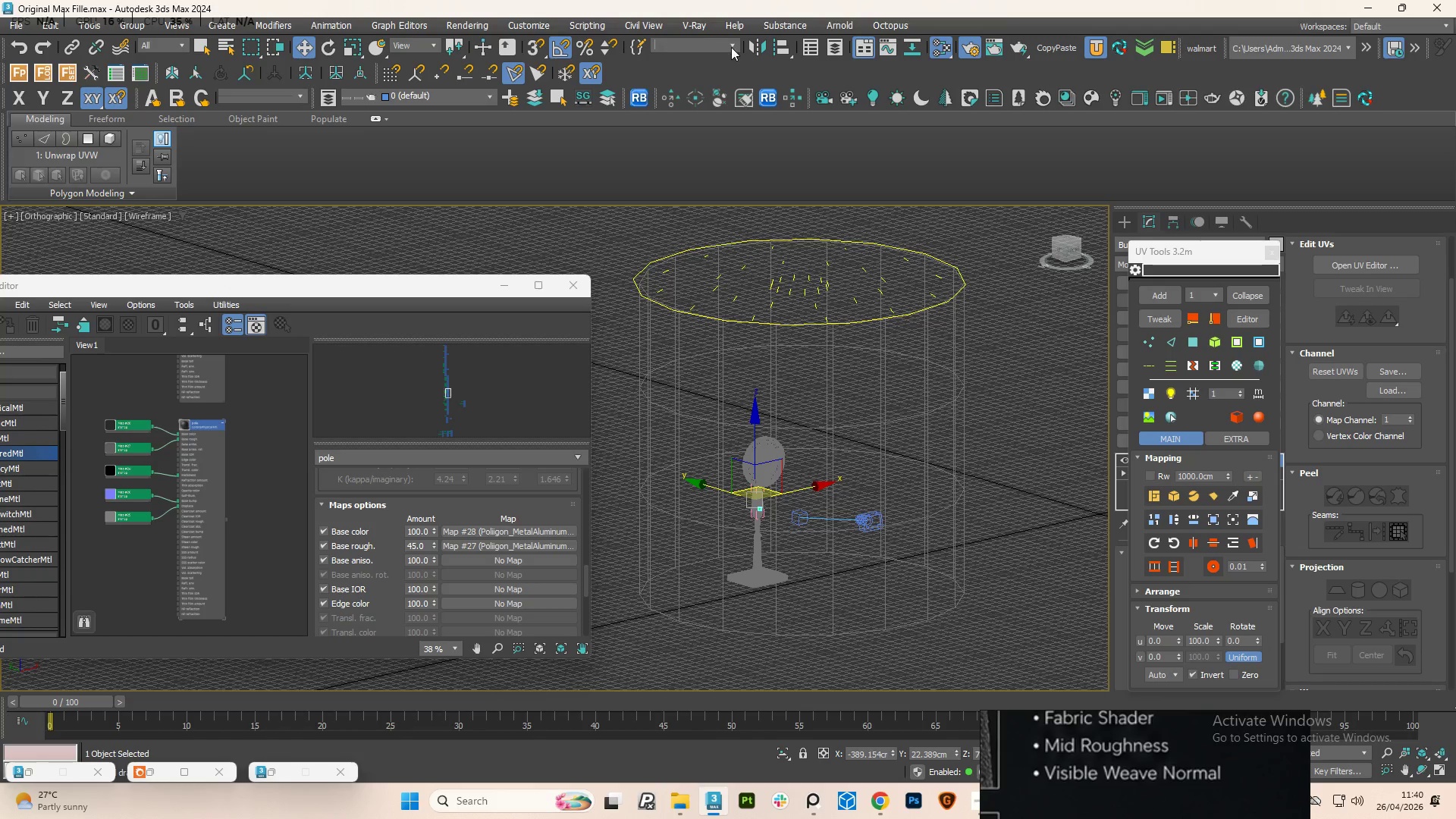 
left_click([733, 47])
 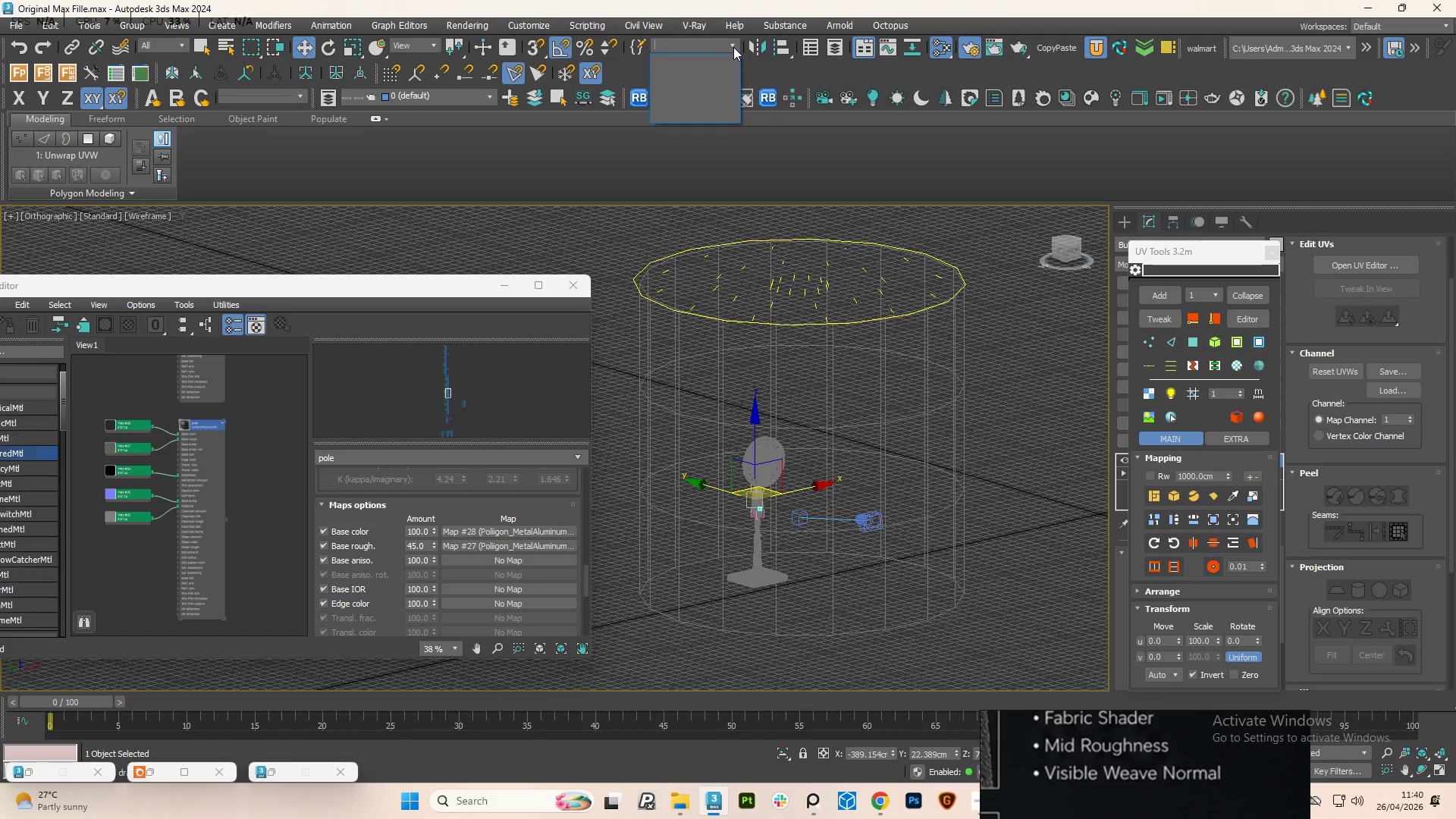 
left_click([733, 47])
 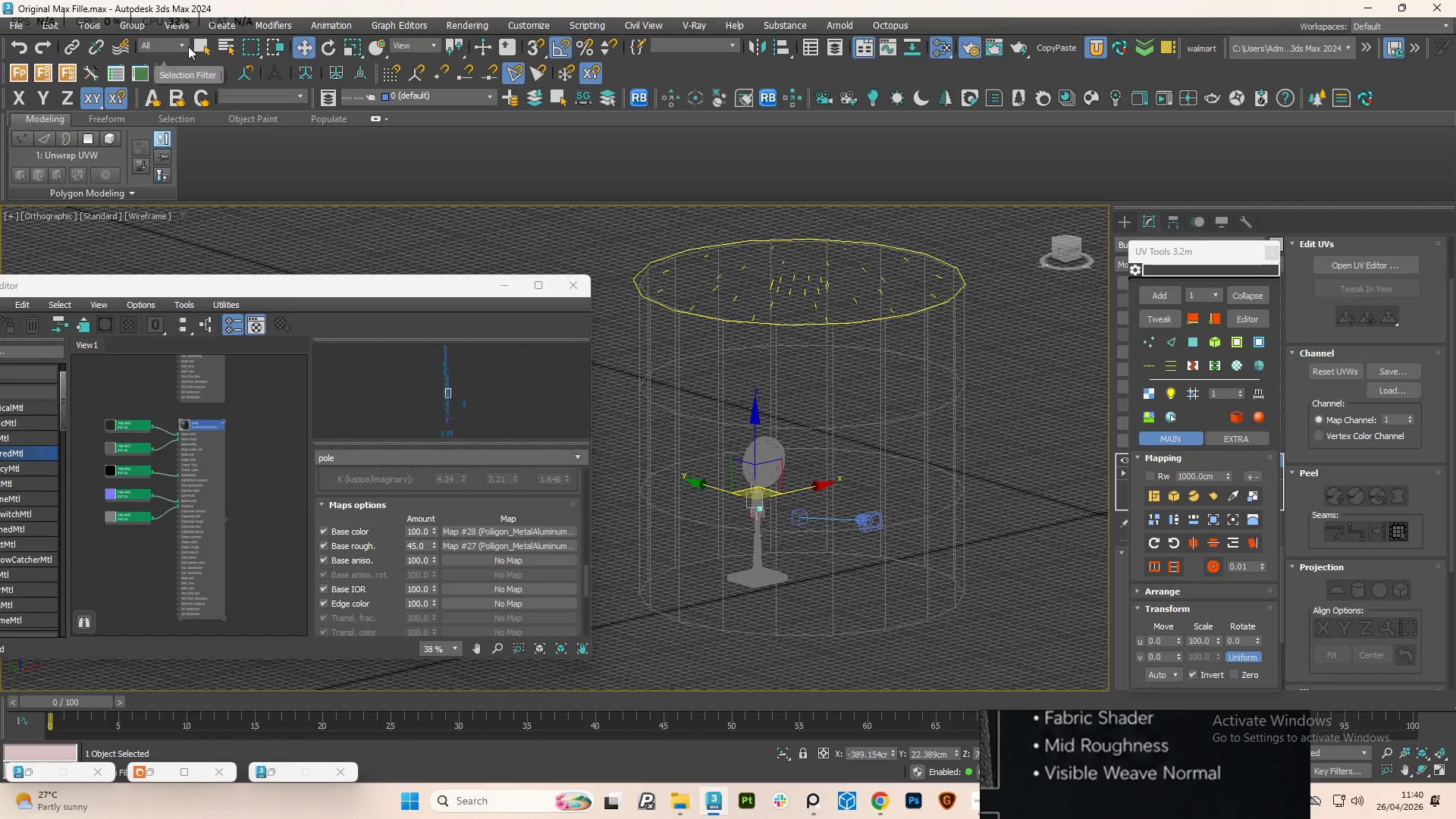 
left_click([180, 46])
 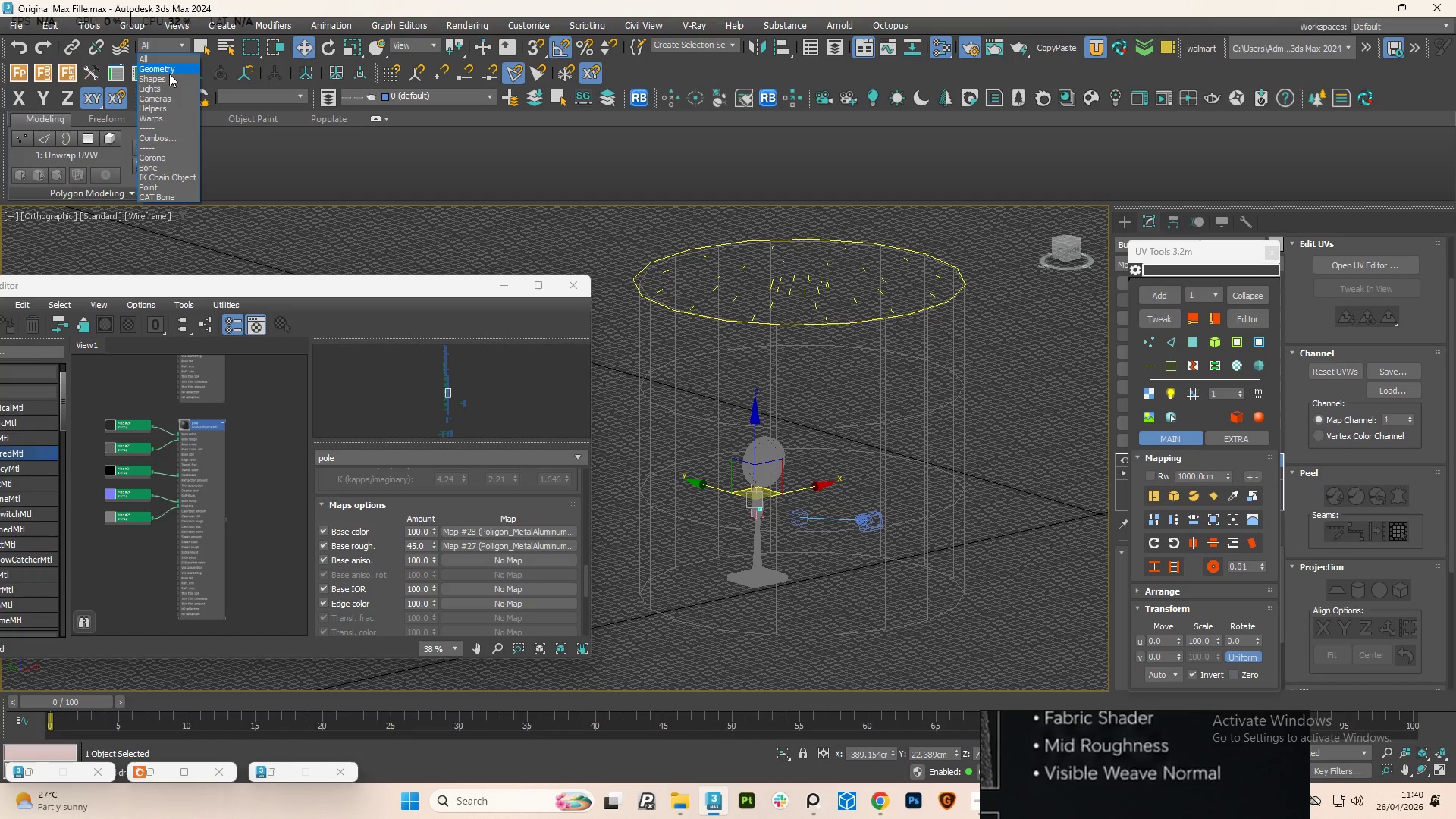 
left_click([169, 74])
 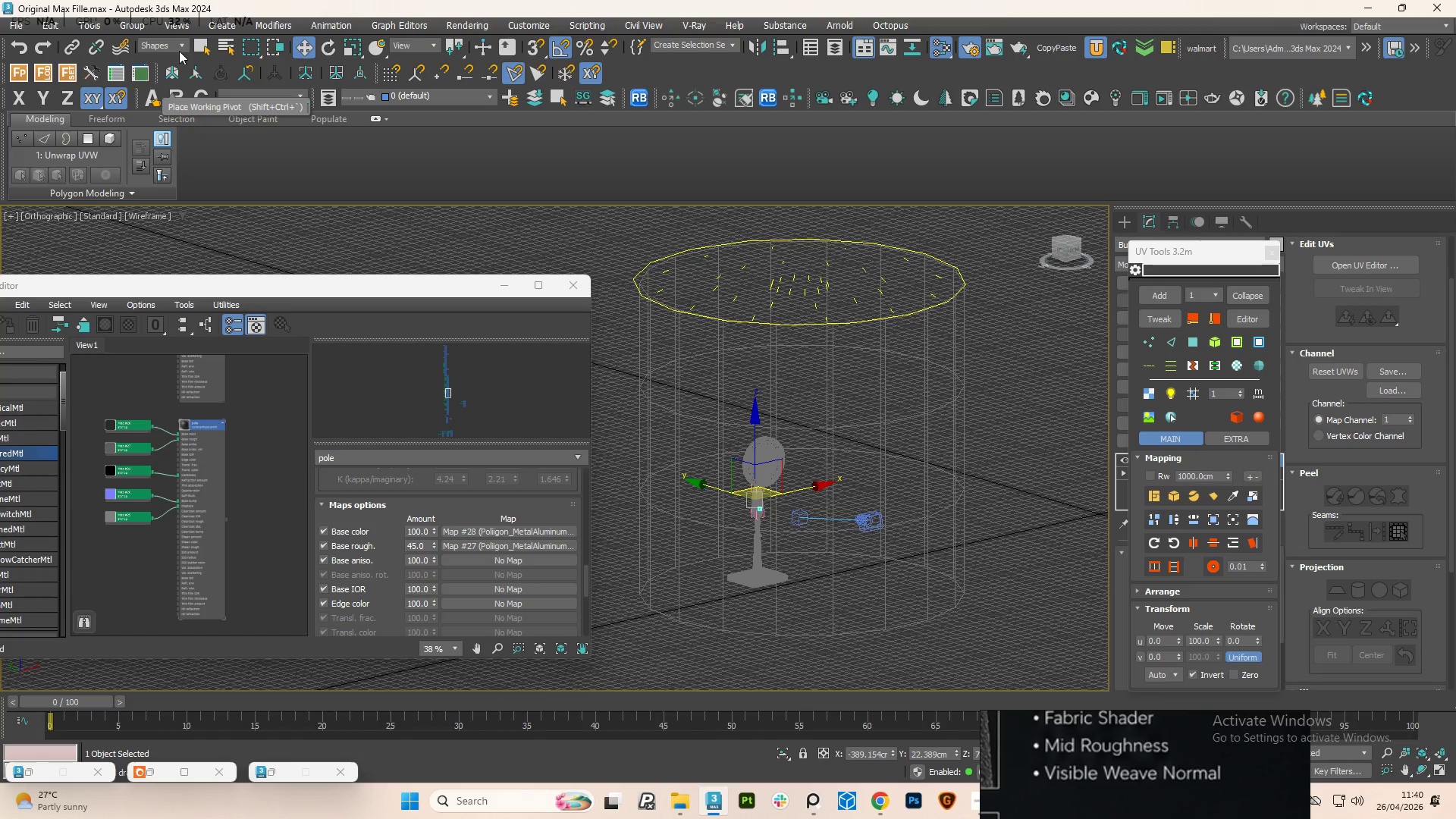 
left_click([179, 51])
 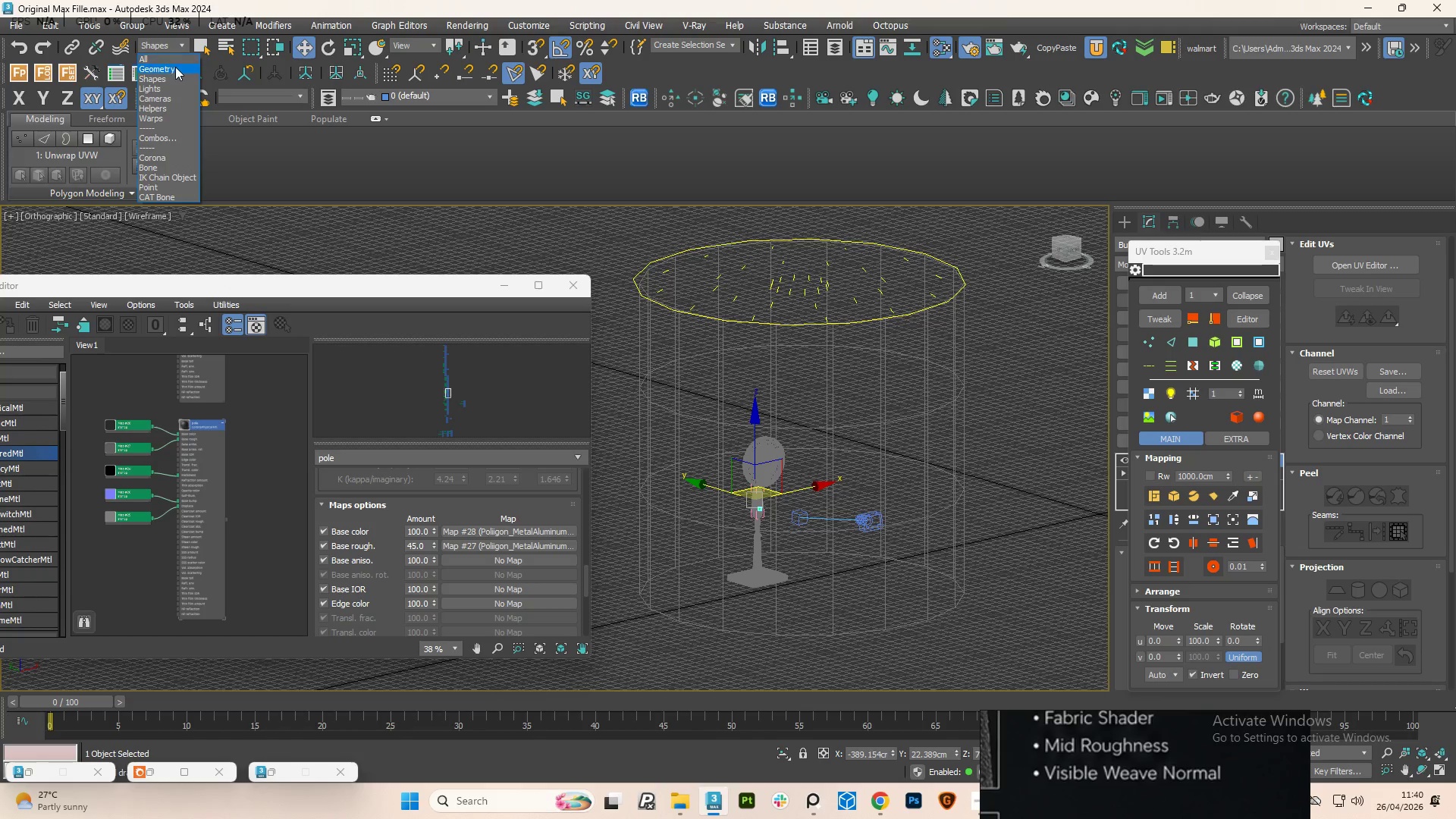 
left_click([175, 67])
 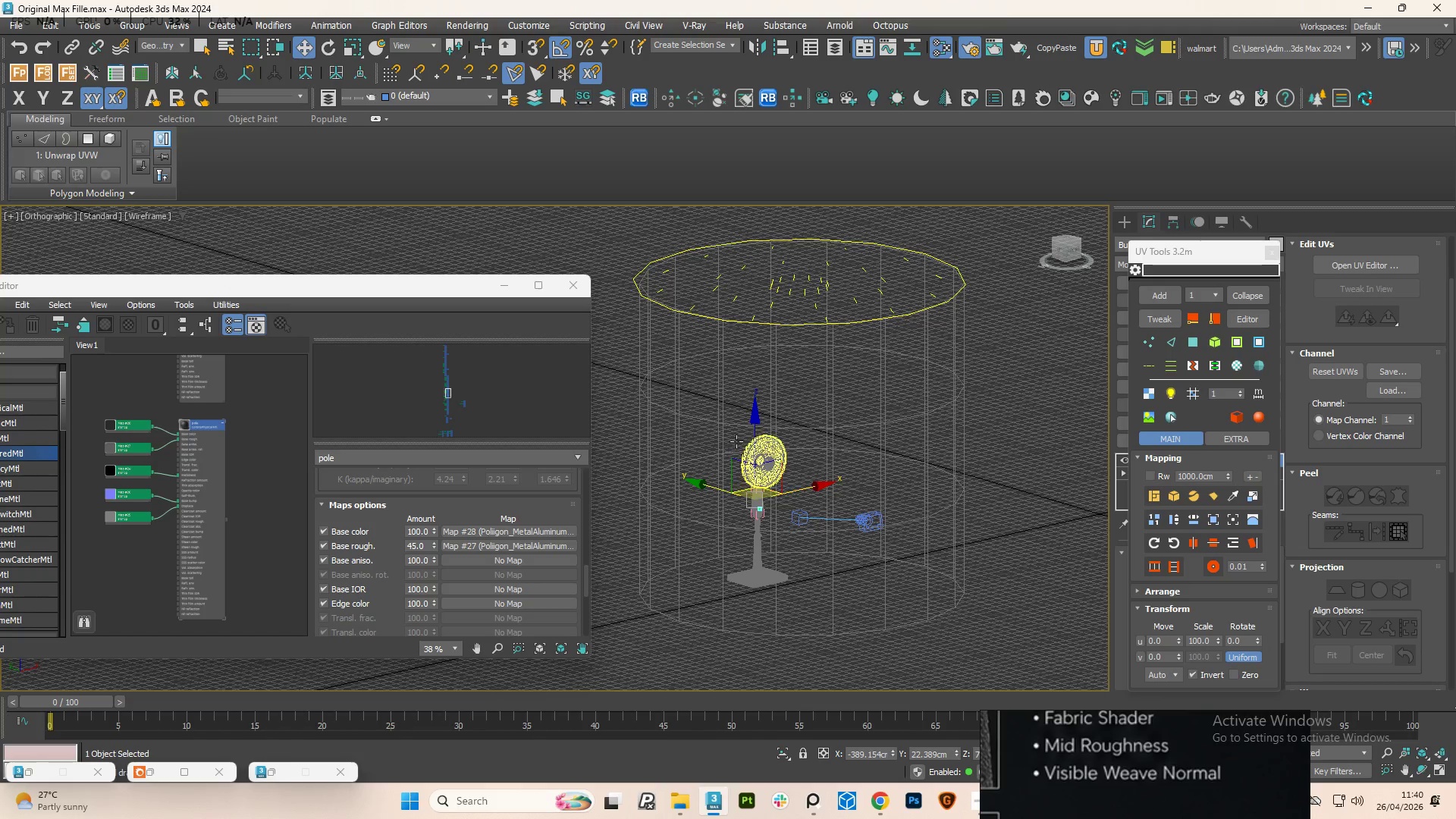 
left_click_drag(start_coordinate=[700, 399], to_coordinate=[803, 632])
 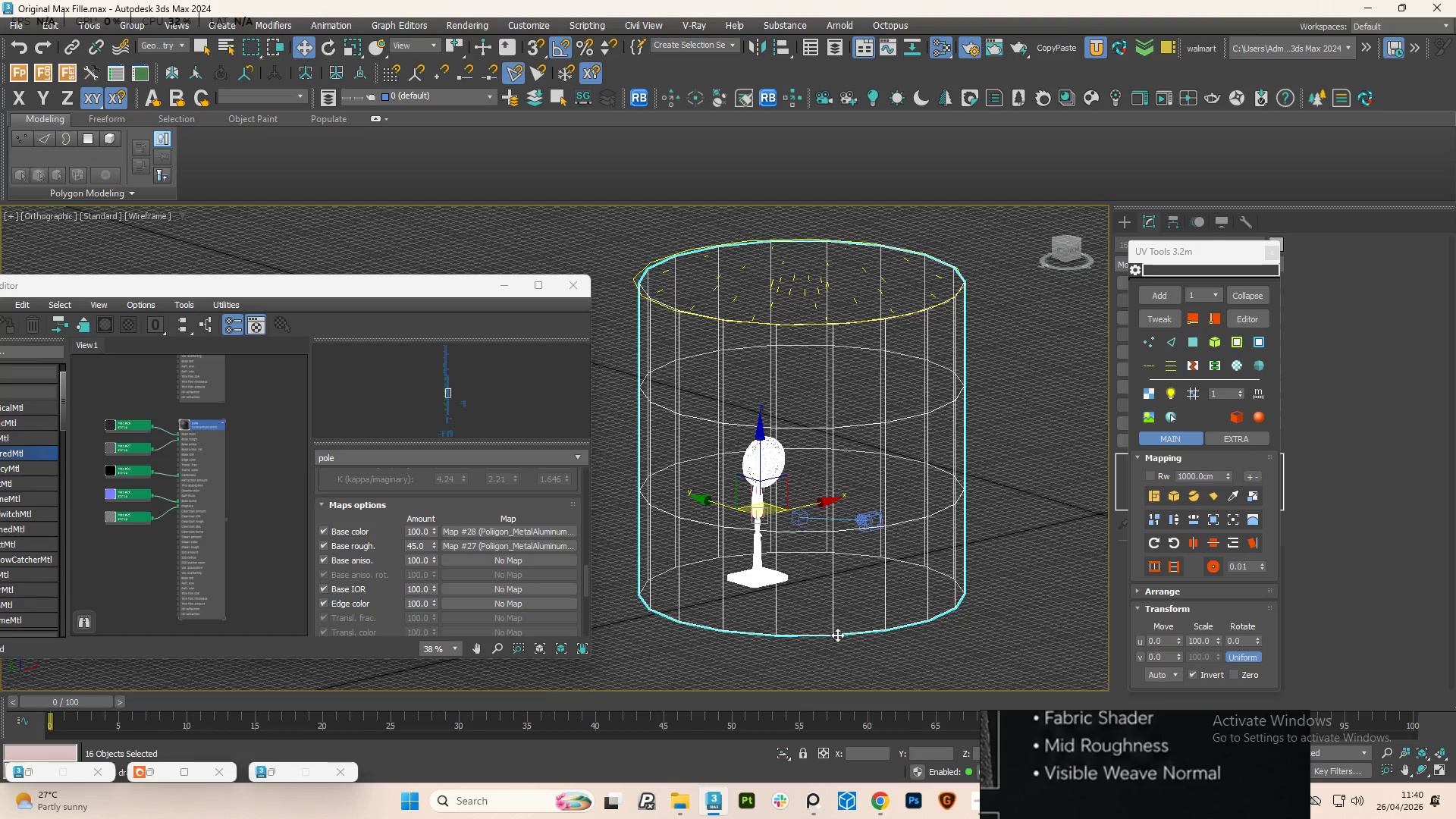 
hold_key(key=AltLeft, duration=1.67)
left_click([827, 629])
 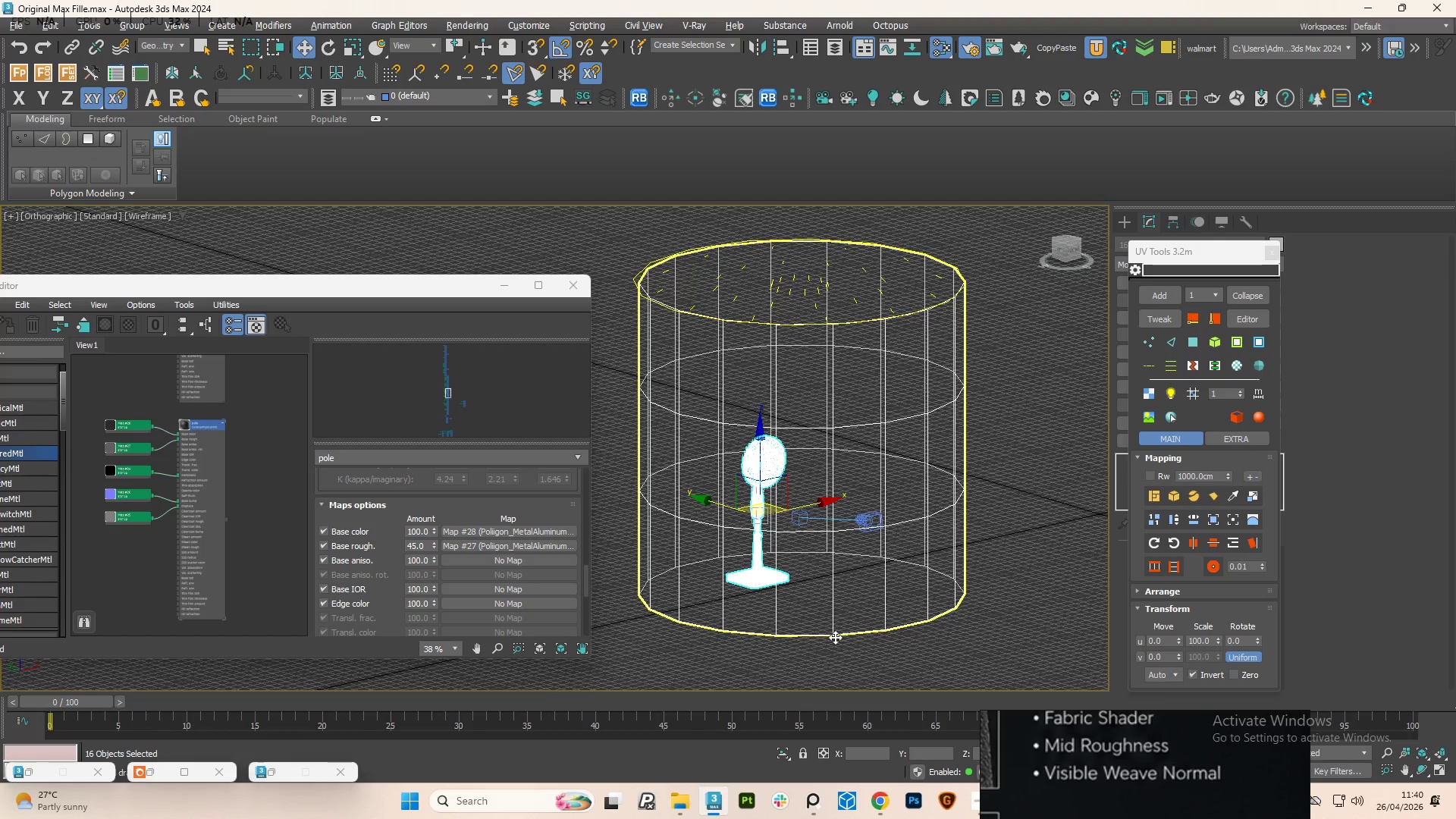 
left_click([835, 637])
 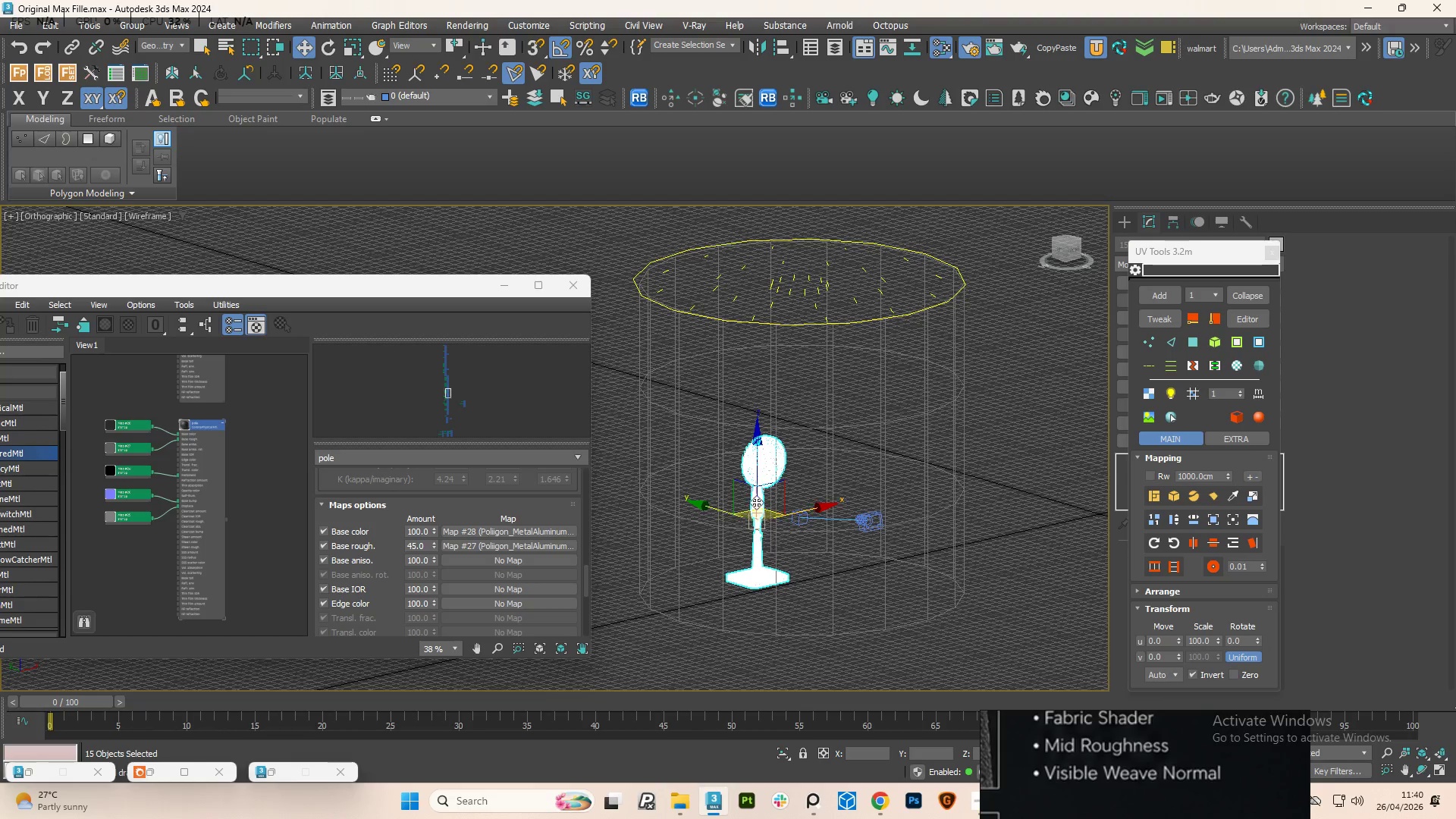 
scroll: coordinate [749, 494], scroll_direction: up, amount: 2.0
 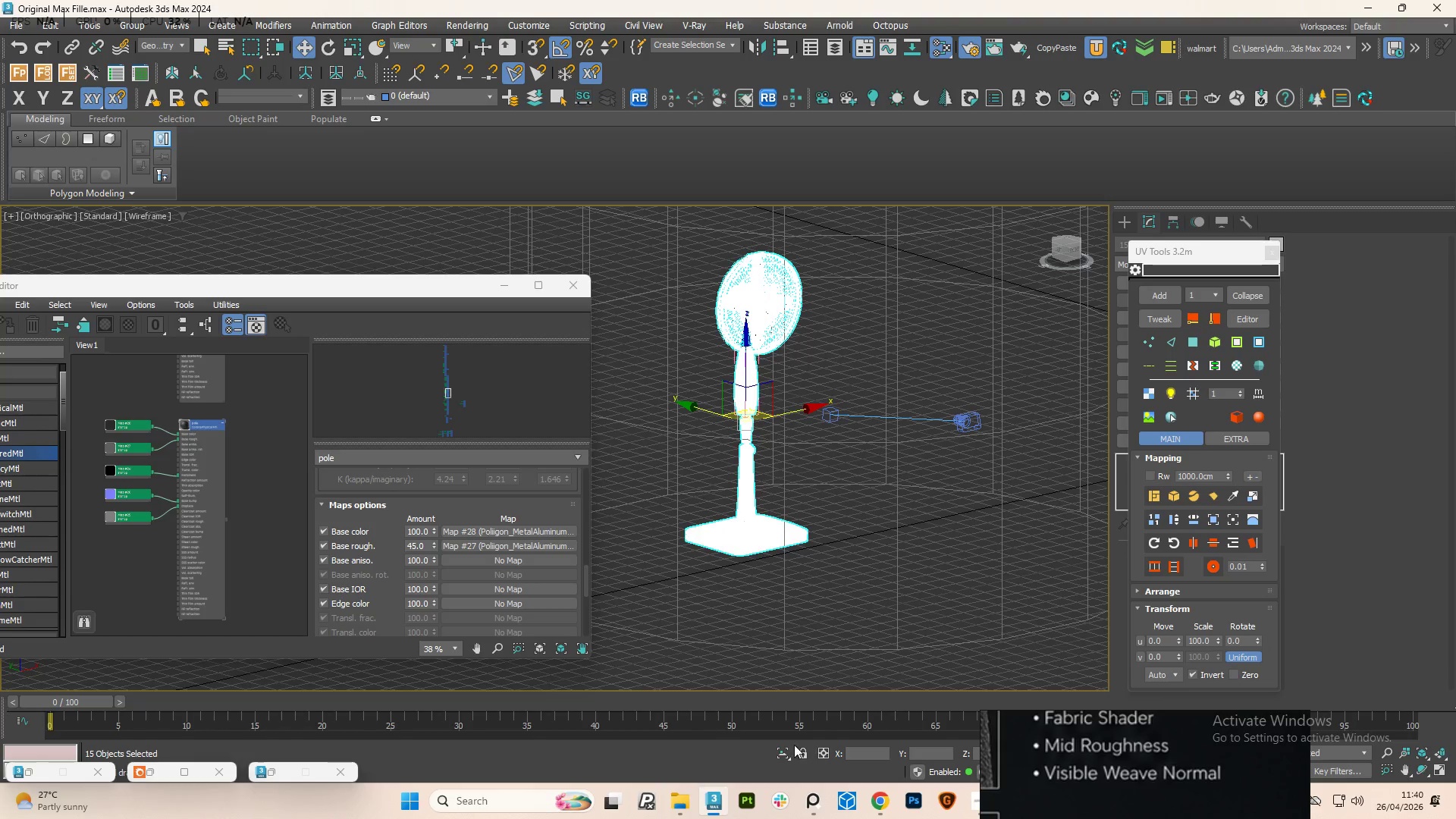 
left_click([784, 748])
 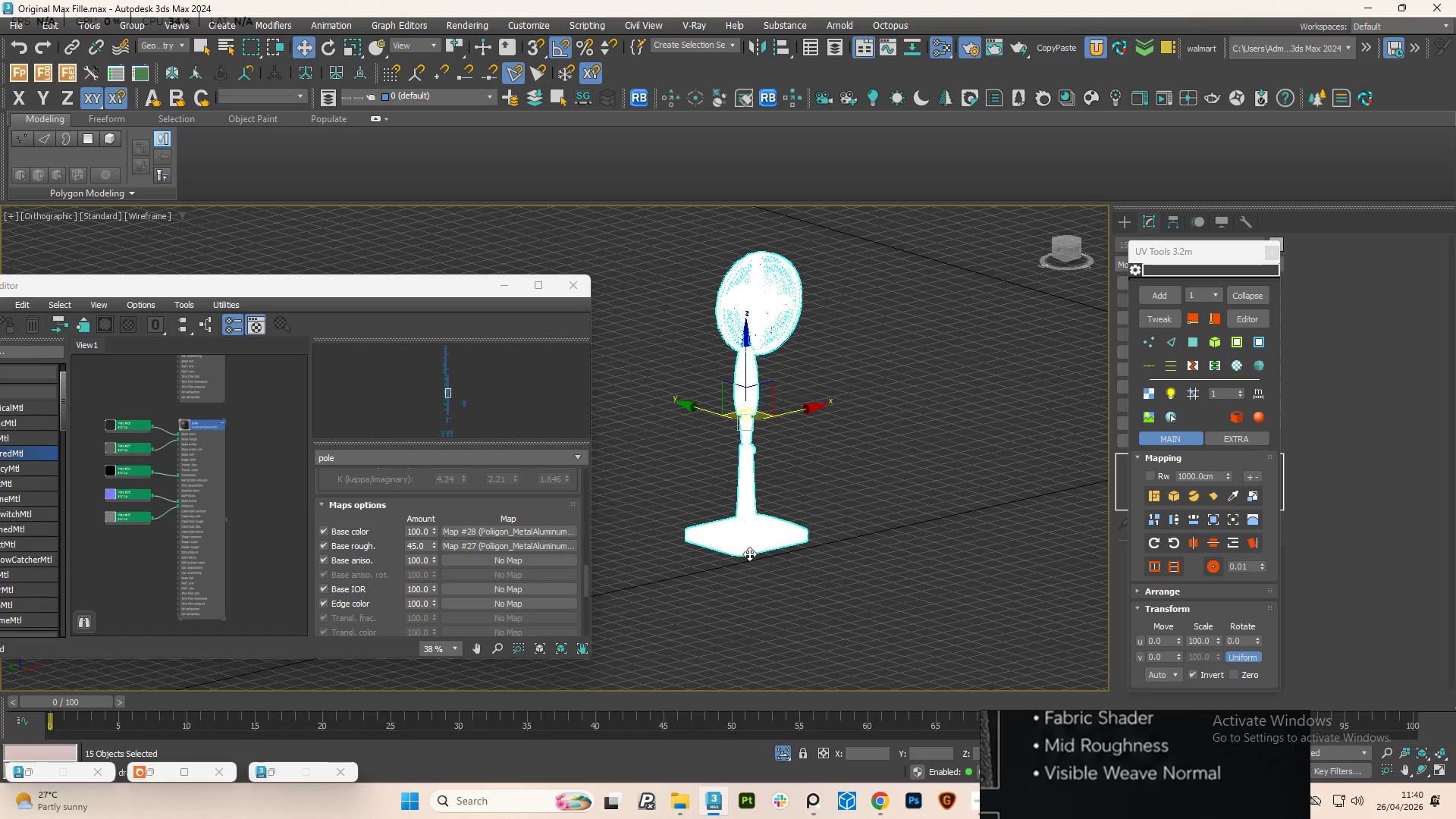 
scroll: coordinate [754, 554], scroll_direction: down, amount: 2.0
 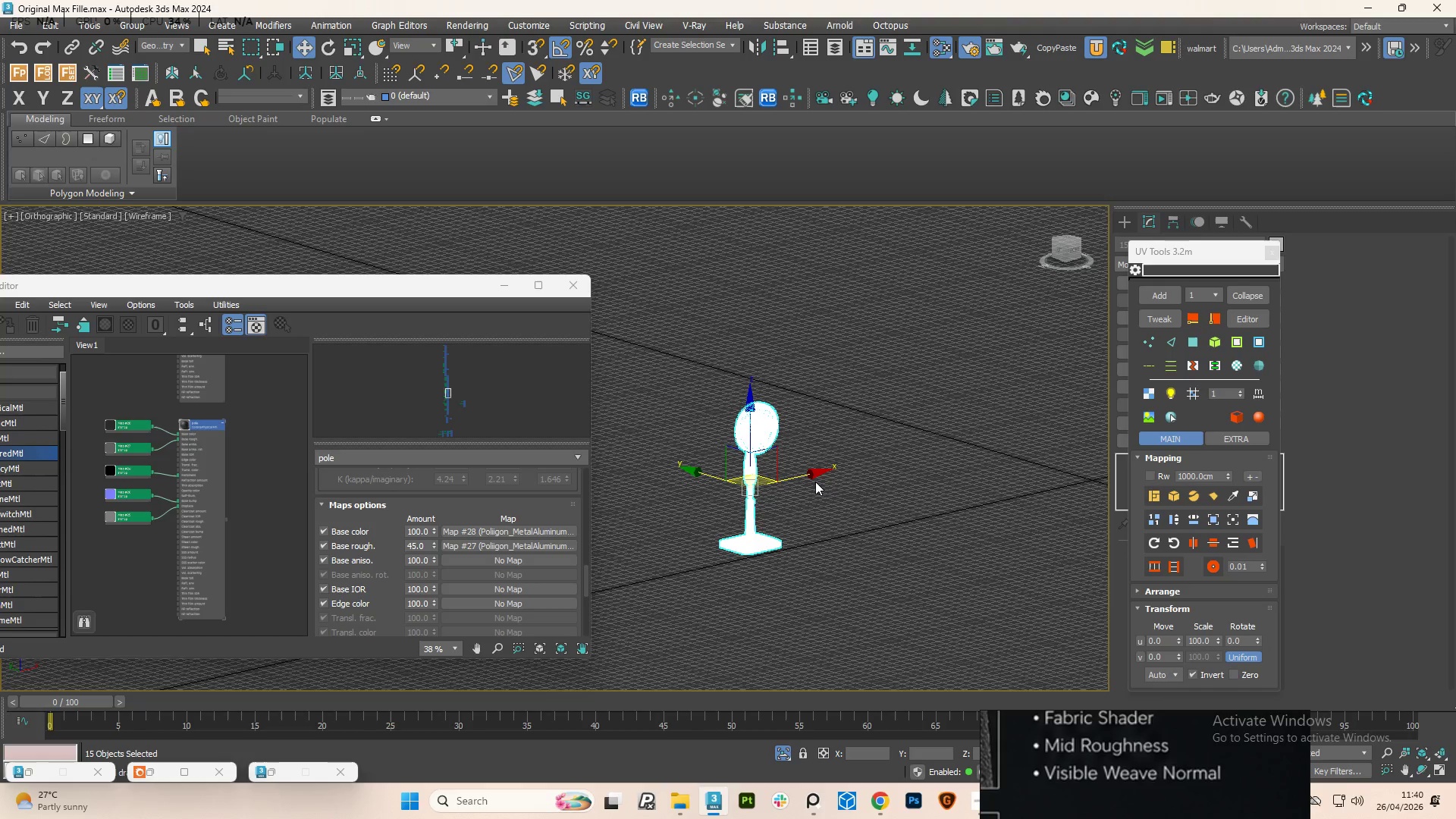 
left_click([815, 482])
 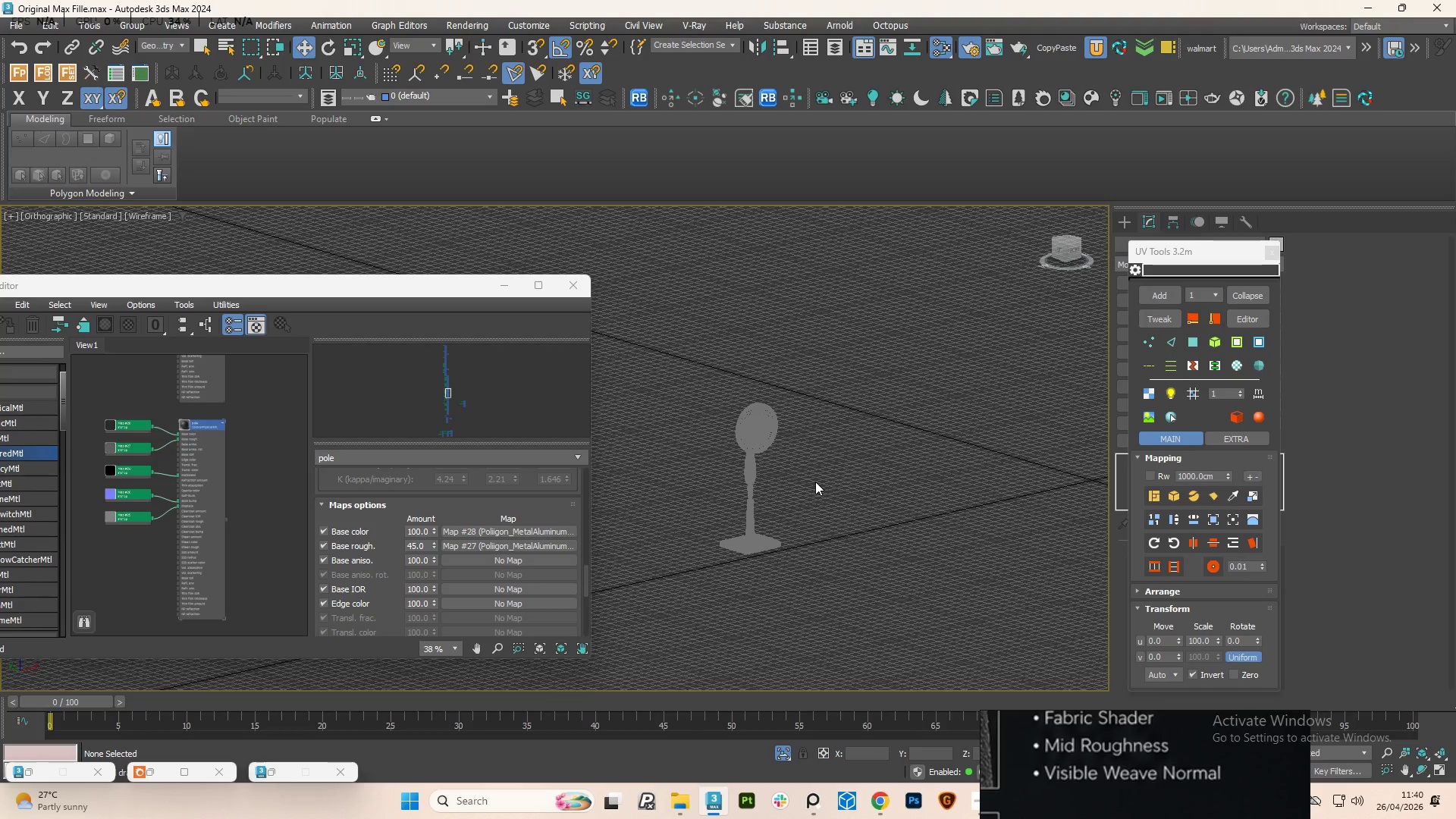 
key(F3)
 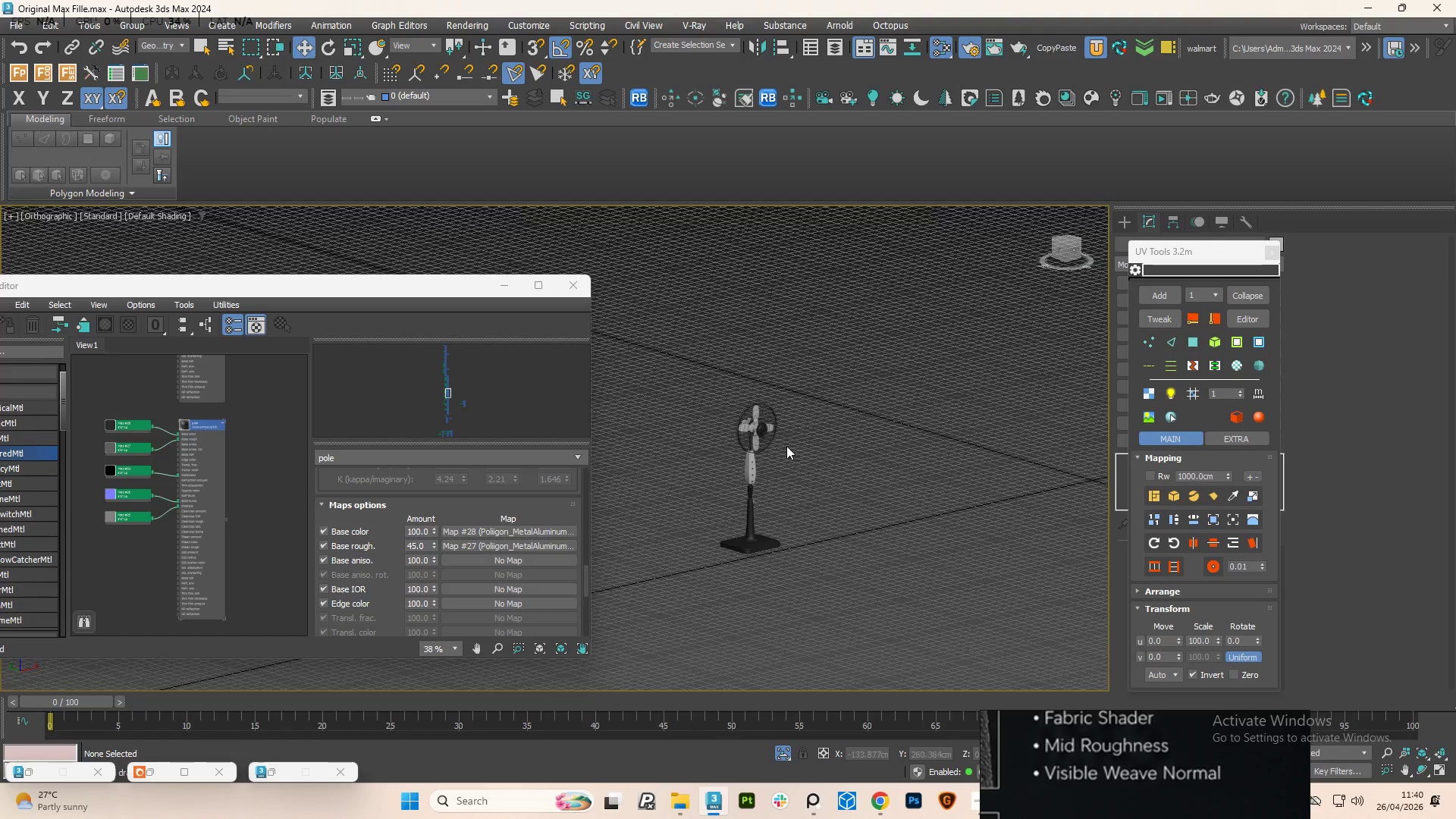 
scroll: coordinate [780, 441], scroll_direction: up, amount: 4.0
 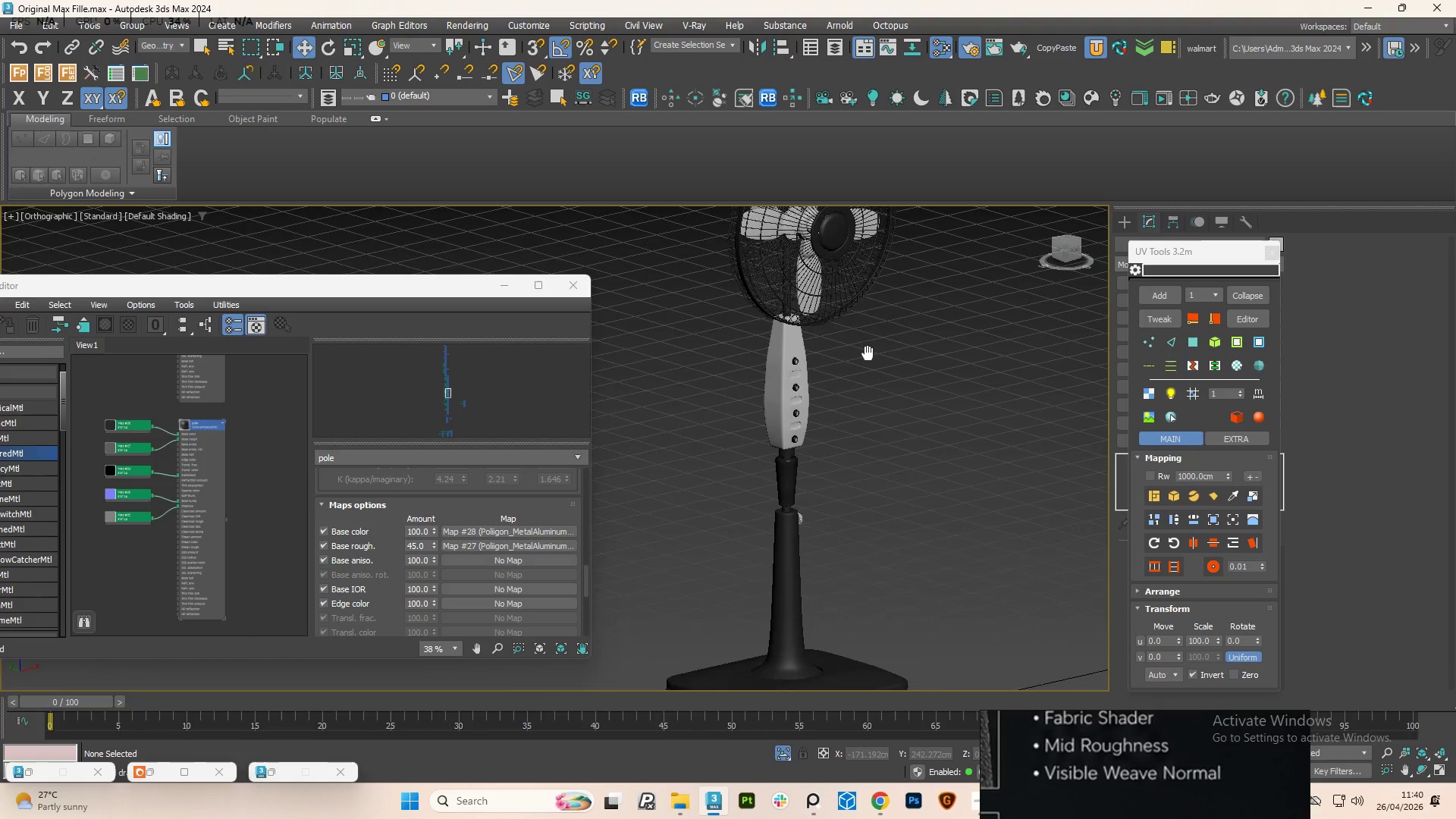 
scroll: coordinate [845, 428], scroll_direction: down, amount: 2.0
 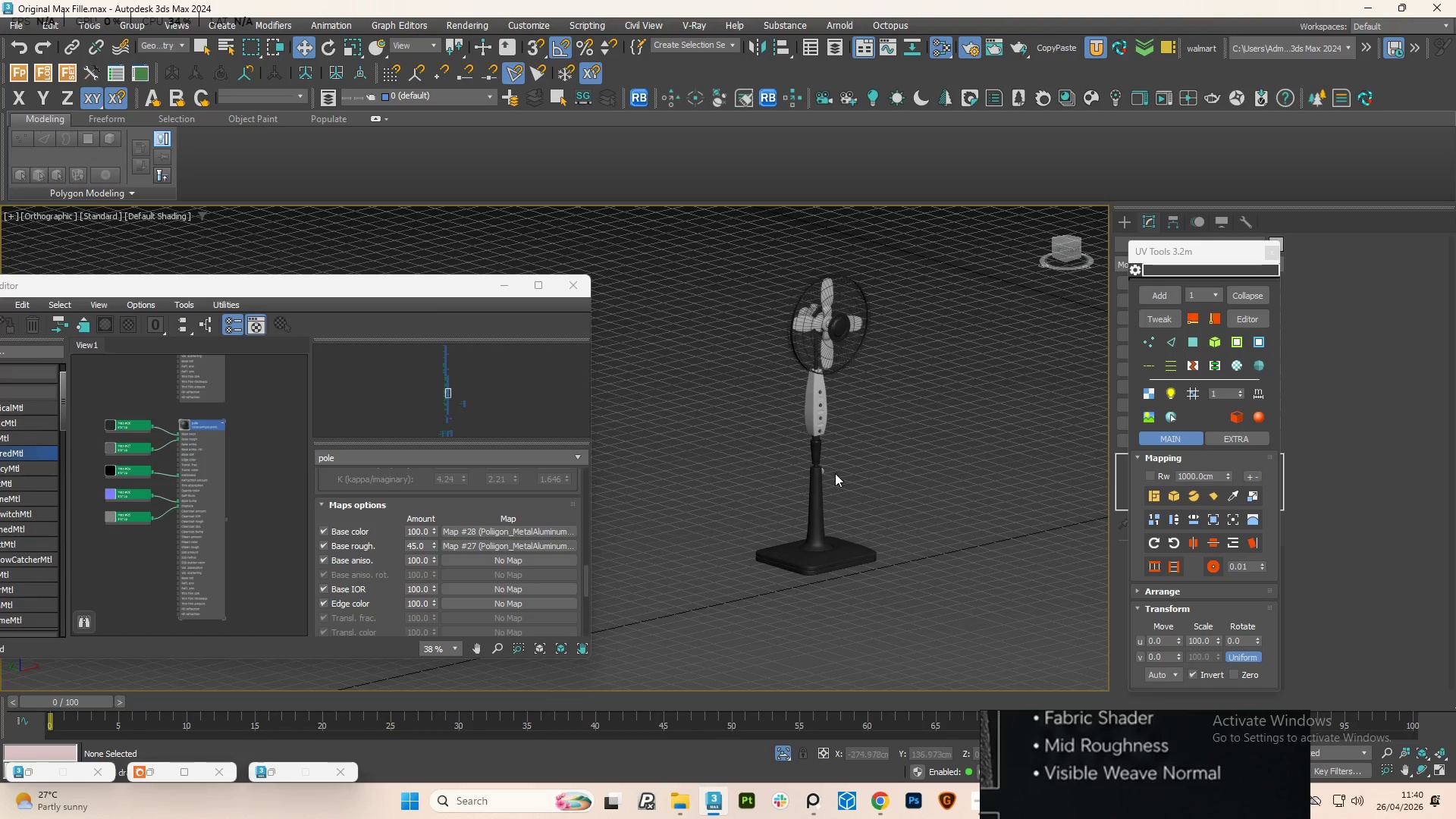 
hold_key(key=AltLeft, duration=0.77)
 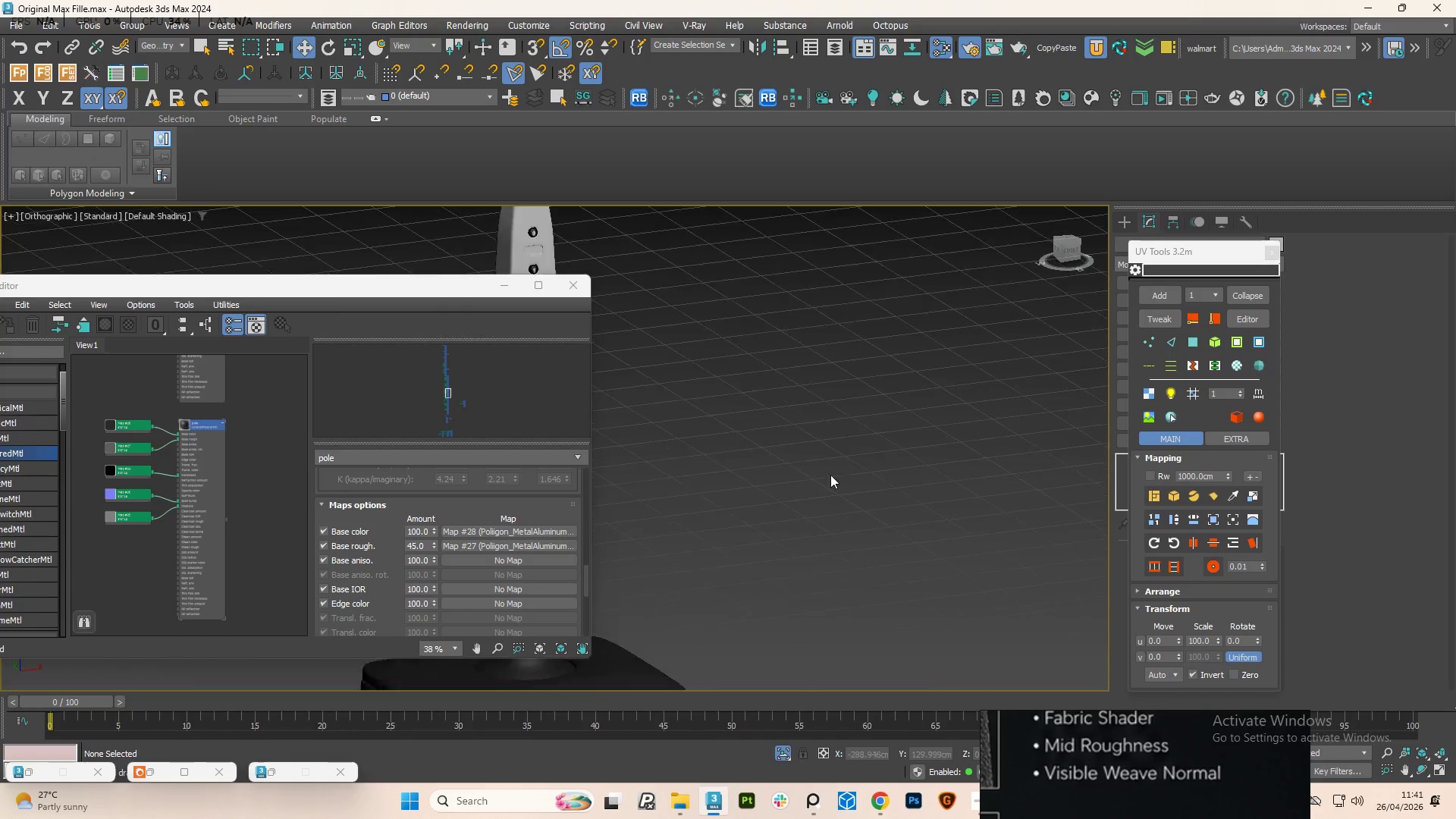 
scroll: coordinate [814, 498], scroll_direction: up, amount: 4.0
 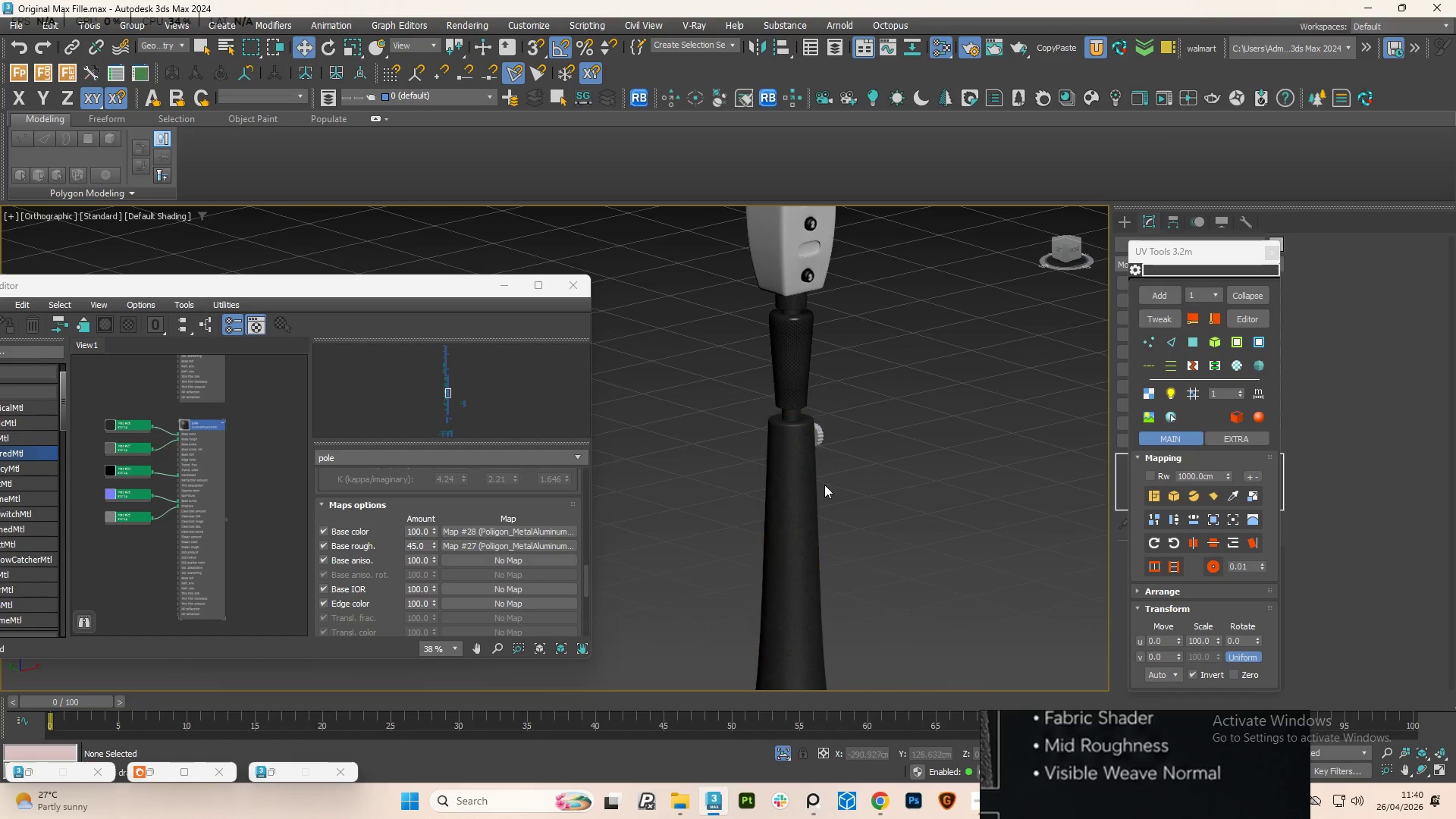 
hold_key(key=AltLeft, duration=0.58)
 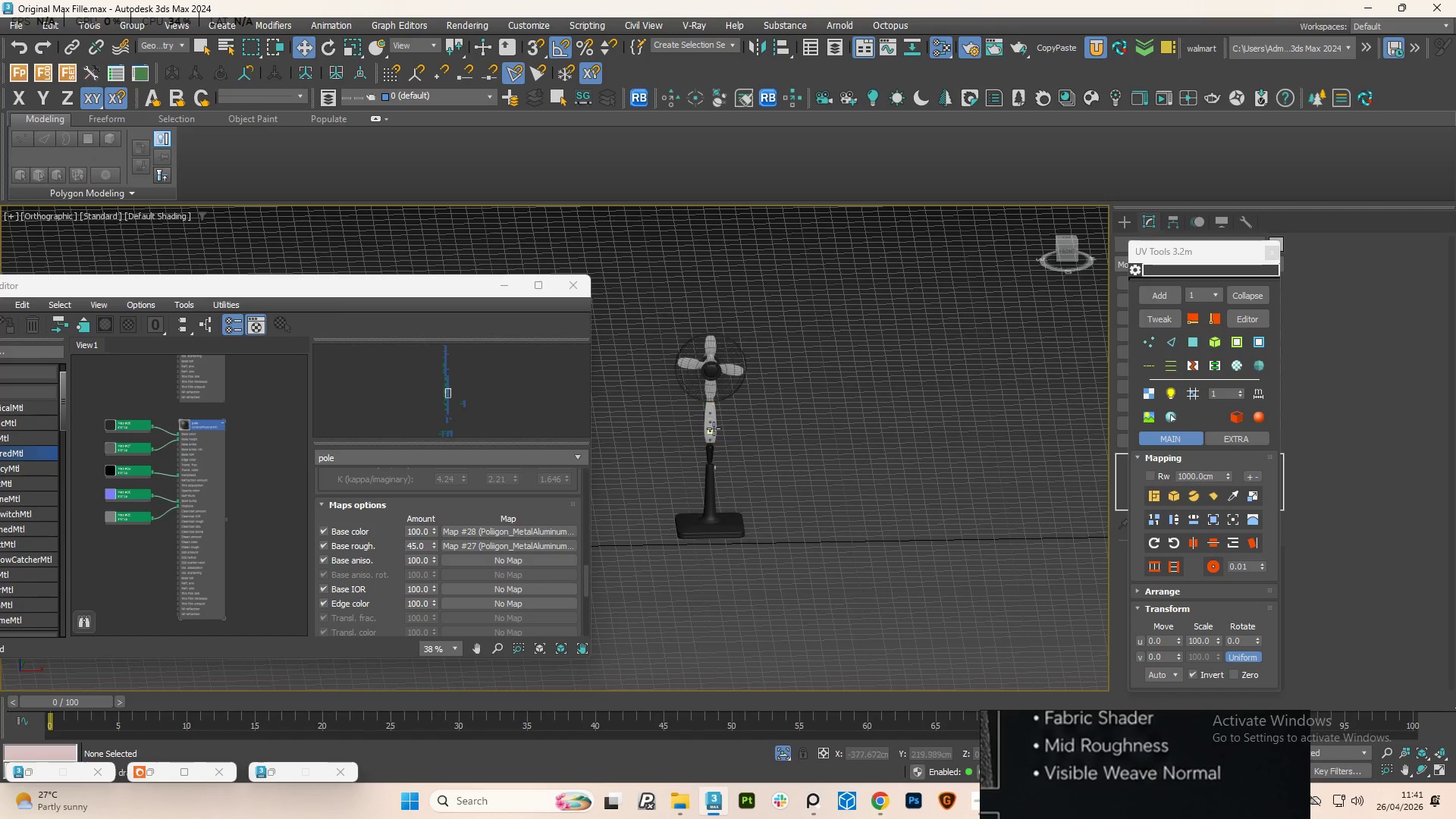 
scroll: coordinate [877, 469], scroll_direction: down, amount: 5.0
 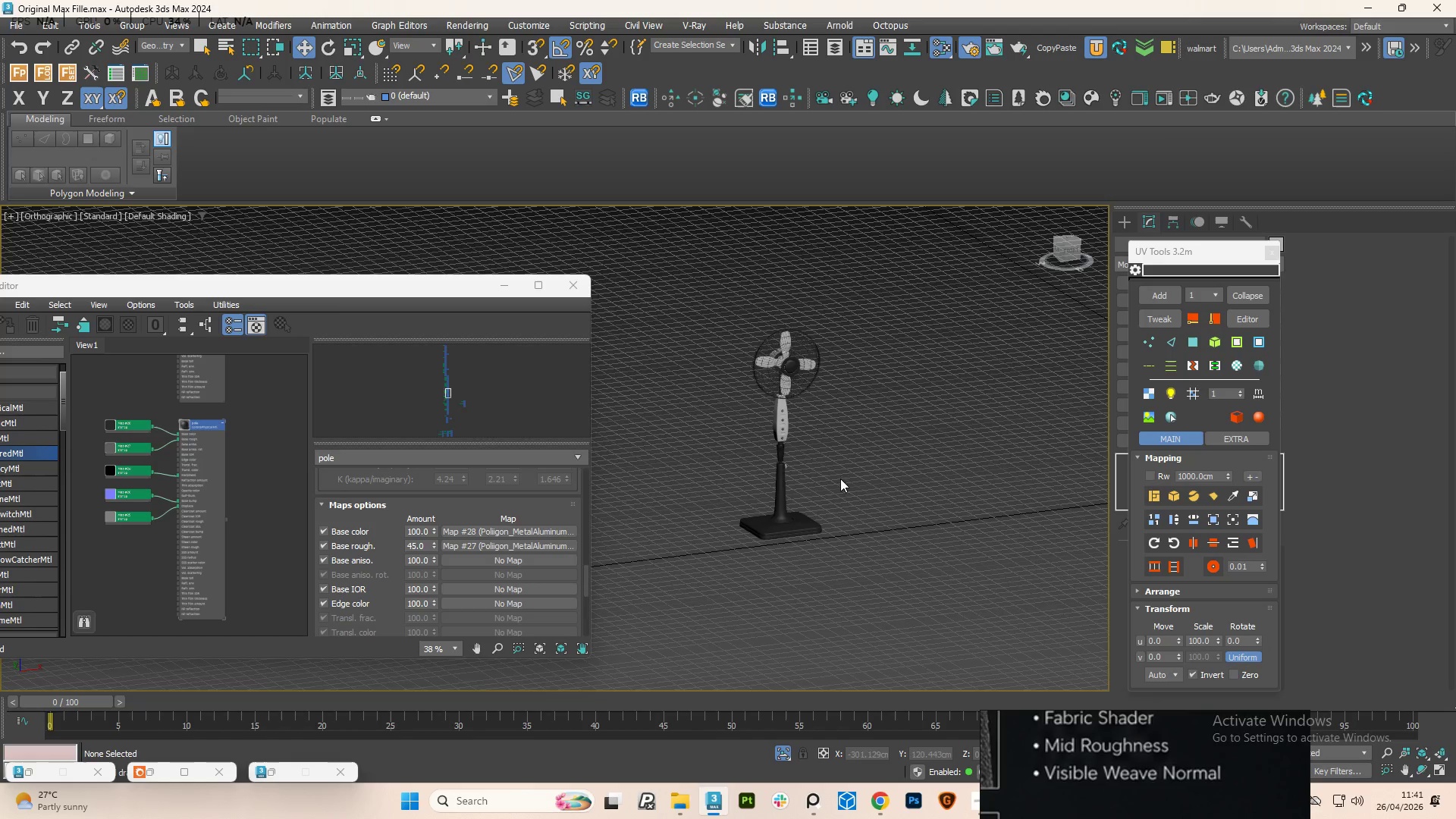 
scroll: coordinate [731, 548], scroll_direction: up, amount: 9.0
 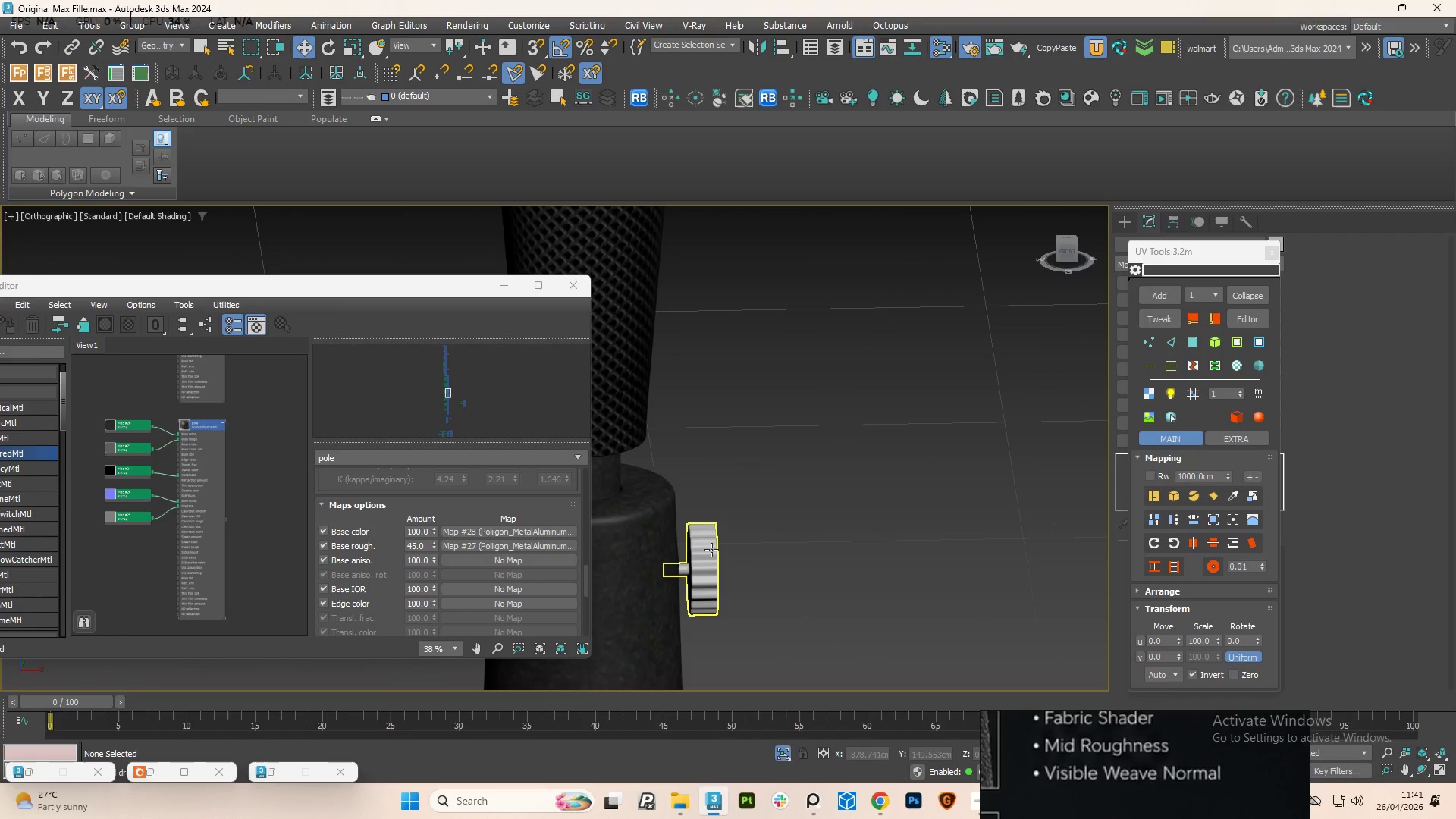 
left_click([709, 551])
 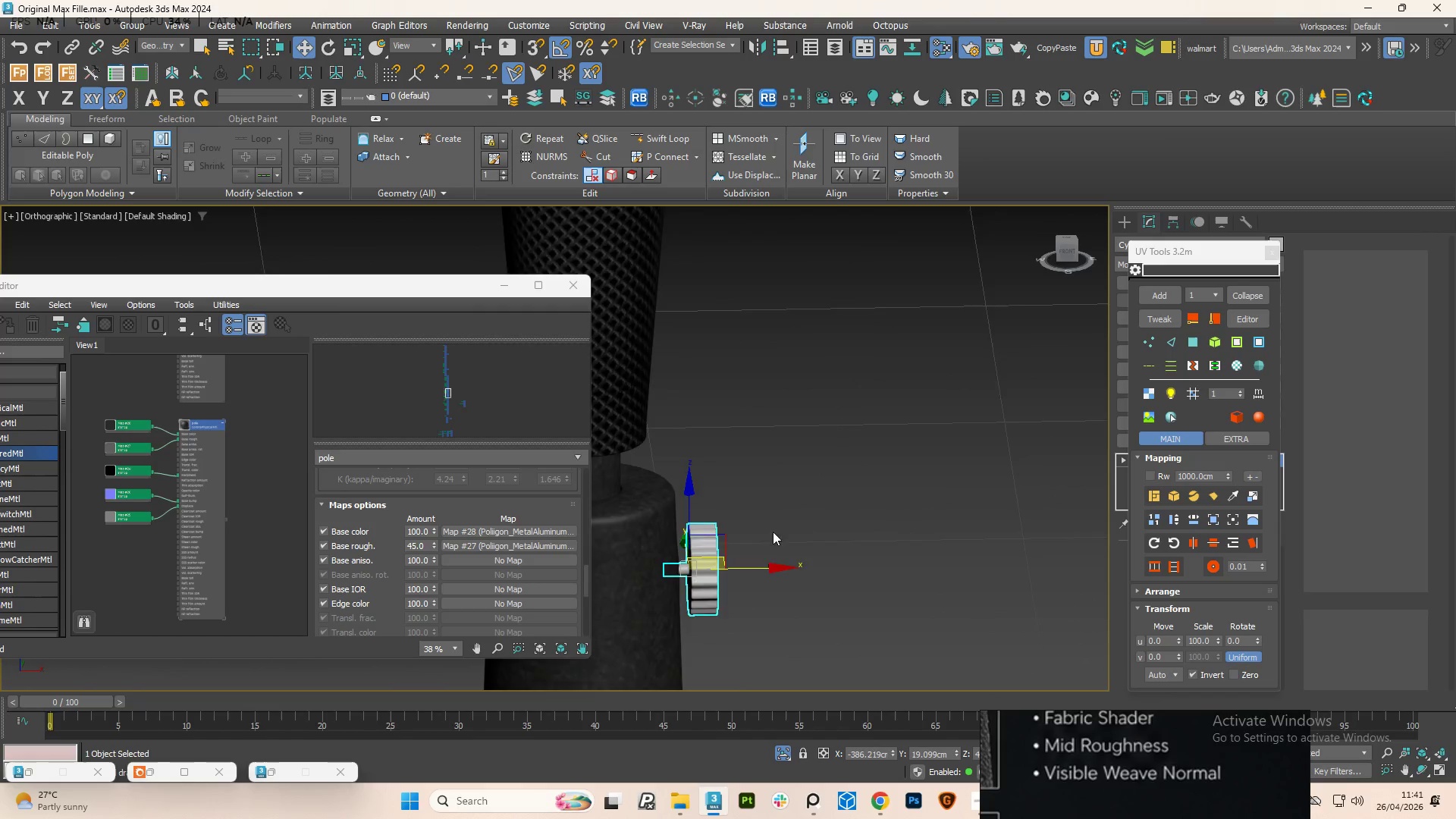 
scroll: coordinate [829, 513], scroll_direction: down, amount: 3.0
 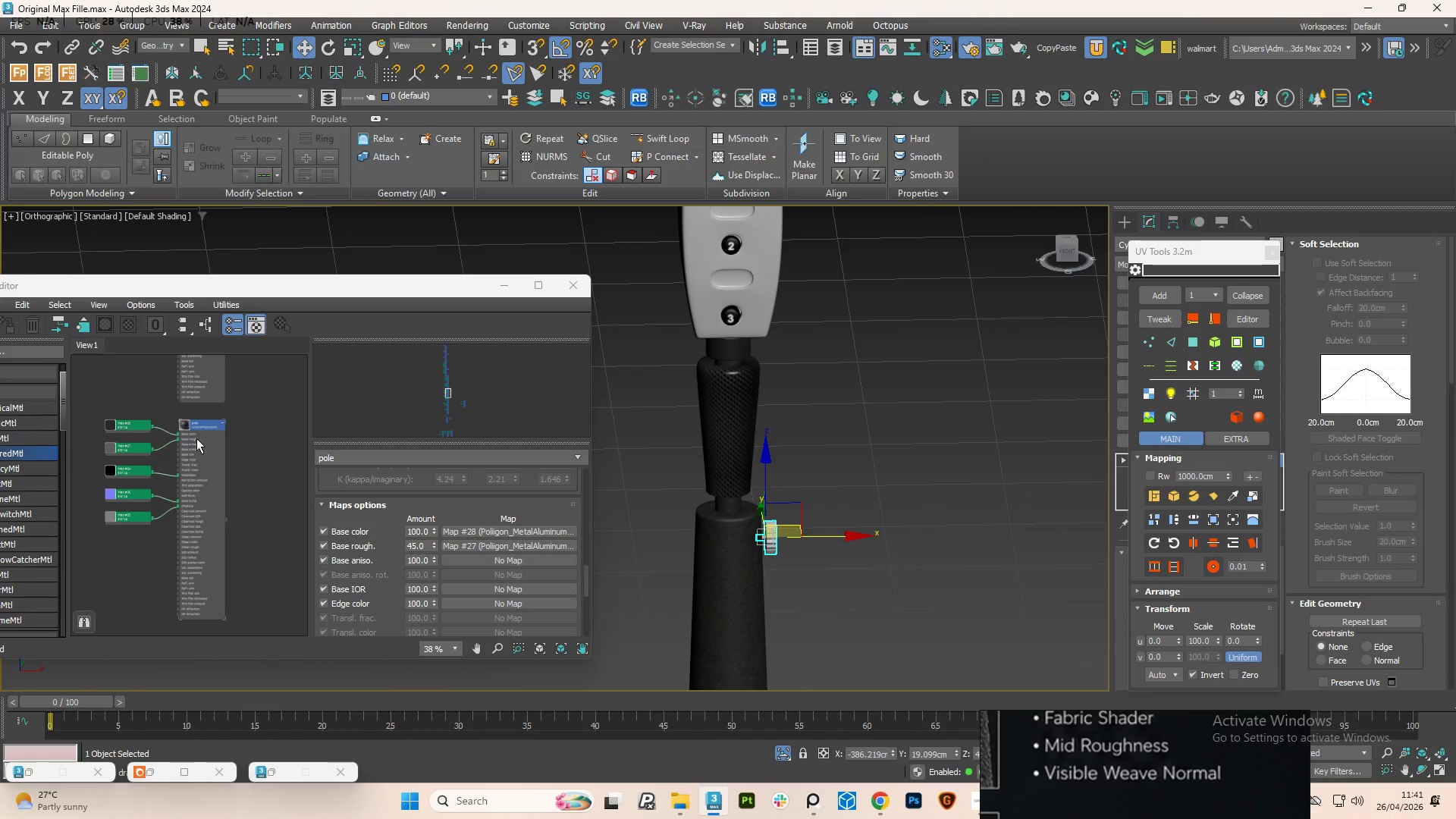 
scroll: coordinate [199, 400], scroll_direction: up, amount: 7.0
 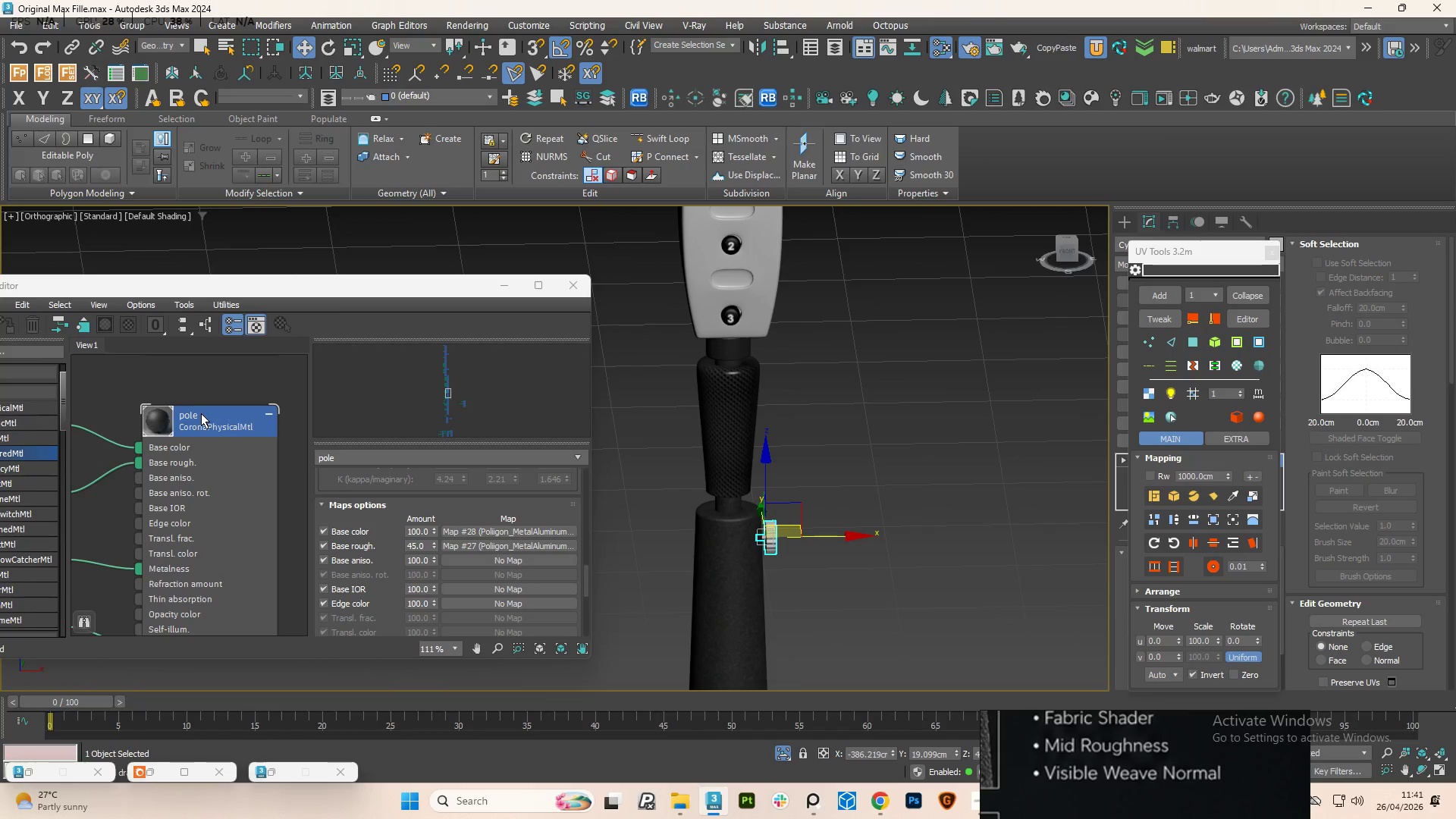 
scroll: coordinate [201, 419], scroll_direction: down, amount: 1.0
 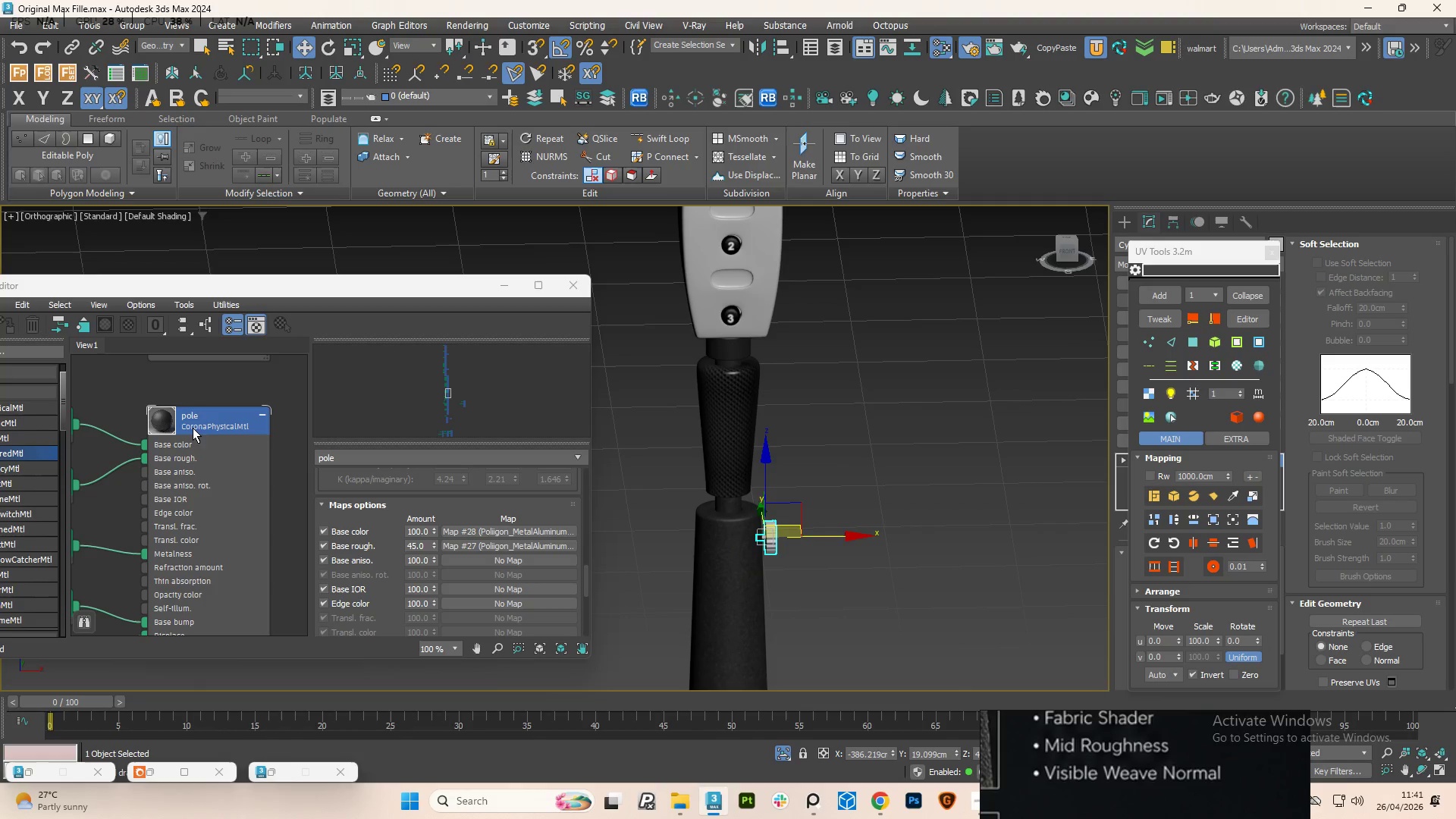 
left_click([191, 427])
 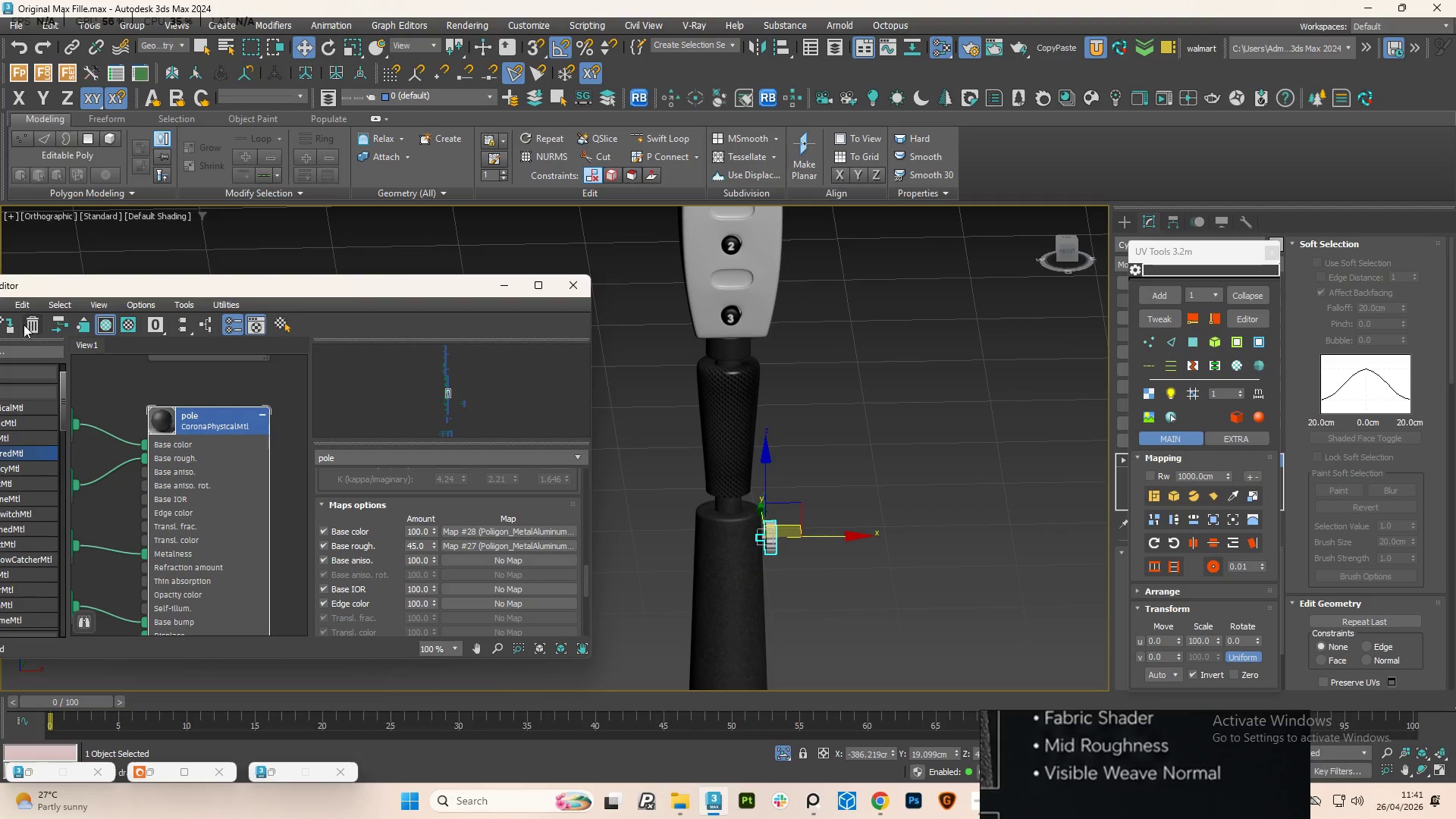 
left_click([8, 326])
 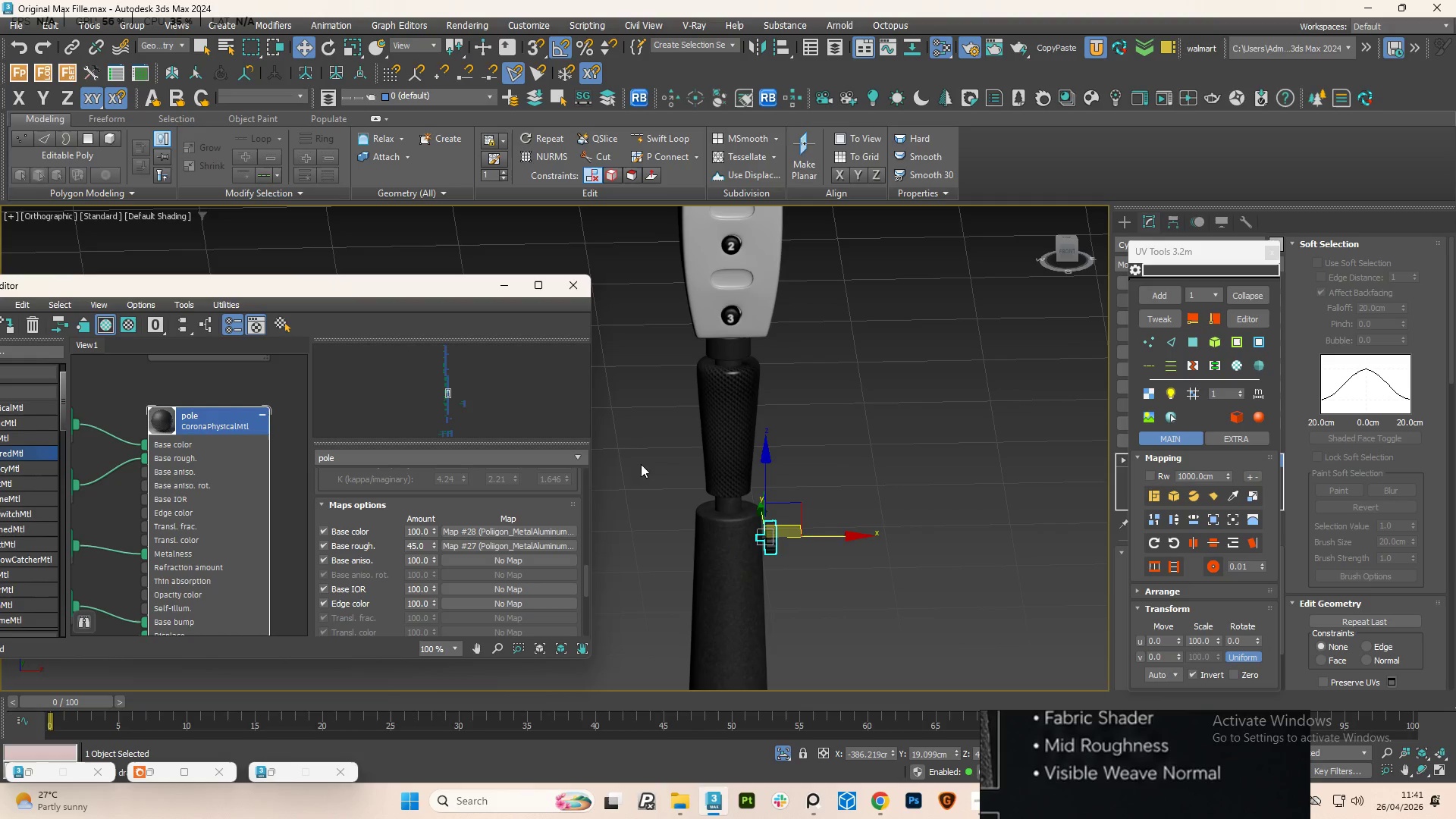 
scroll: coordinate [804, 427], scroll_direction: down, amount: 3.0
 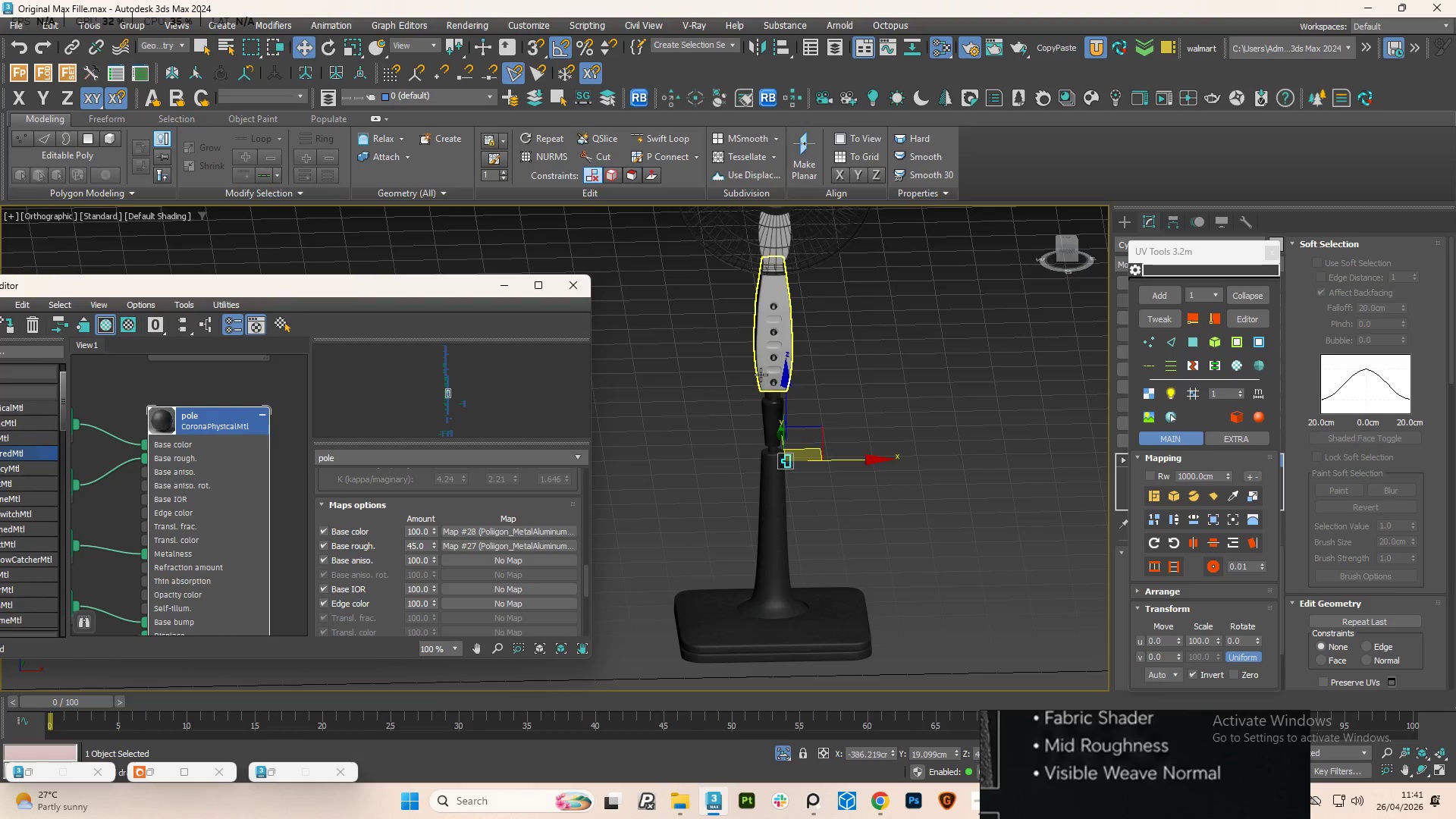 
scroll: coordinate [761, 375], scroll_direction: up, amount: 5.0
 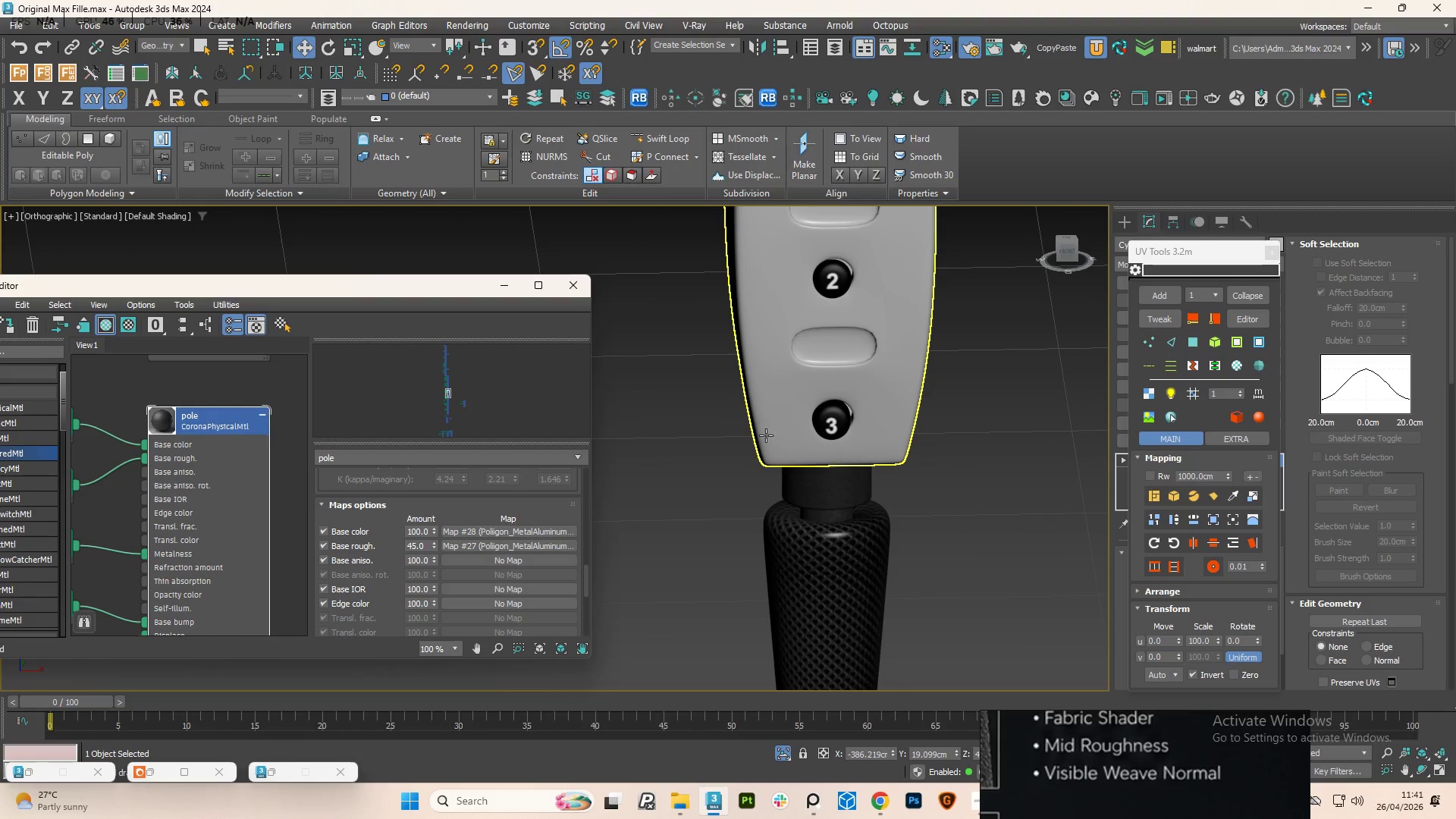 
scroll: coordinate [758, 414], scroll_direction: down, amount: 5.0
 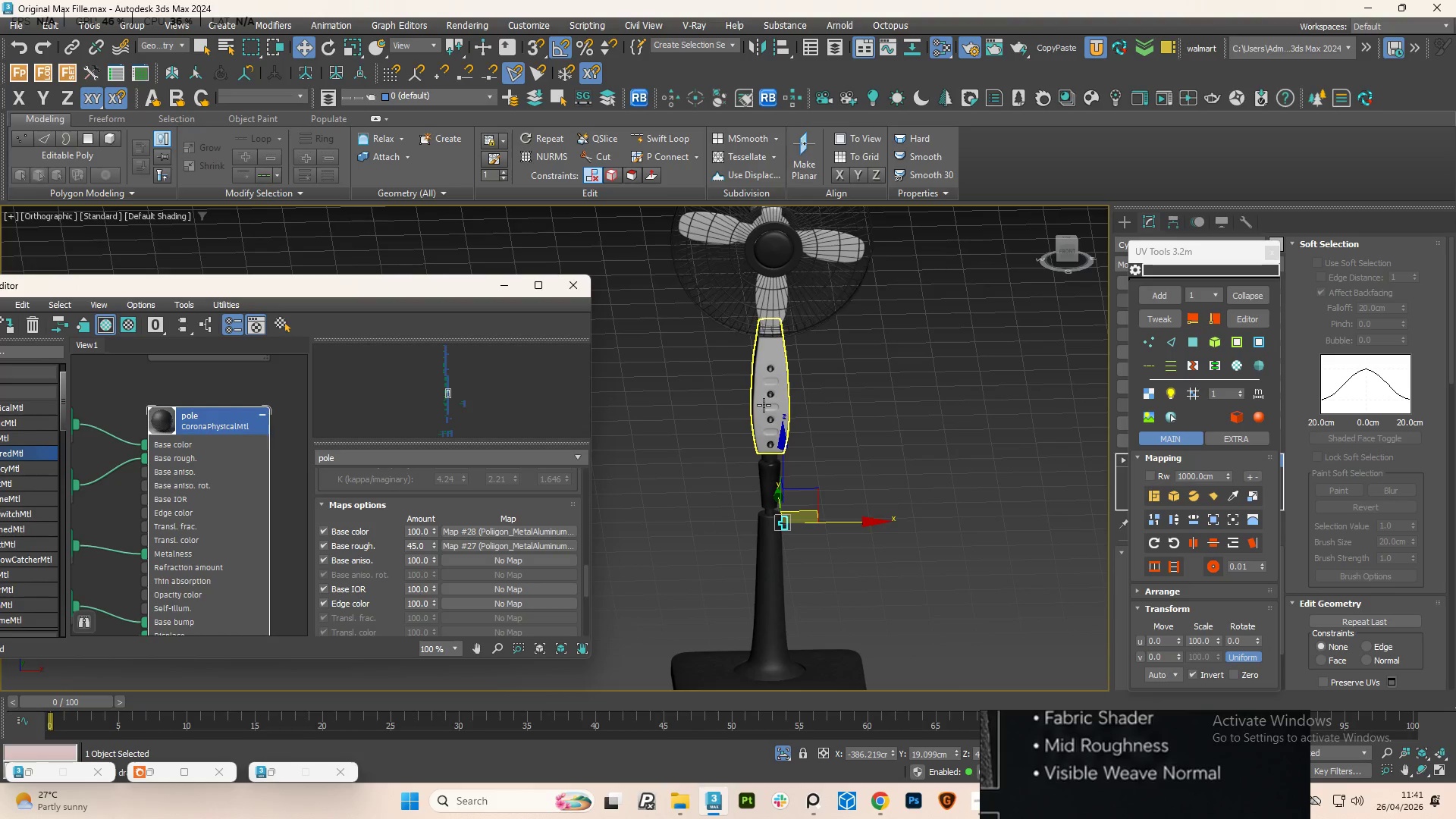 
left_click([764, 405])
 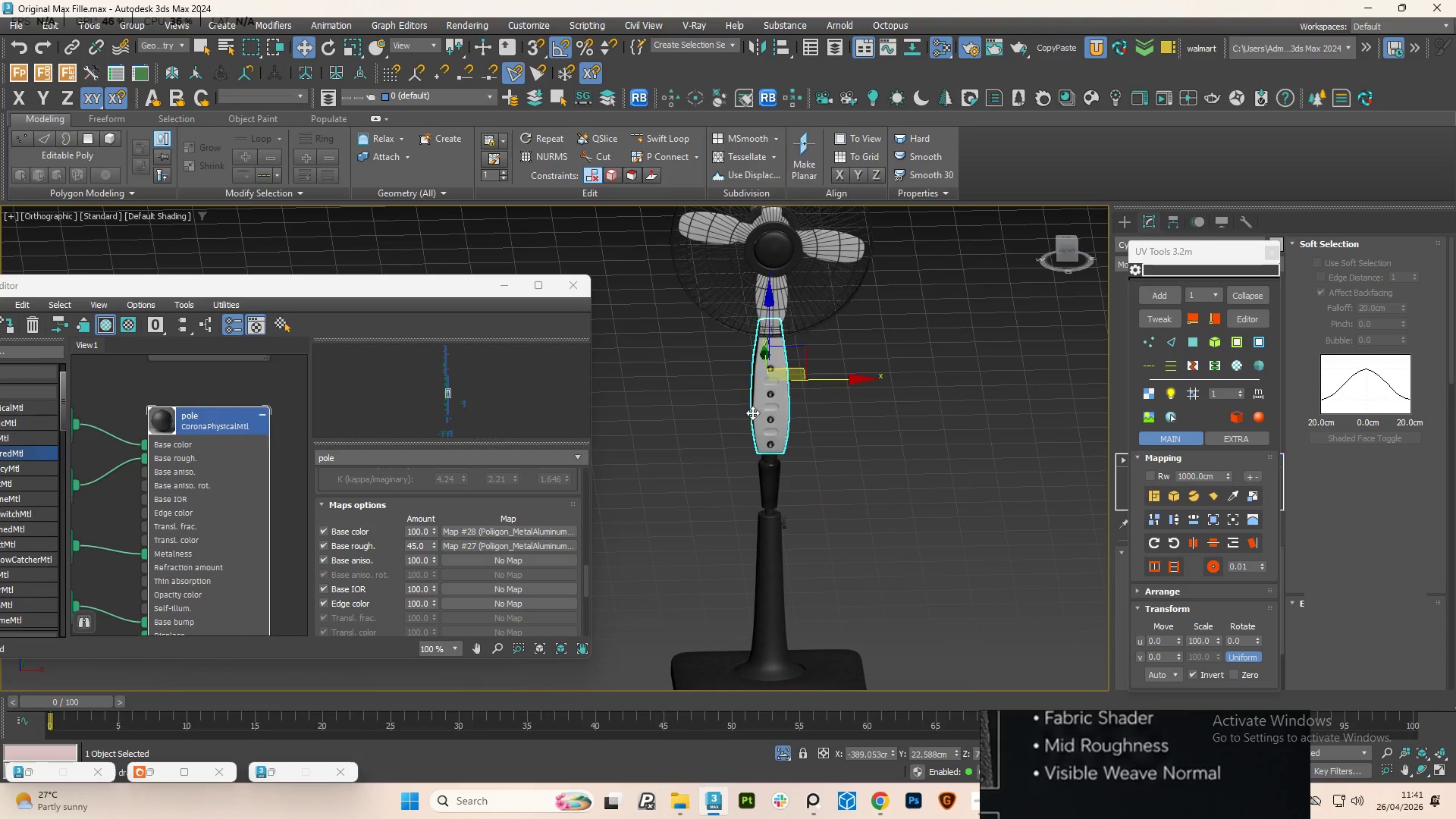 
hold_key(key=AltLeft, duration=2.05)
 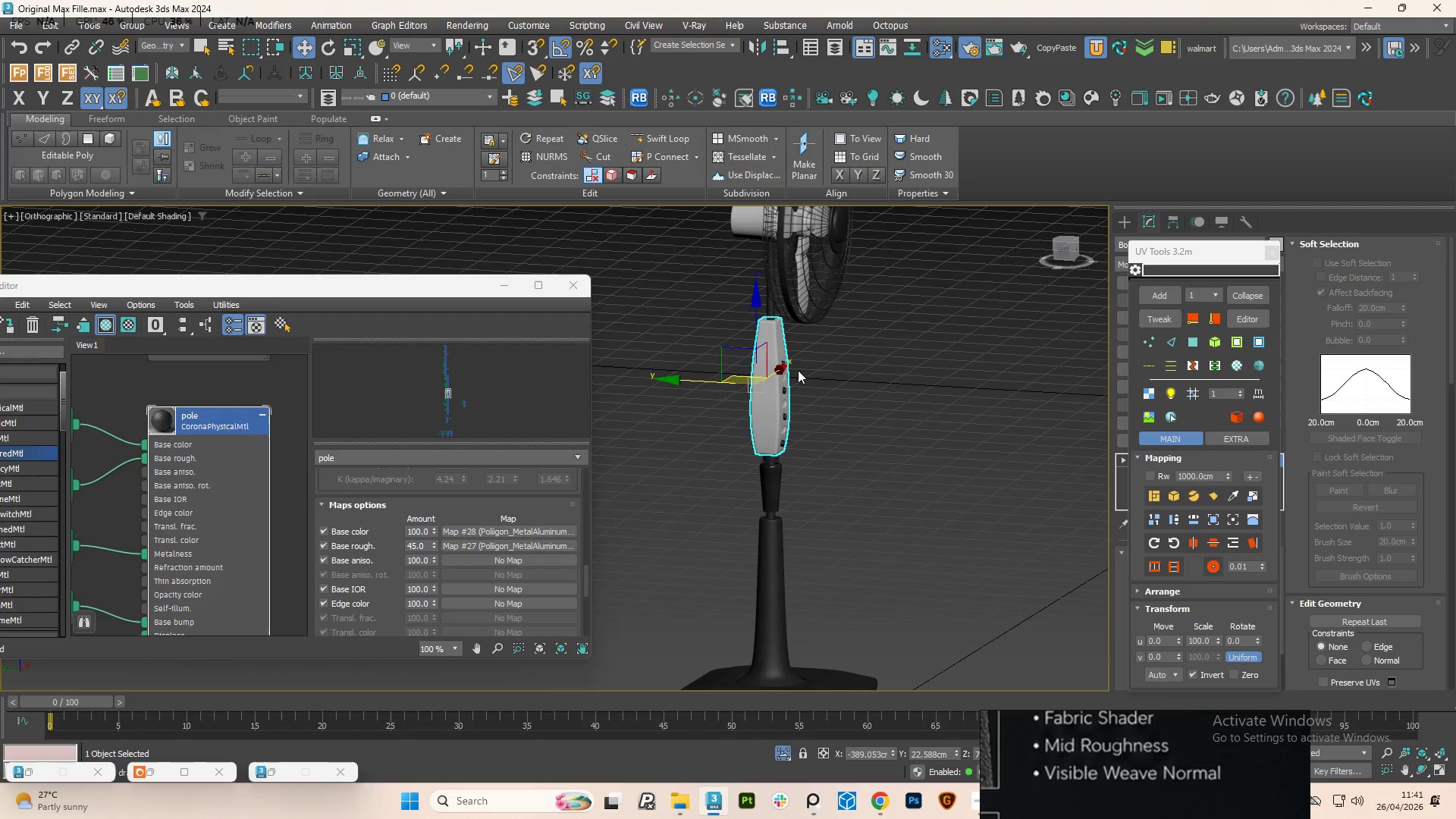 
hold_key(key=AltLeft, duration=4.72)
 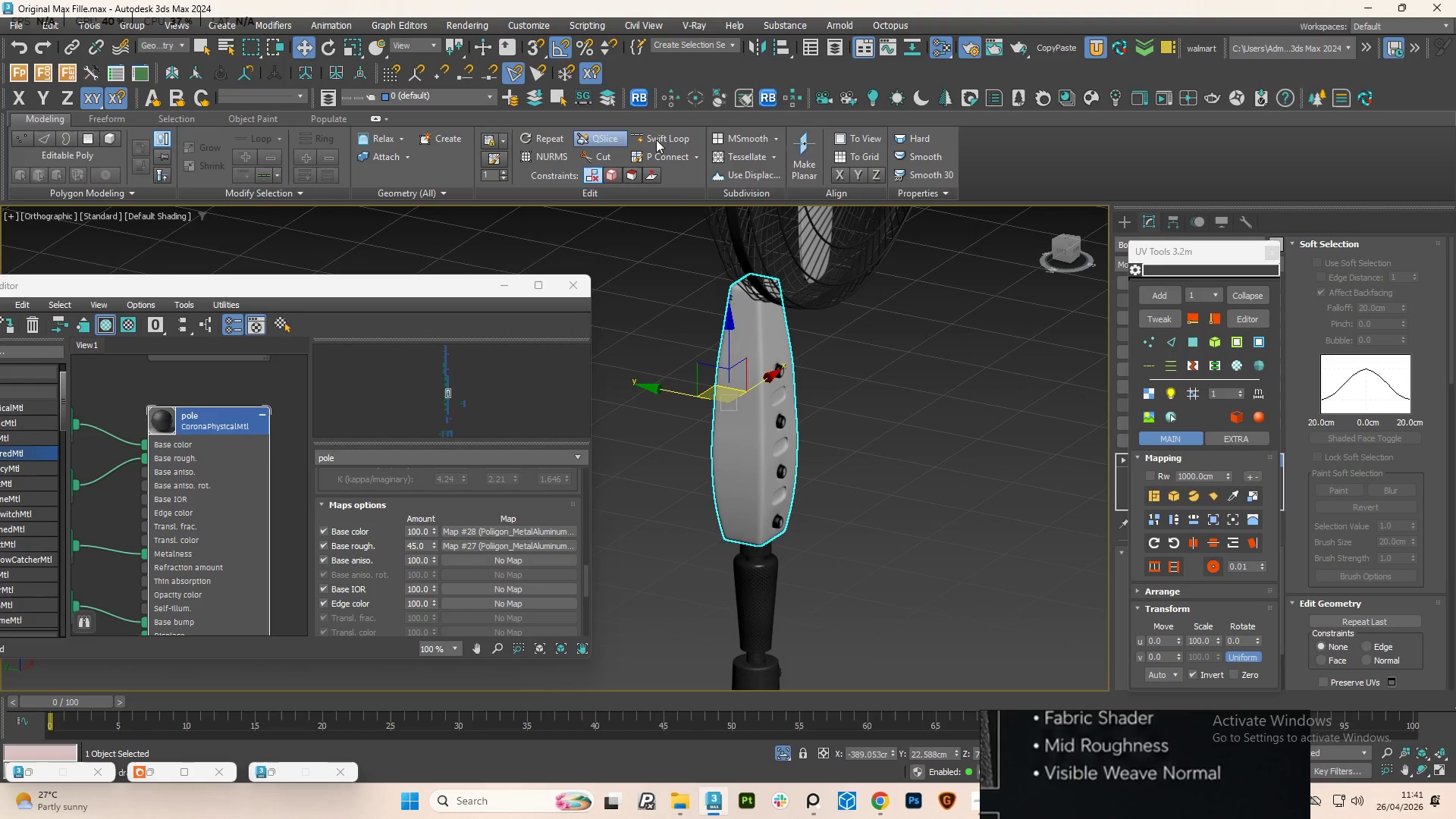 
scroll: coordinate [777, 359], scroll_direction: up, amount: 2.0
 